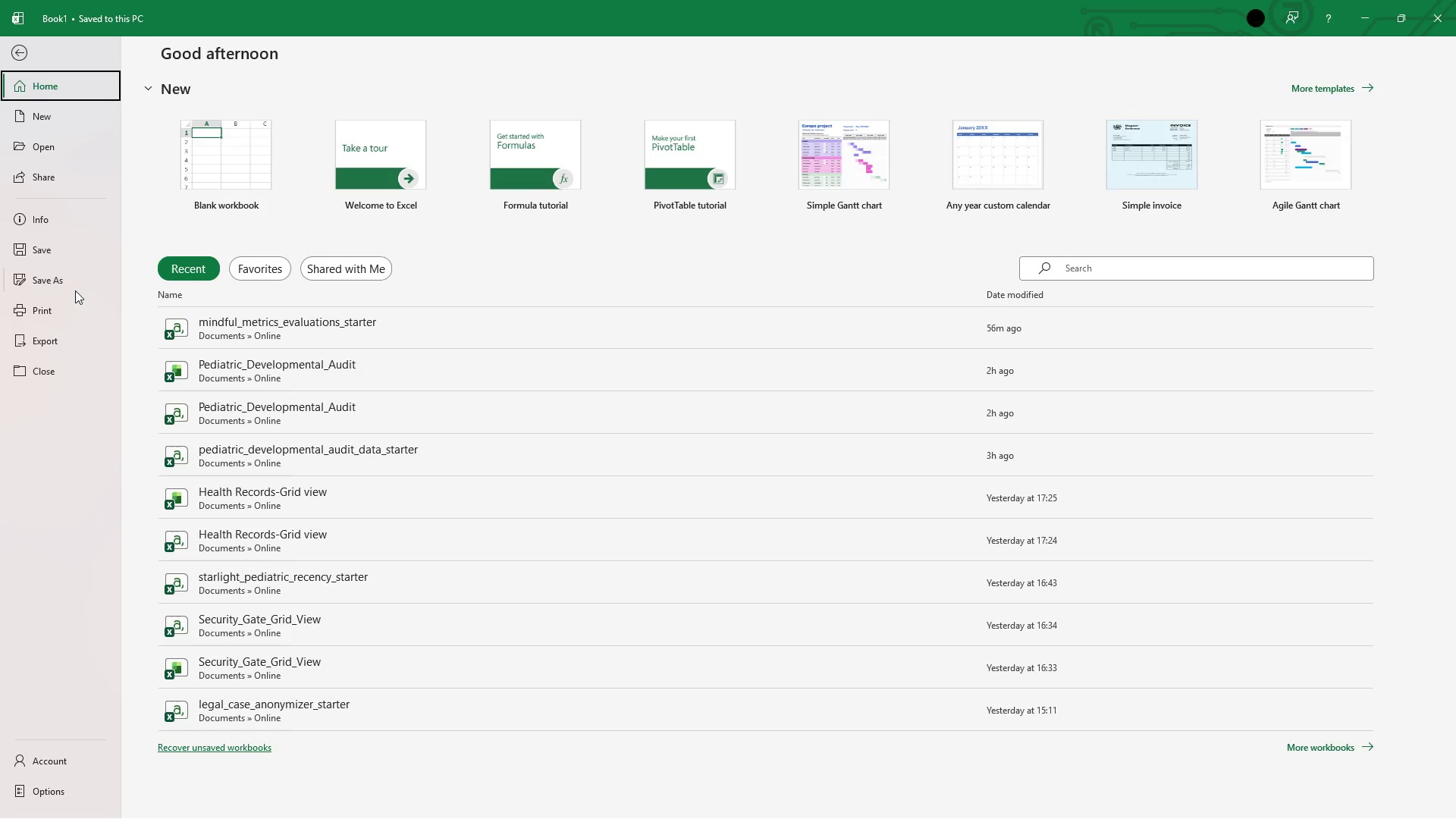 
left_click([71, 284])
 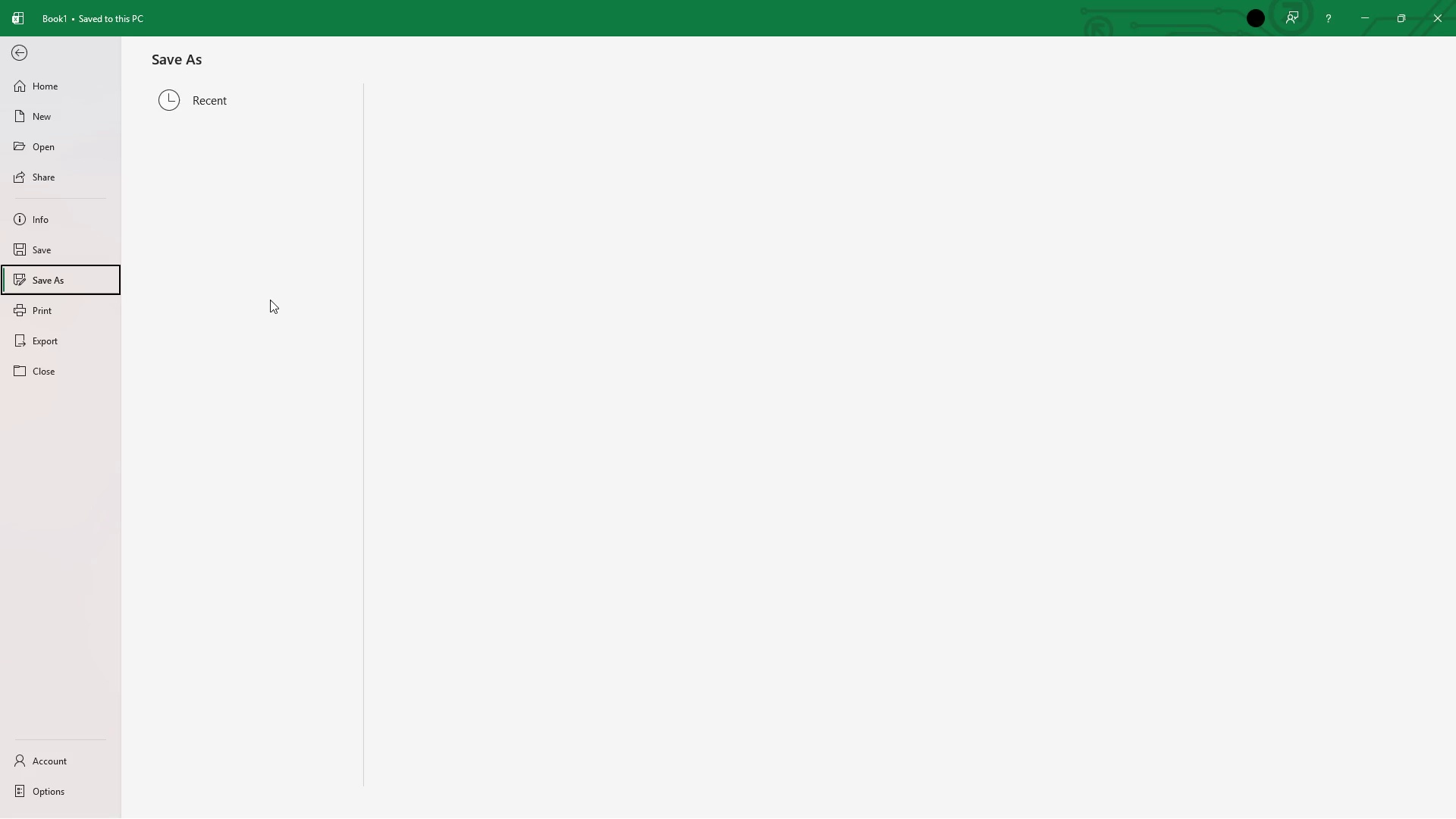 
mouse_move([185, 345])
 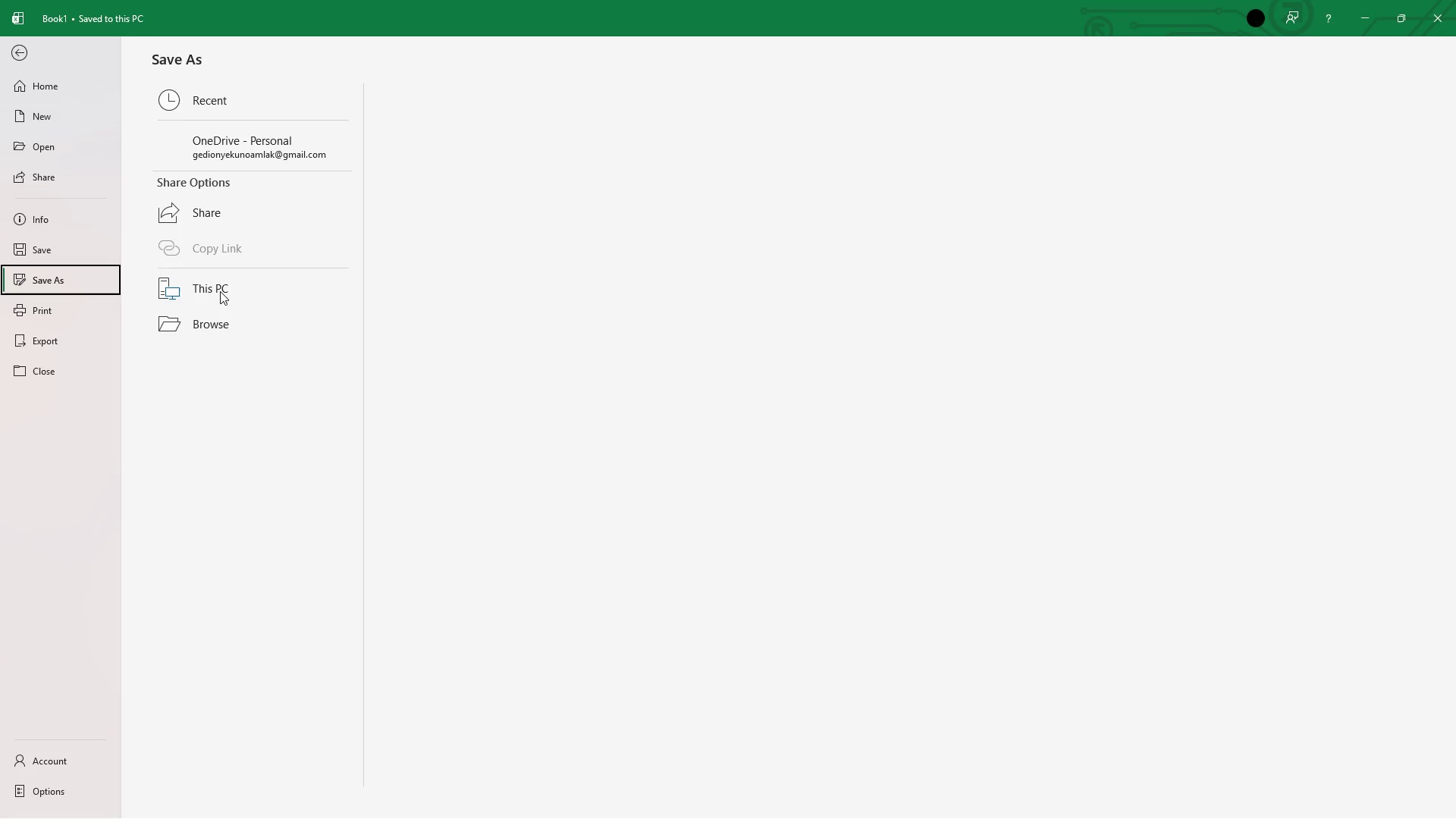 
double_click([220, 291])
 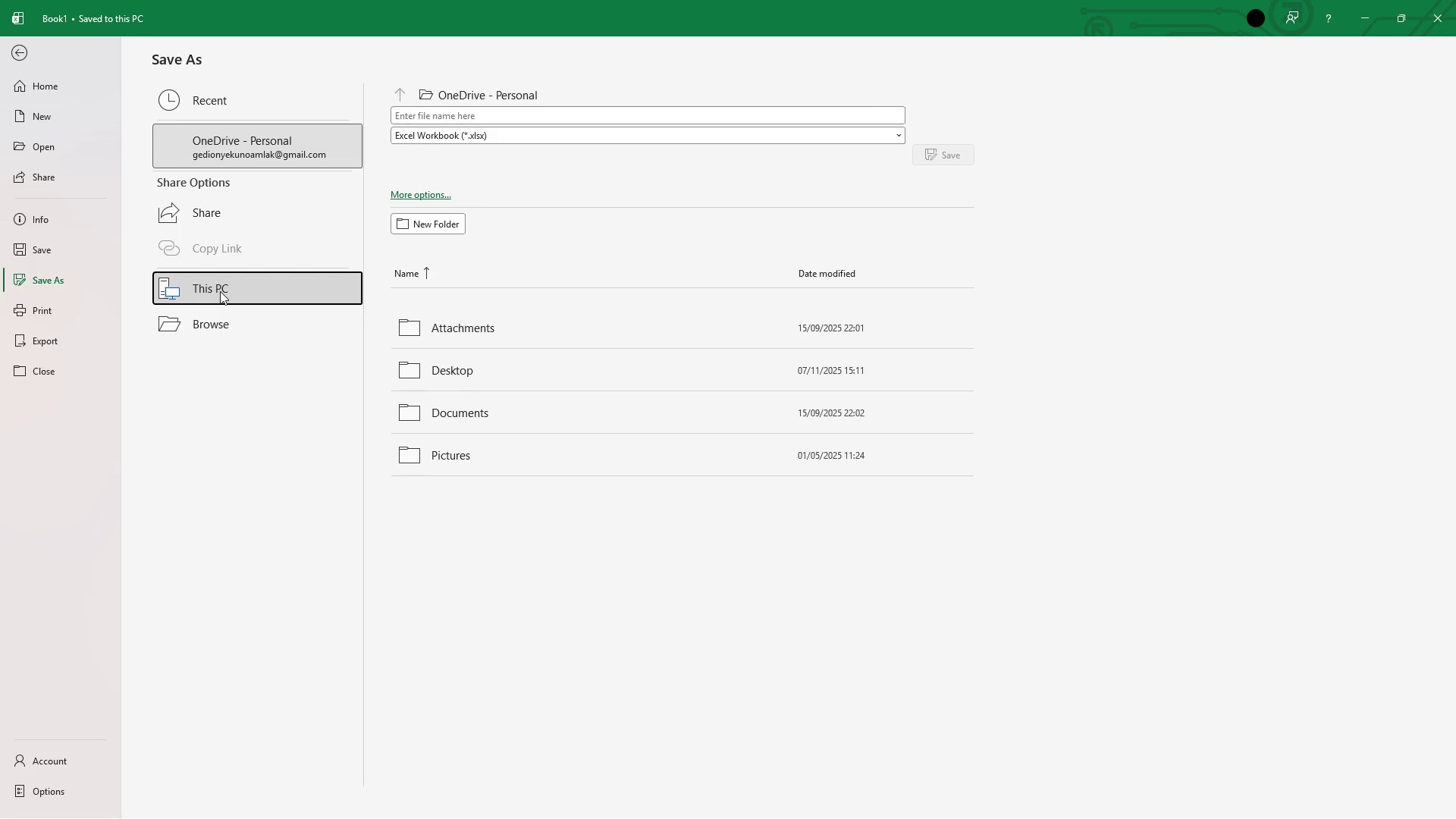 
wait(5.44)
 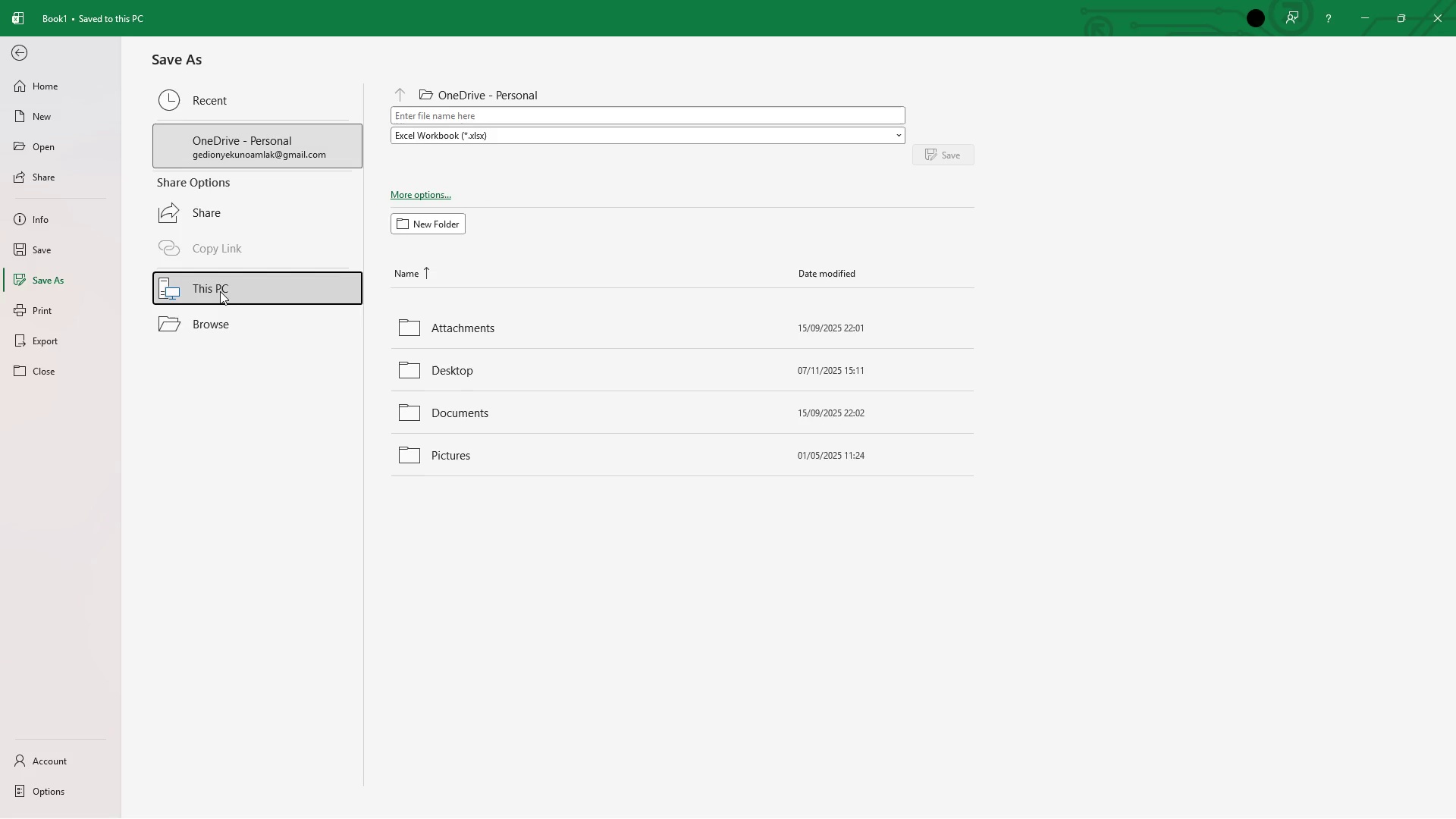 
double_click([251, 279])
 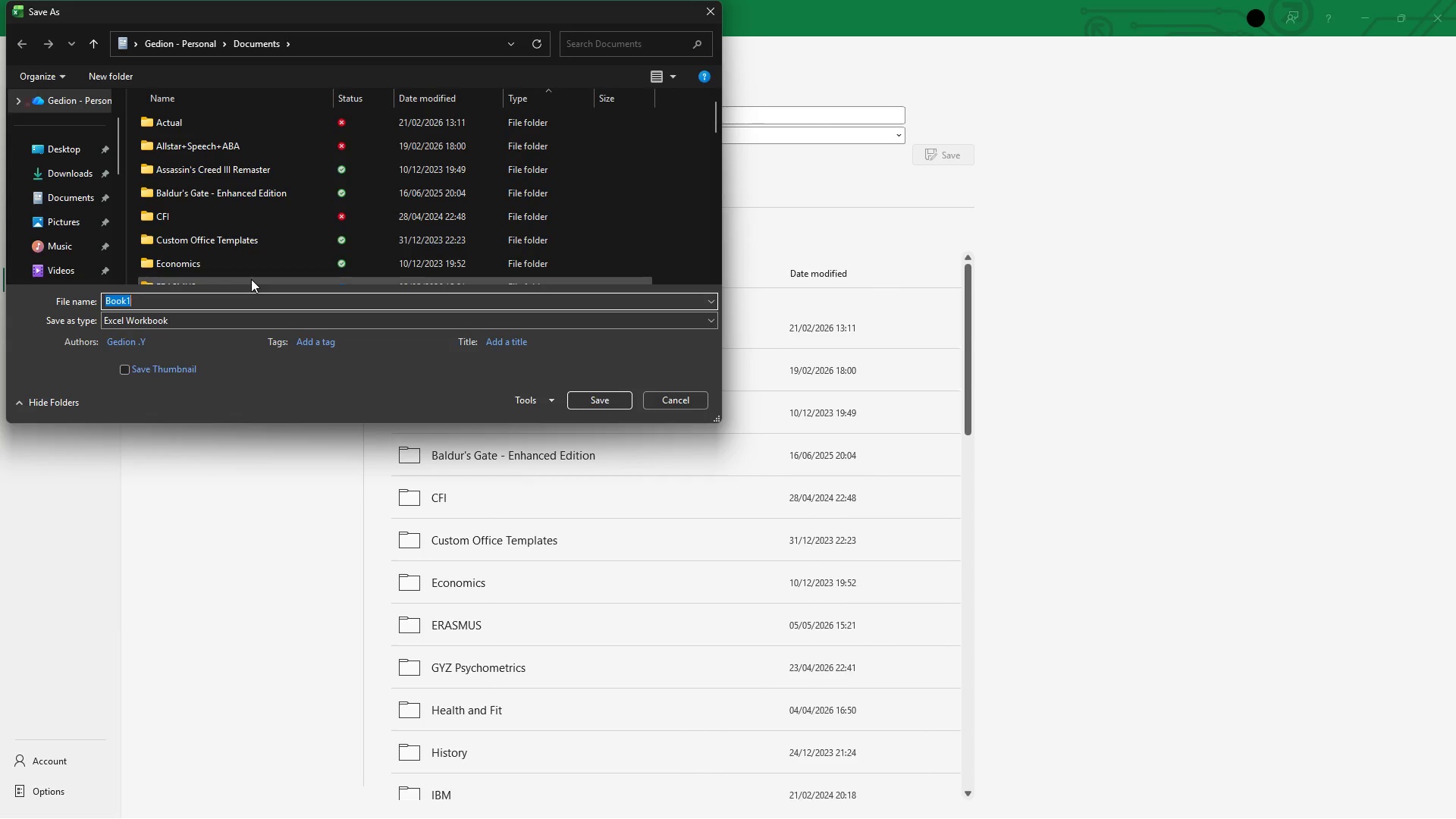 
wait(7.67)
 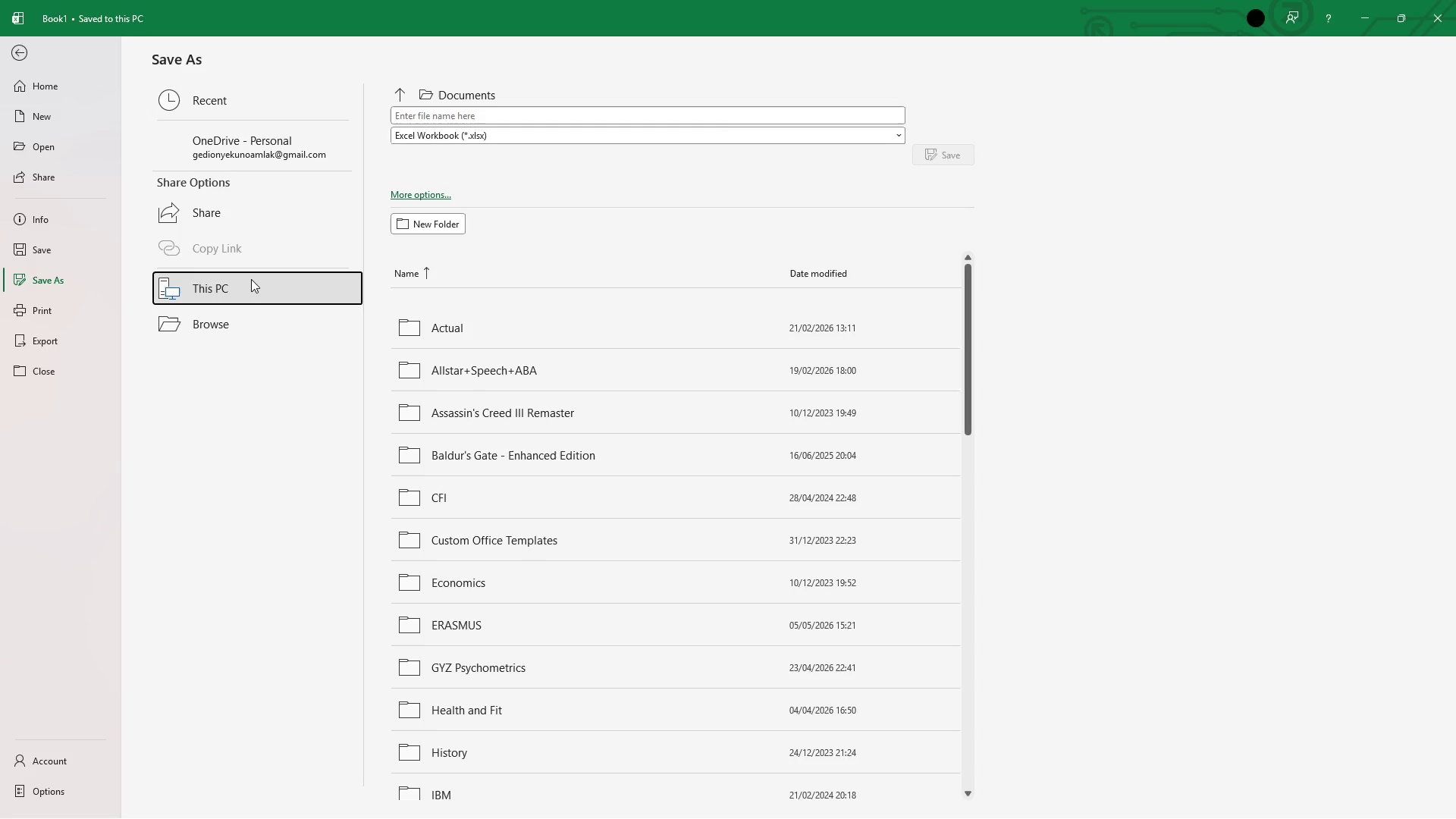 
key(Backspace)
 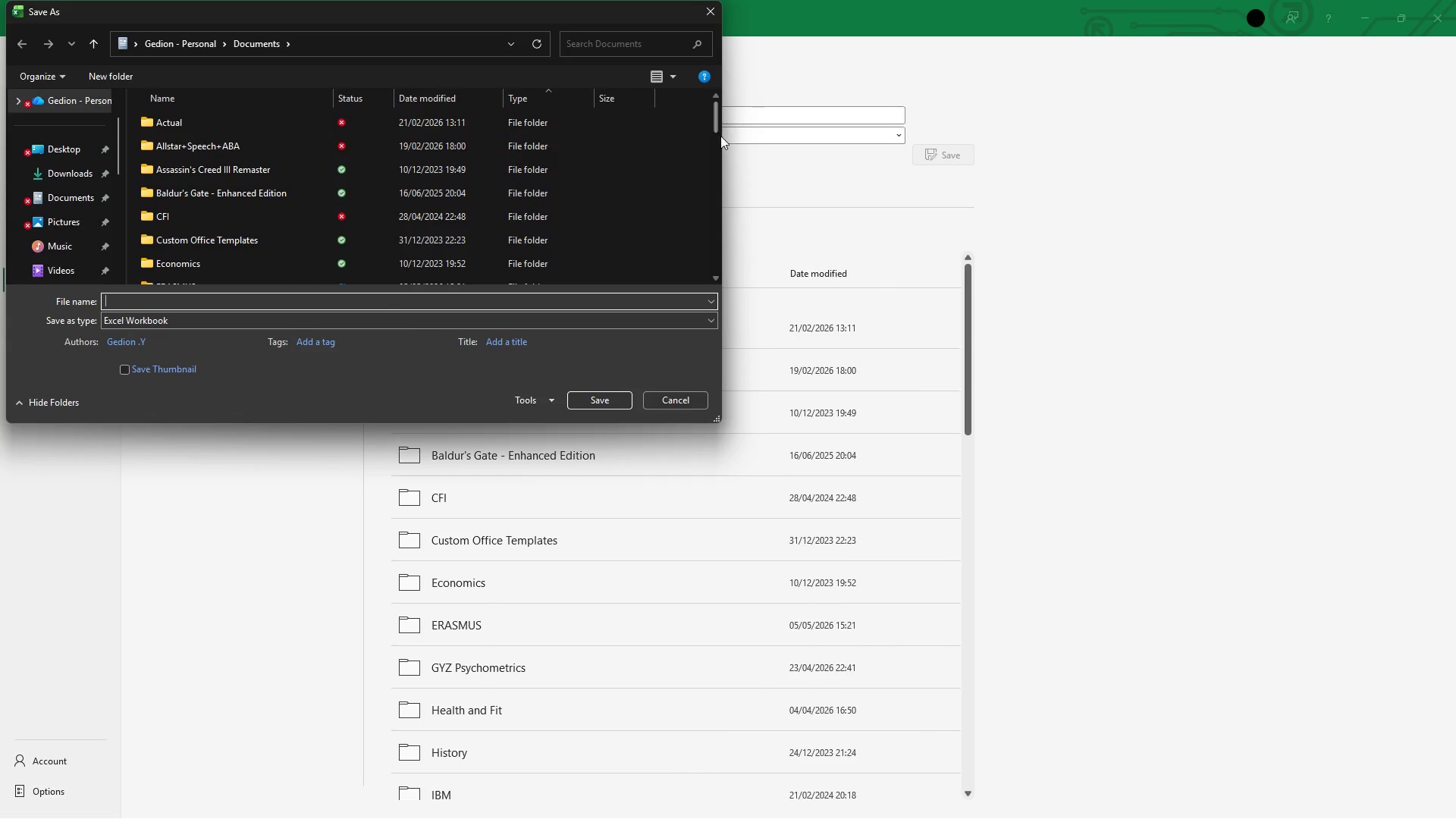 
left_click_drag(start_coordinate=[721, 127], to_coordinate=[720, 137])
 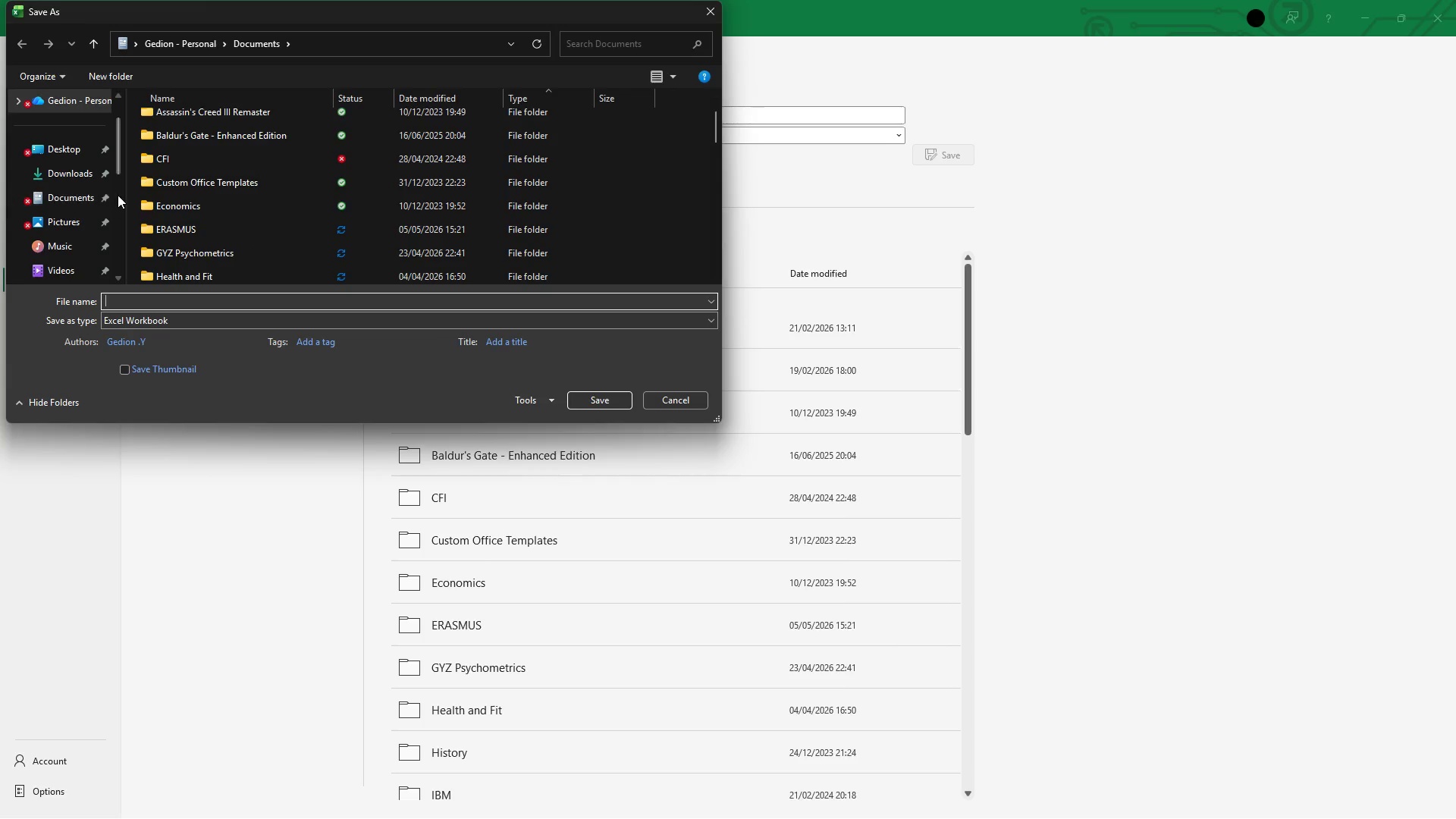 
left_click([119, 195])
 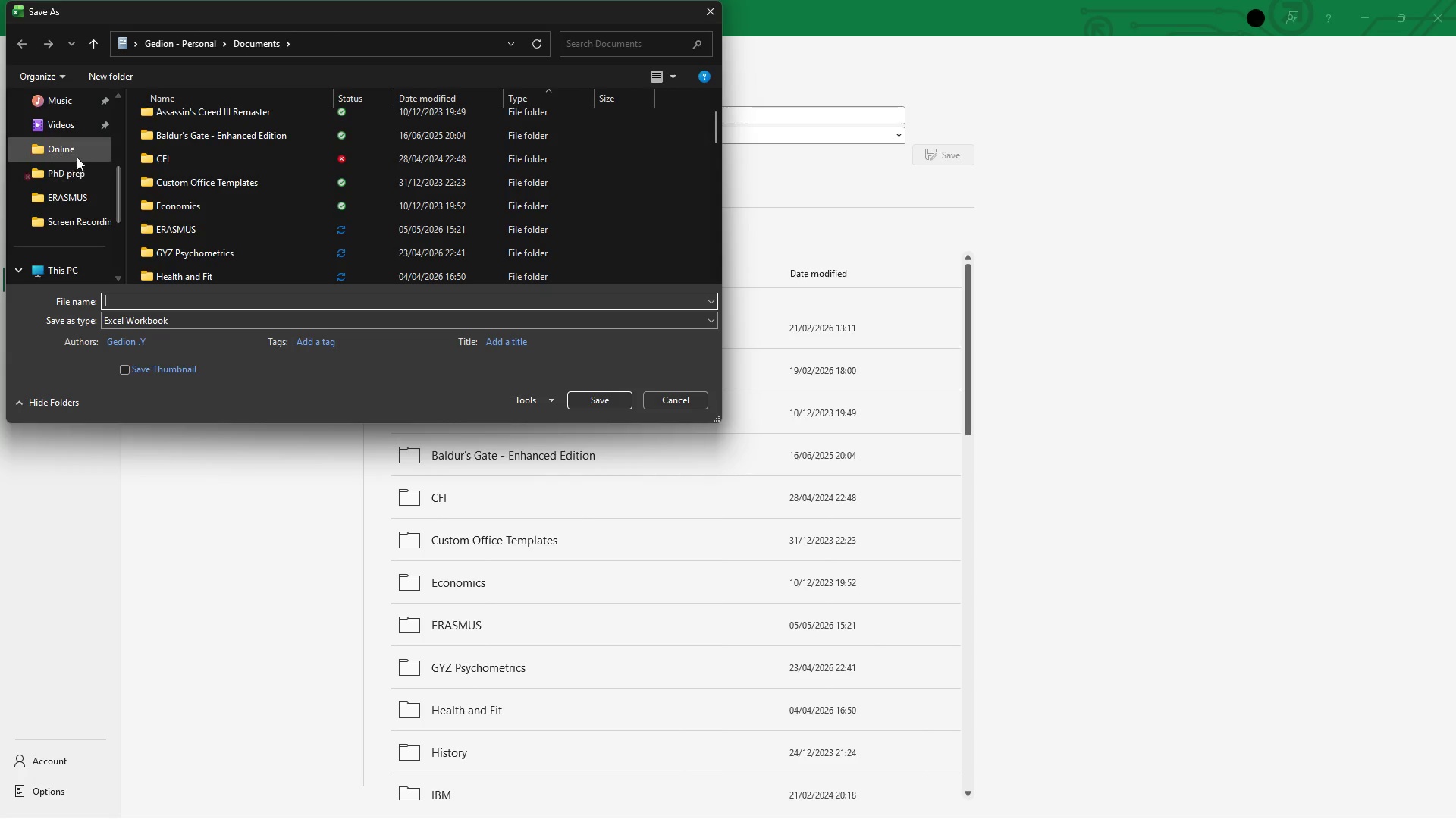 
left_click([74, 151])
 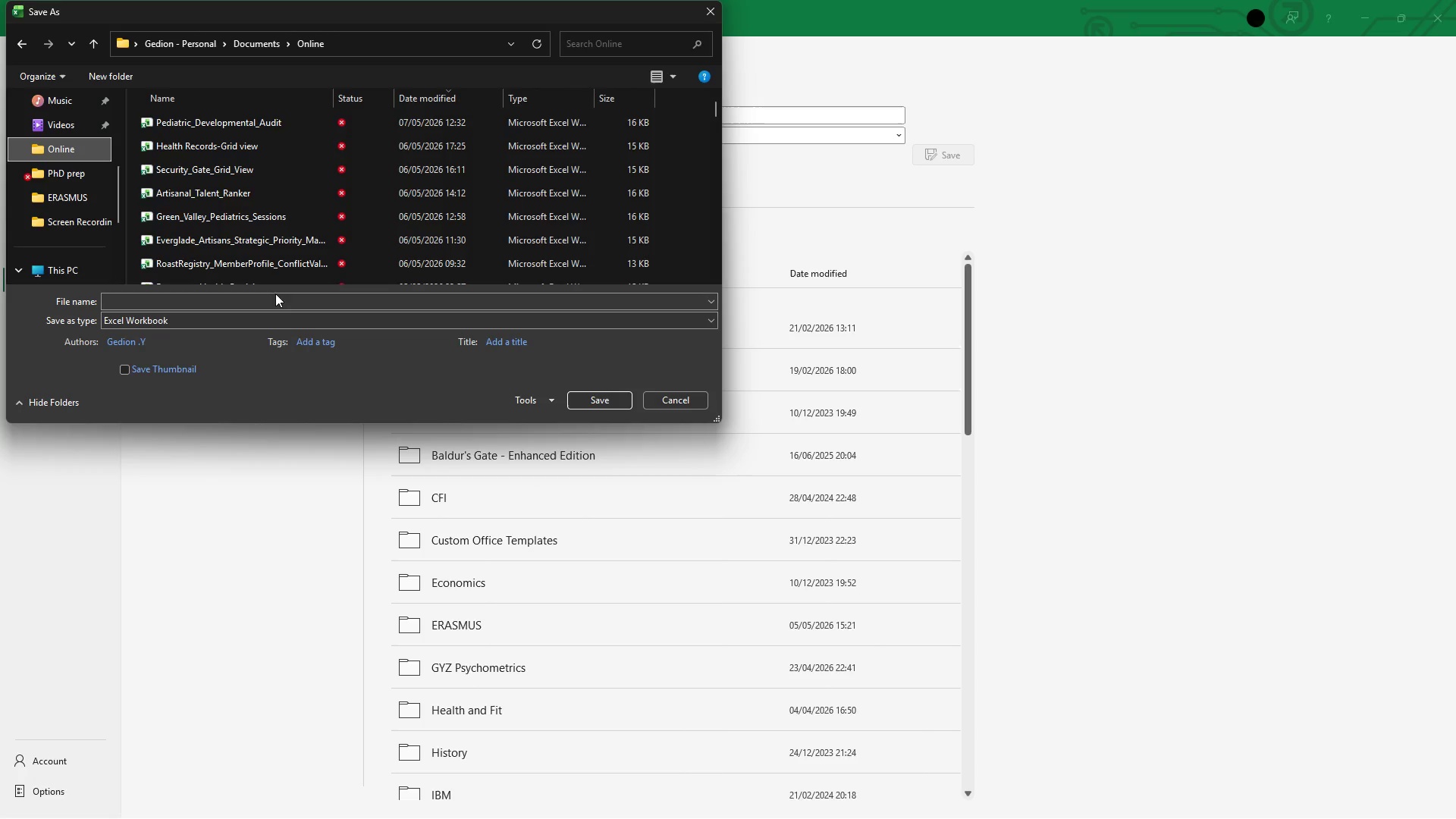 
left_click([275, 323])
 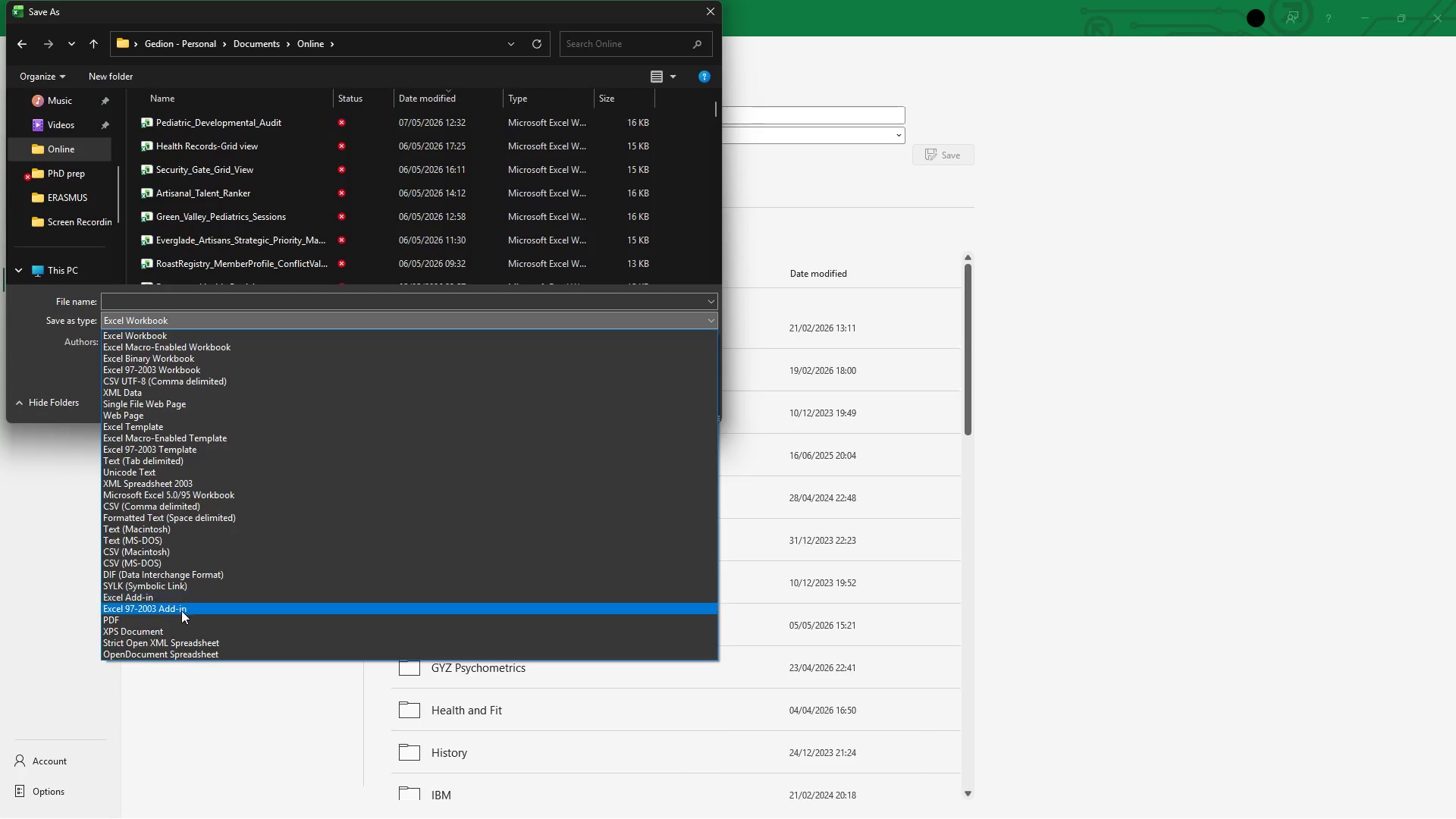 
left_click([179, 611])
 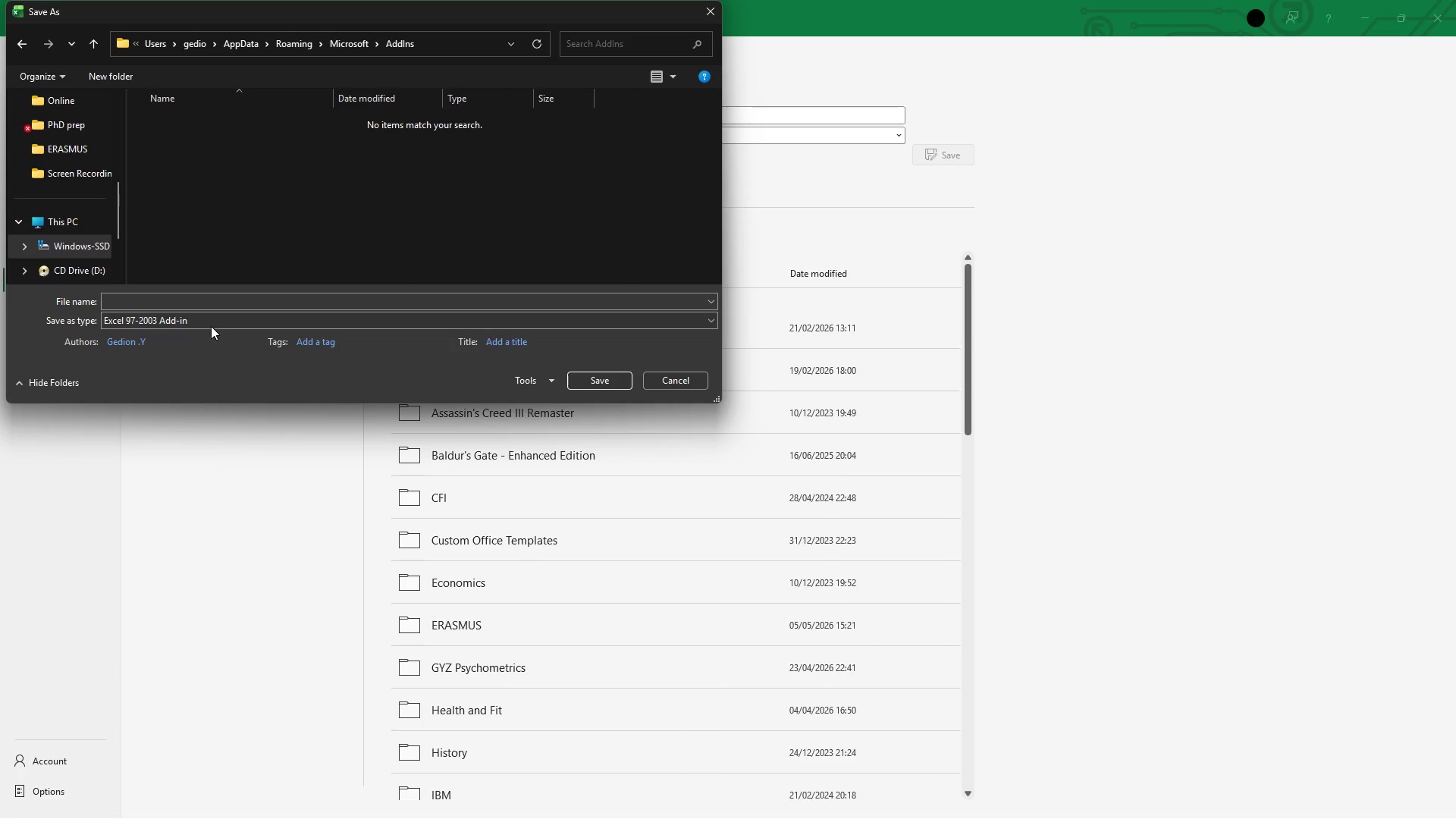 
left_click([210, 321])
 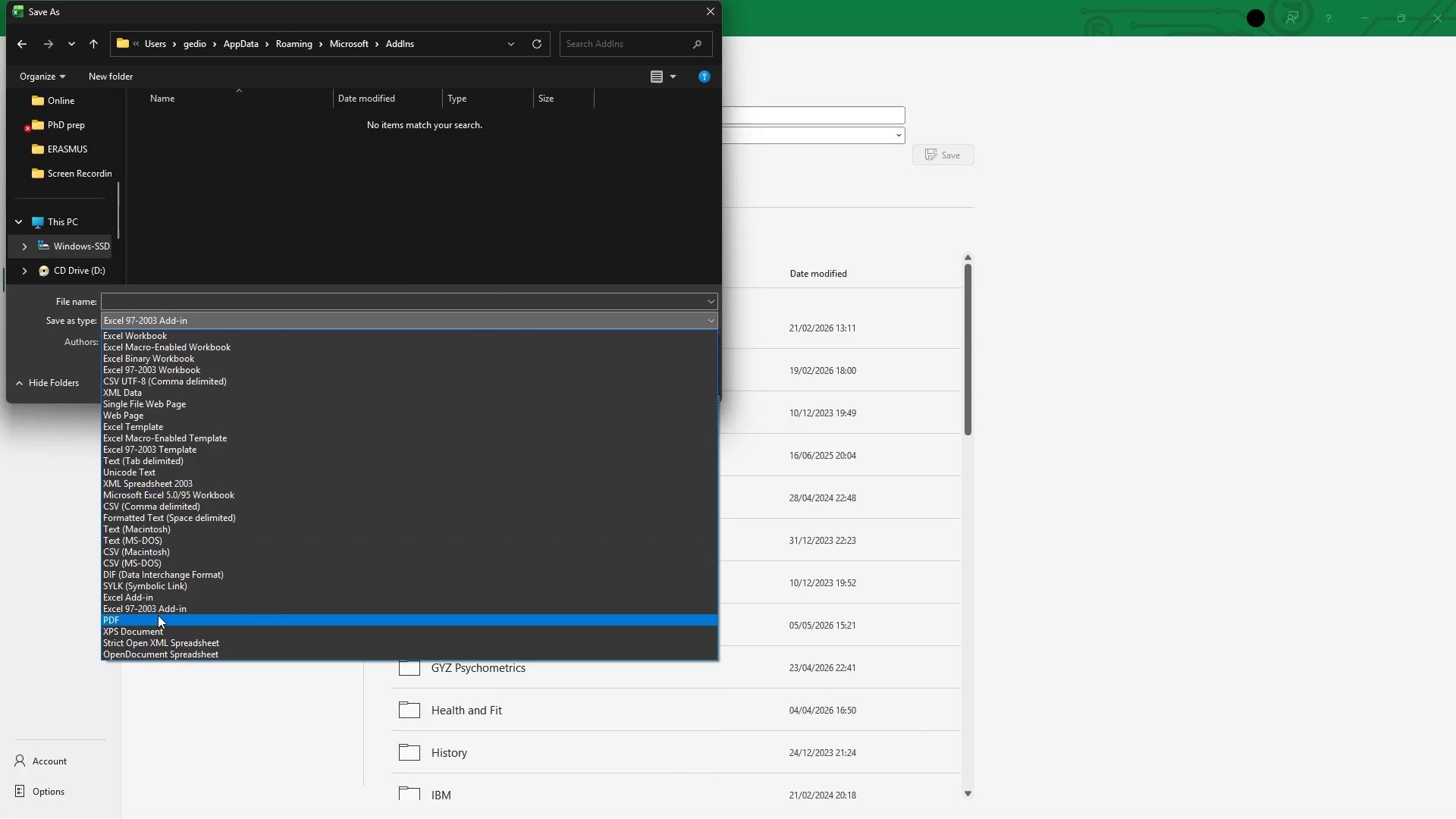 
left_click([158, 614])
 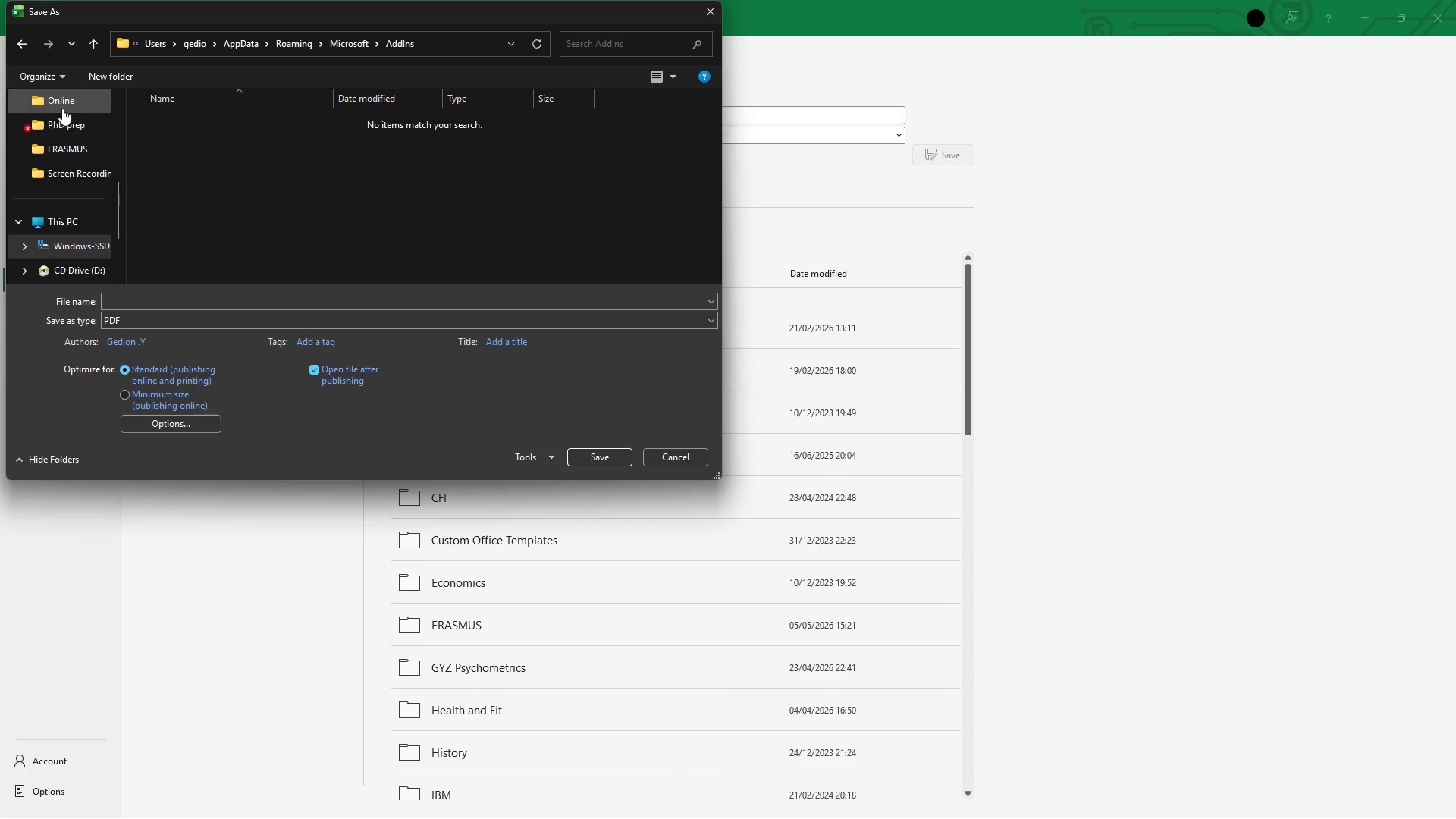 
left_click([67, 99])
 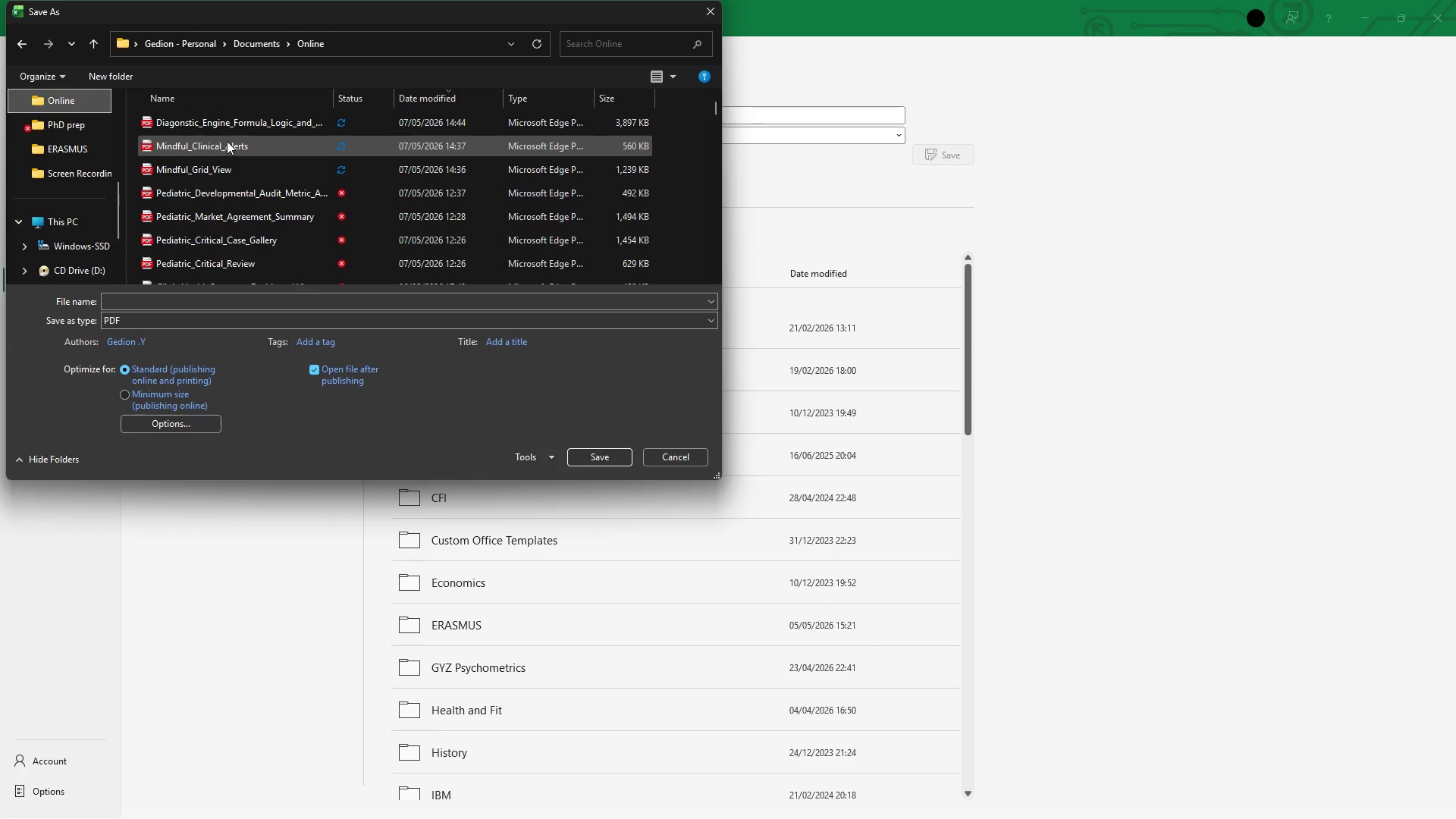 
left_click([234, 124])
 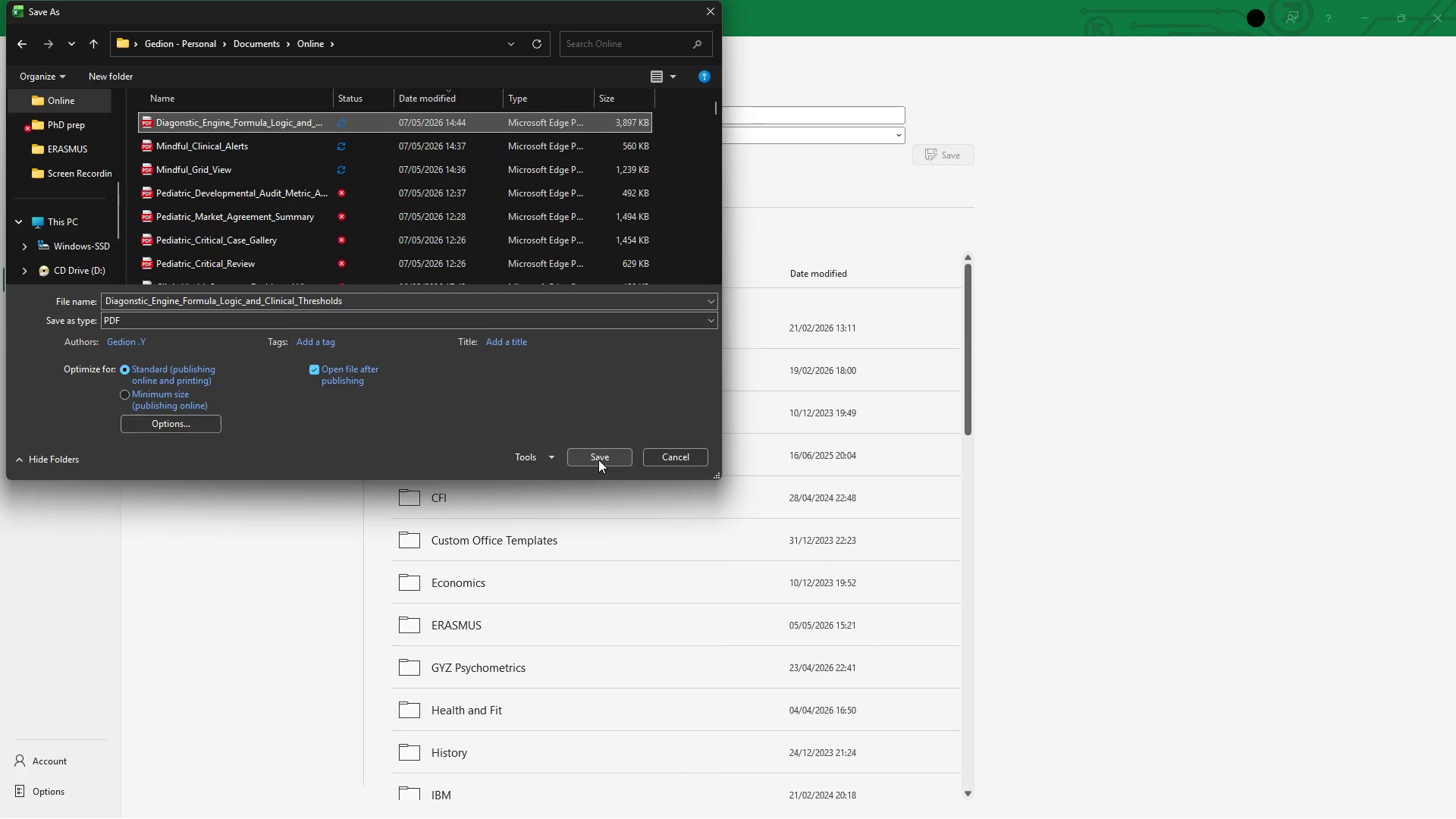 
left_click([598, 460])
 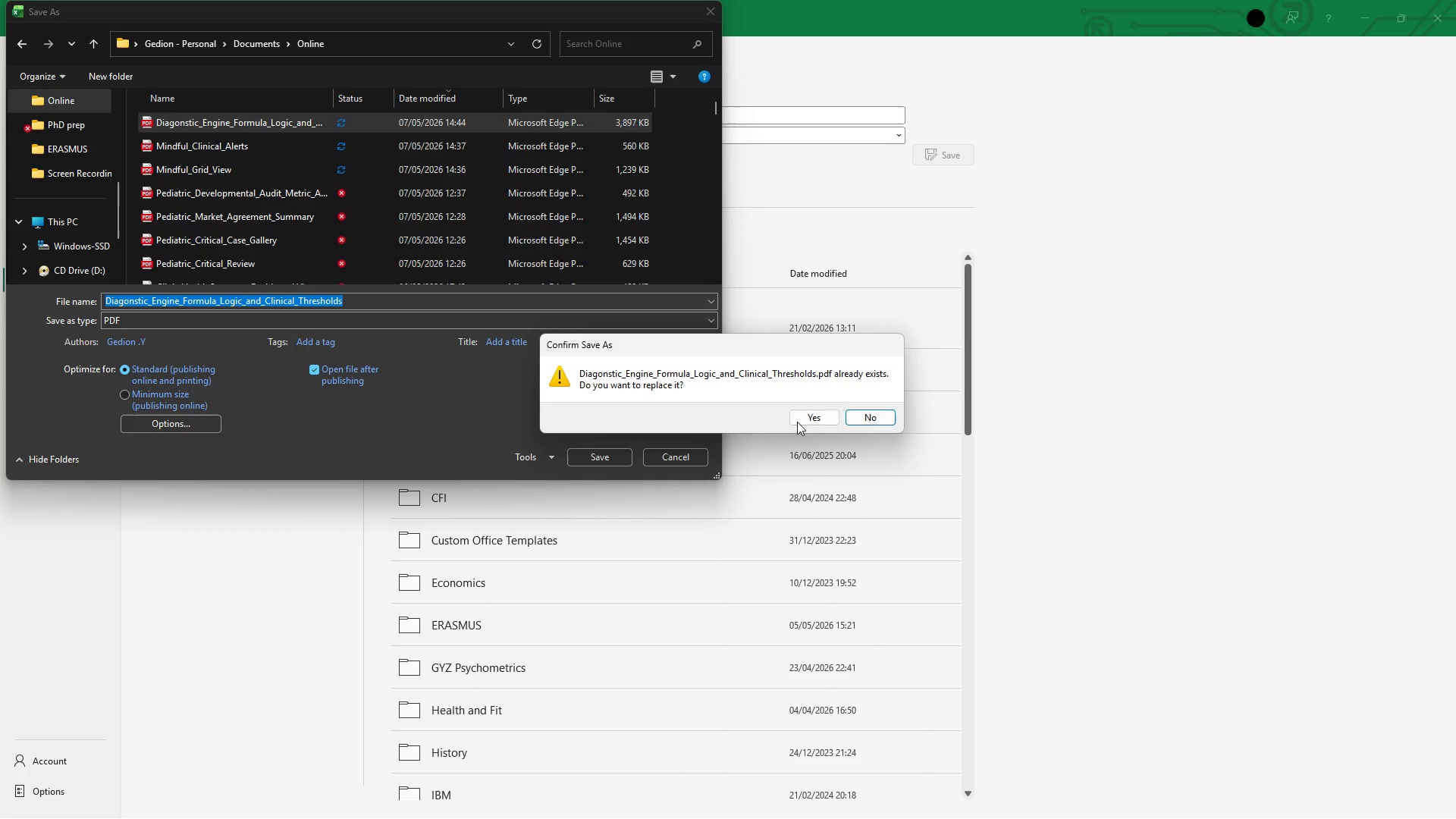 
left_click([800, 422])
 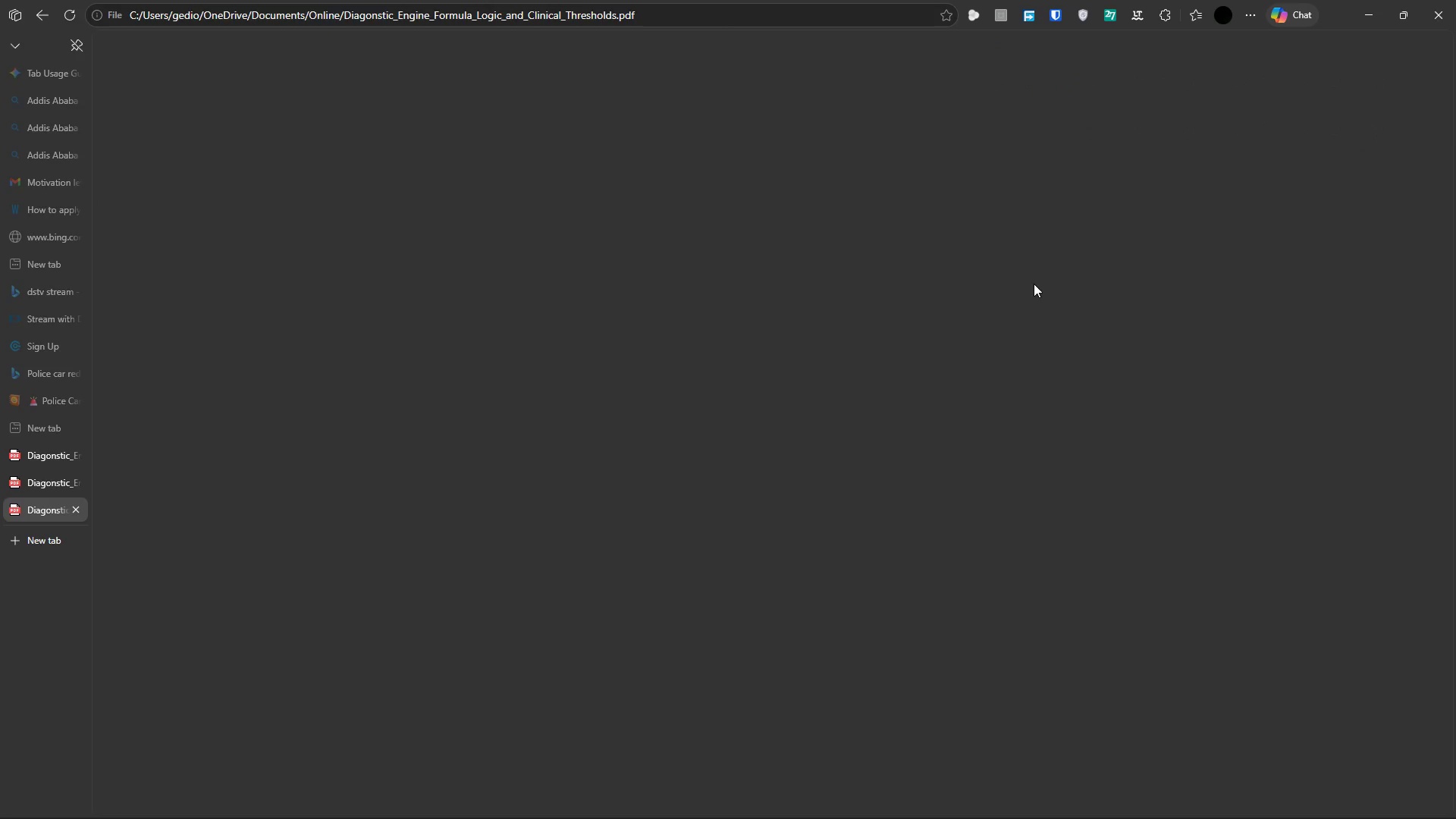 
wait(8.45)
 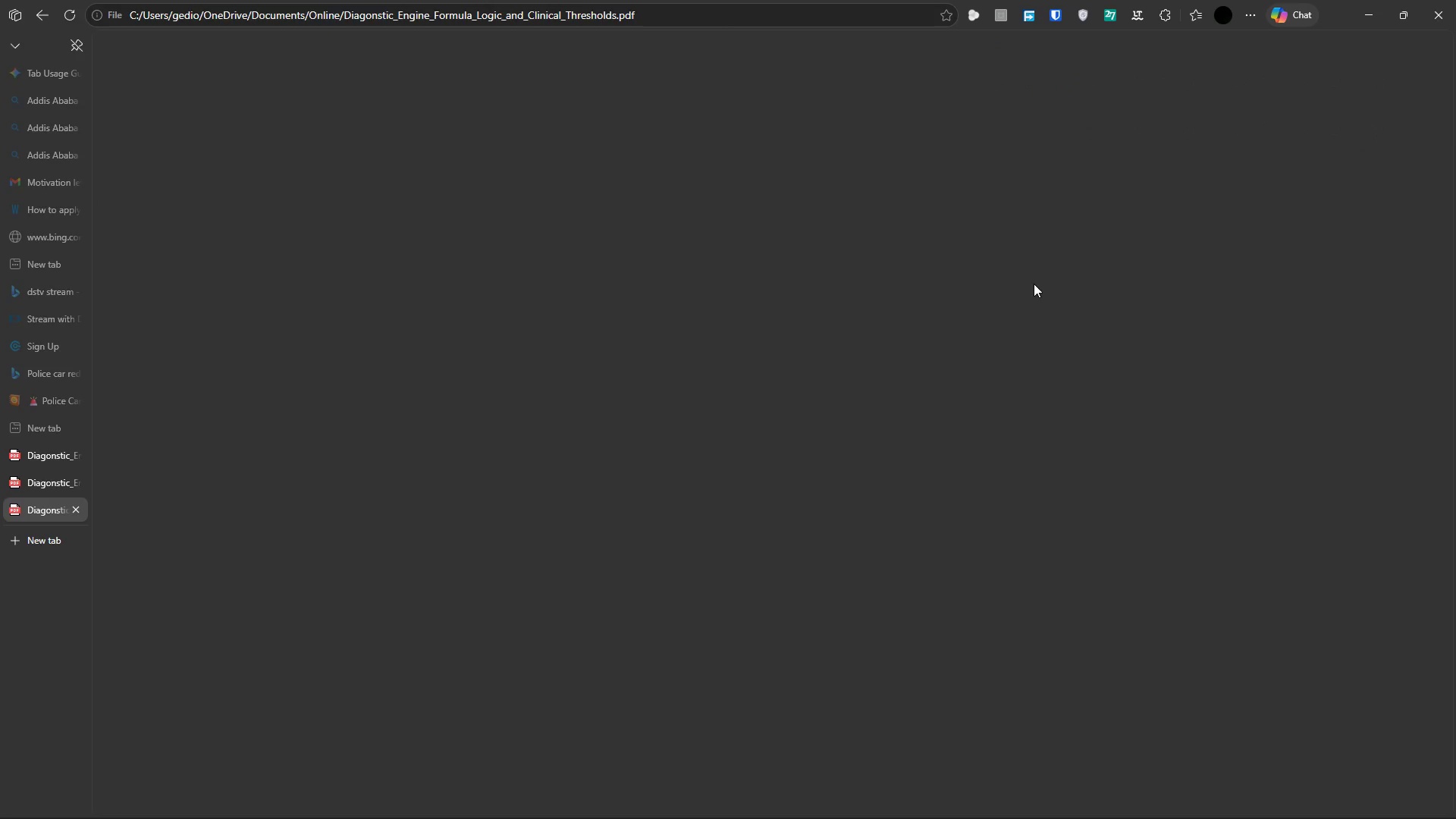 
left_click([1432, 17])
 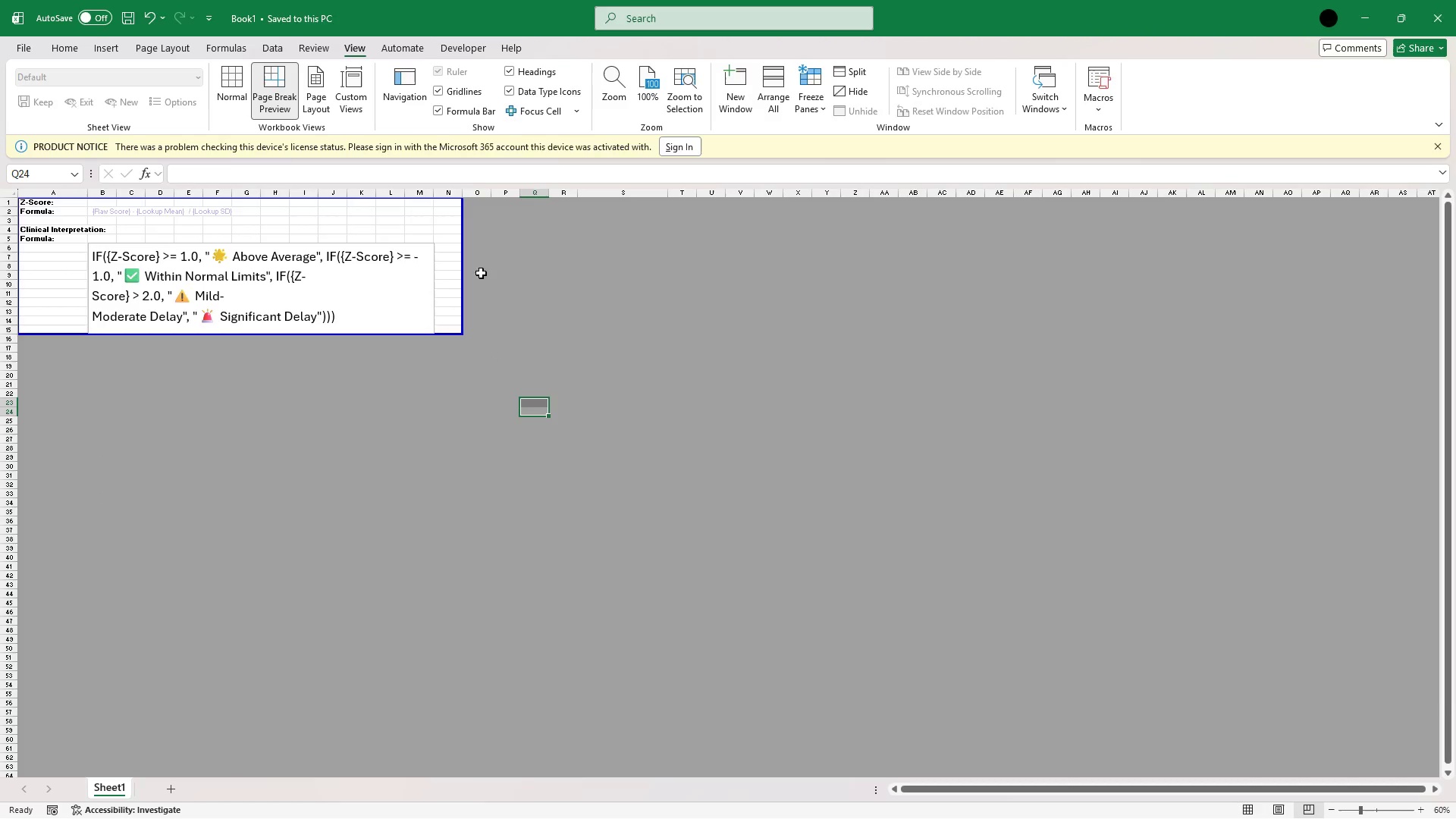 
left_click([1442, 14])
 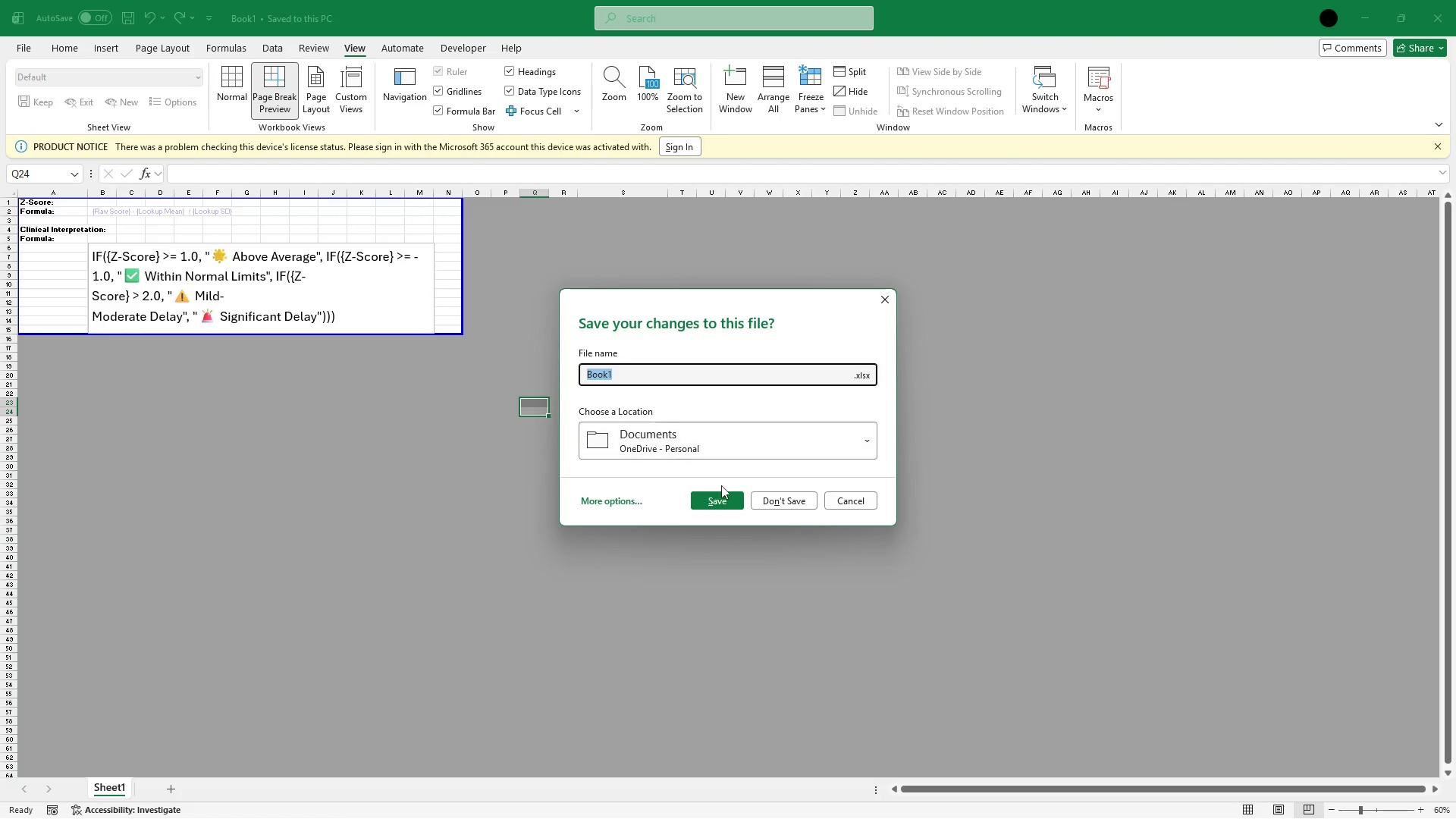 
left_click([781, 504])
 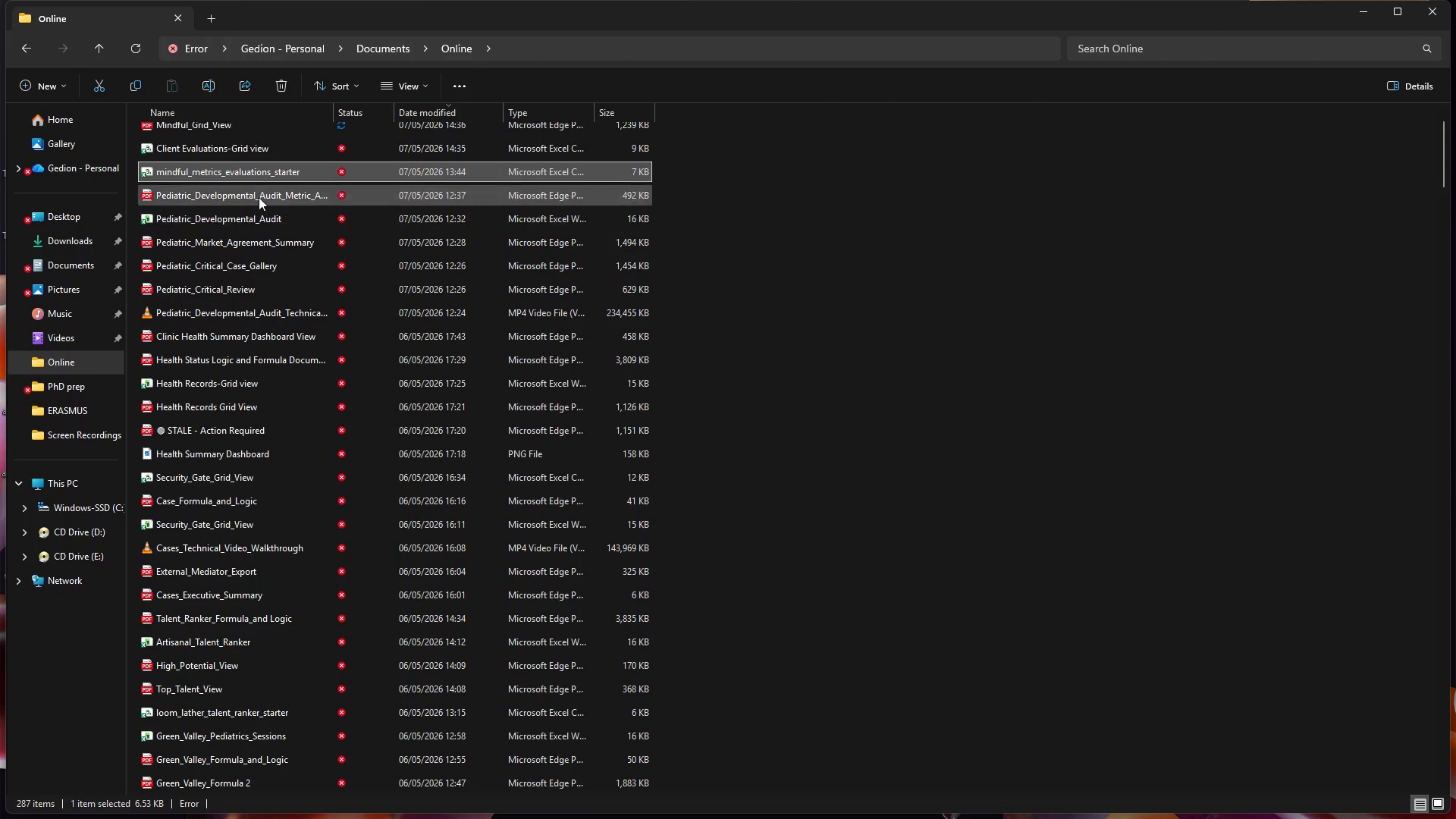 
left_click([246, 185])
 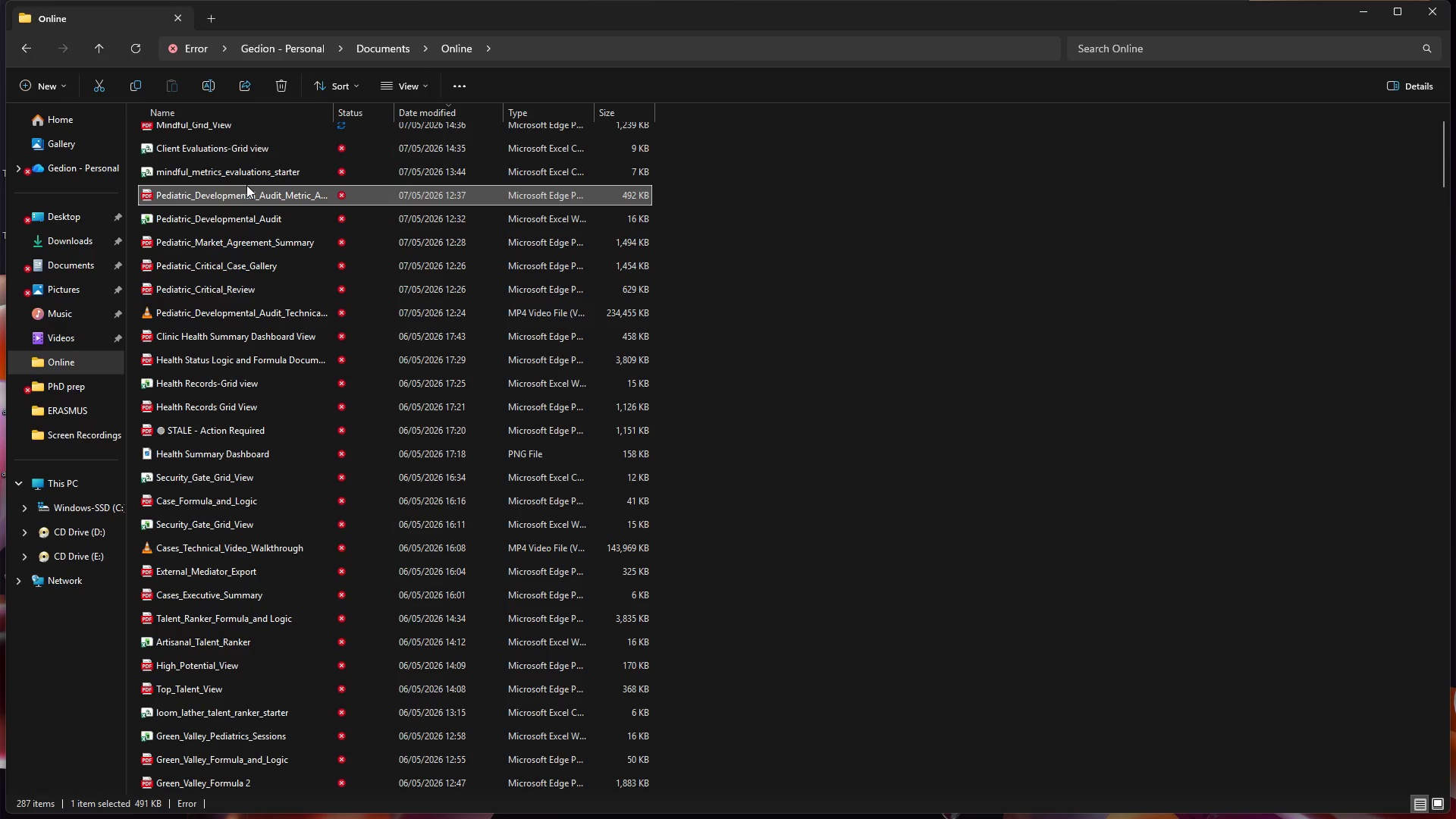 
key(ArrowUp)
 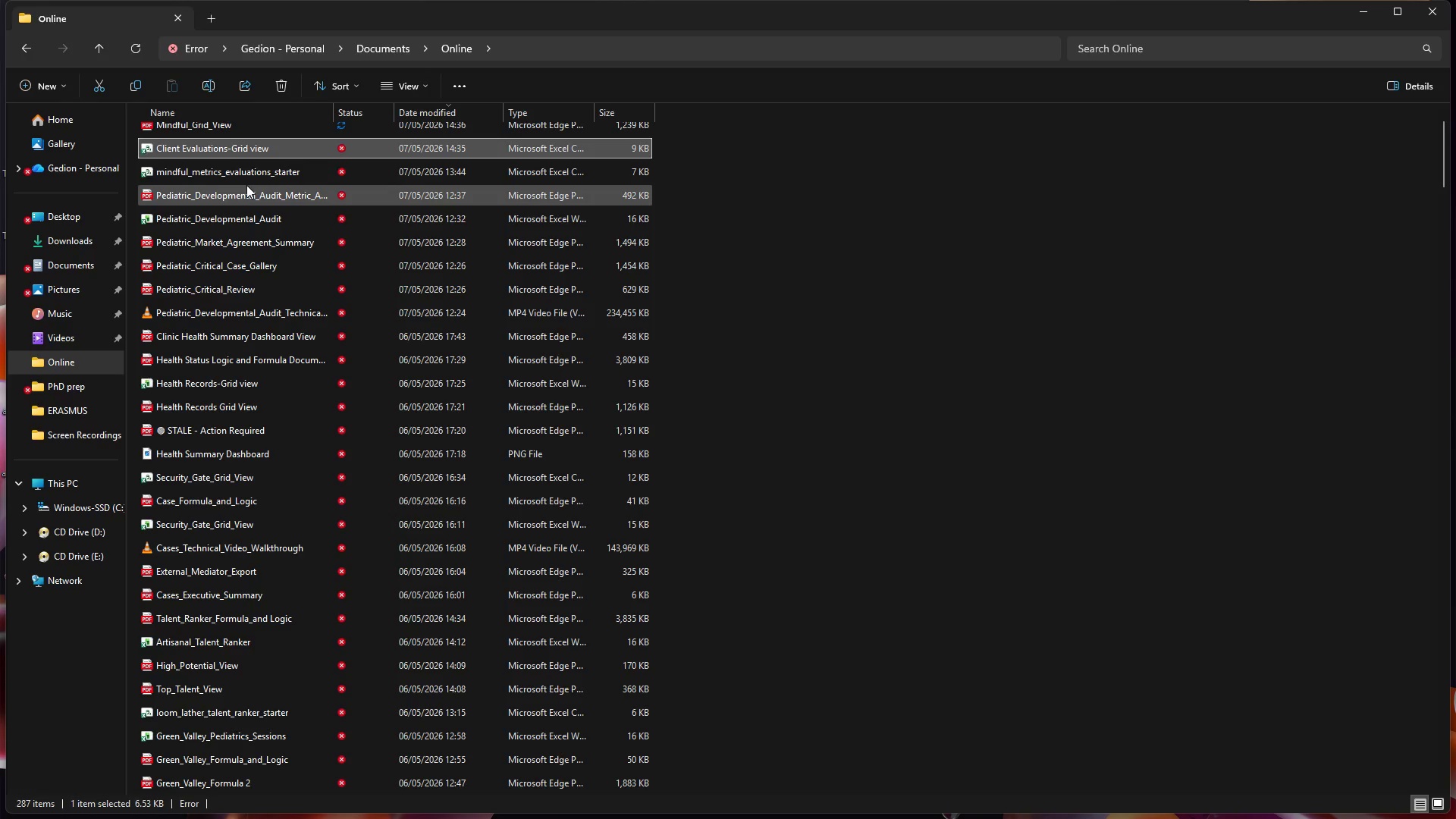 
key(ArrowUp)
 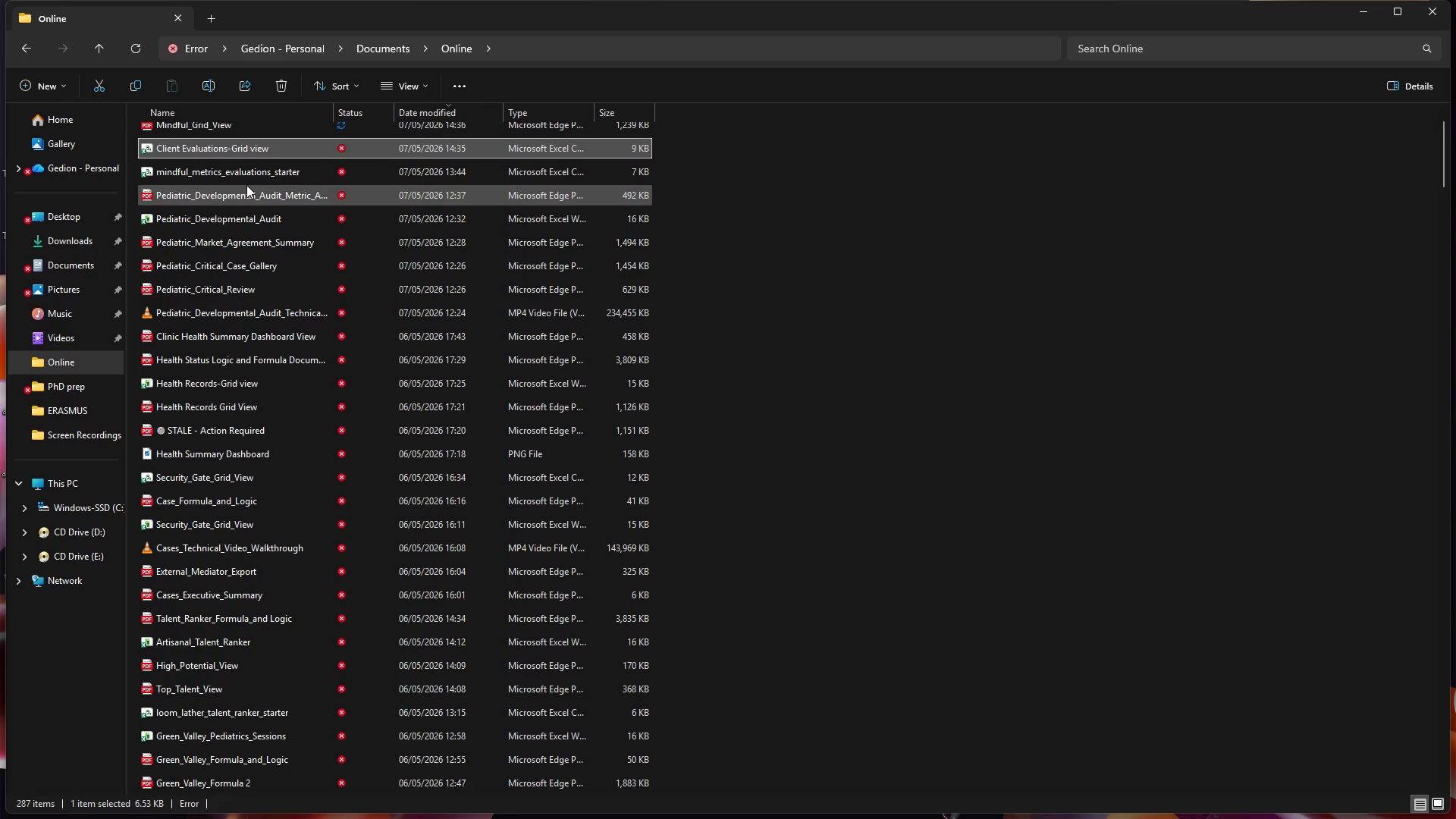 
key(ArrowUp)
 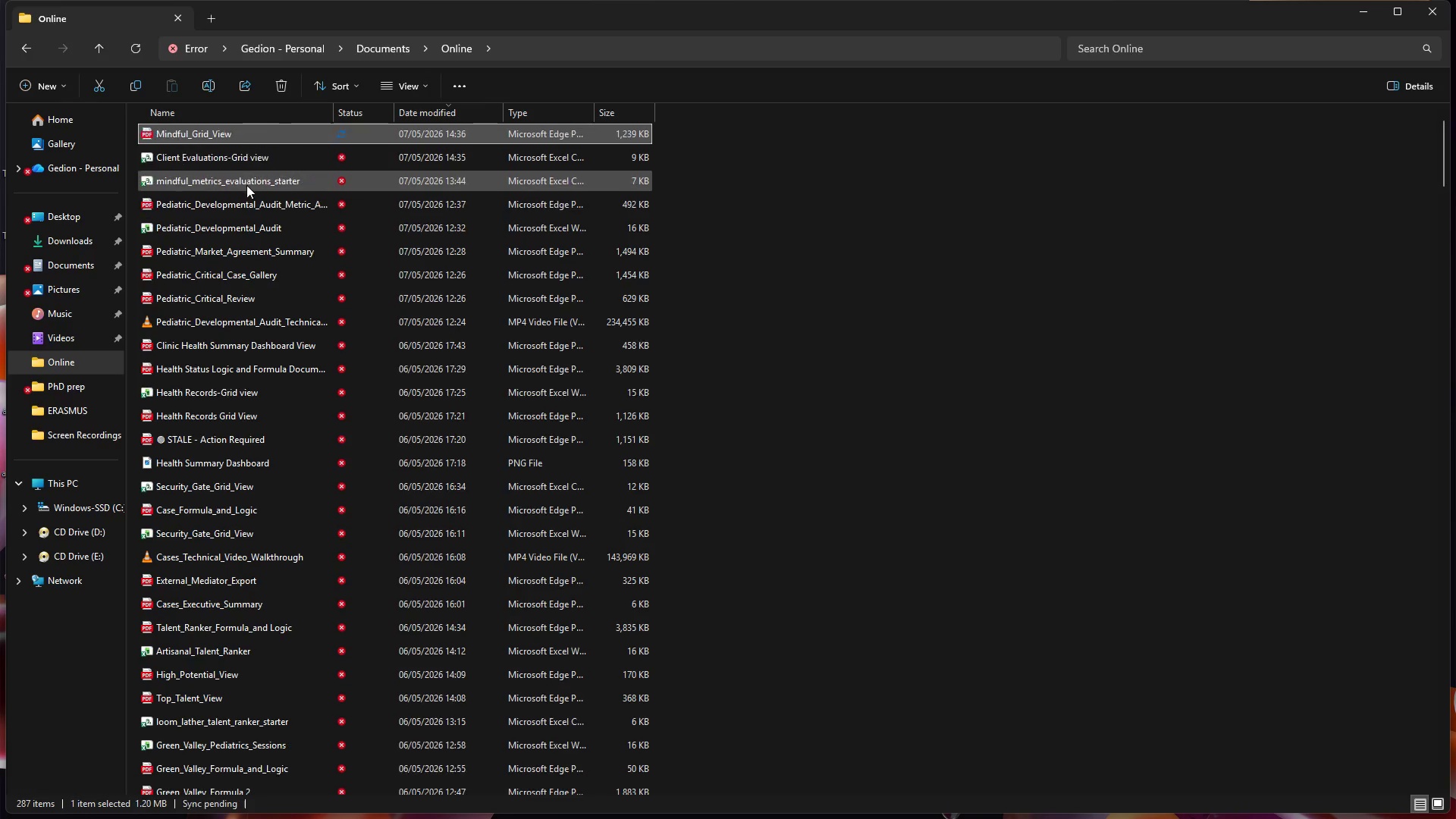 
key(ArrowUp)
 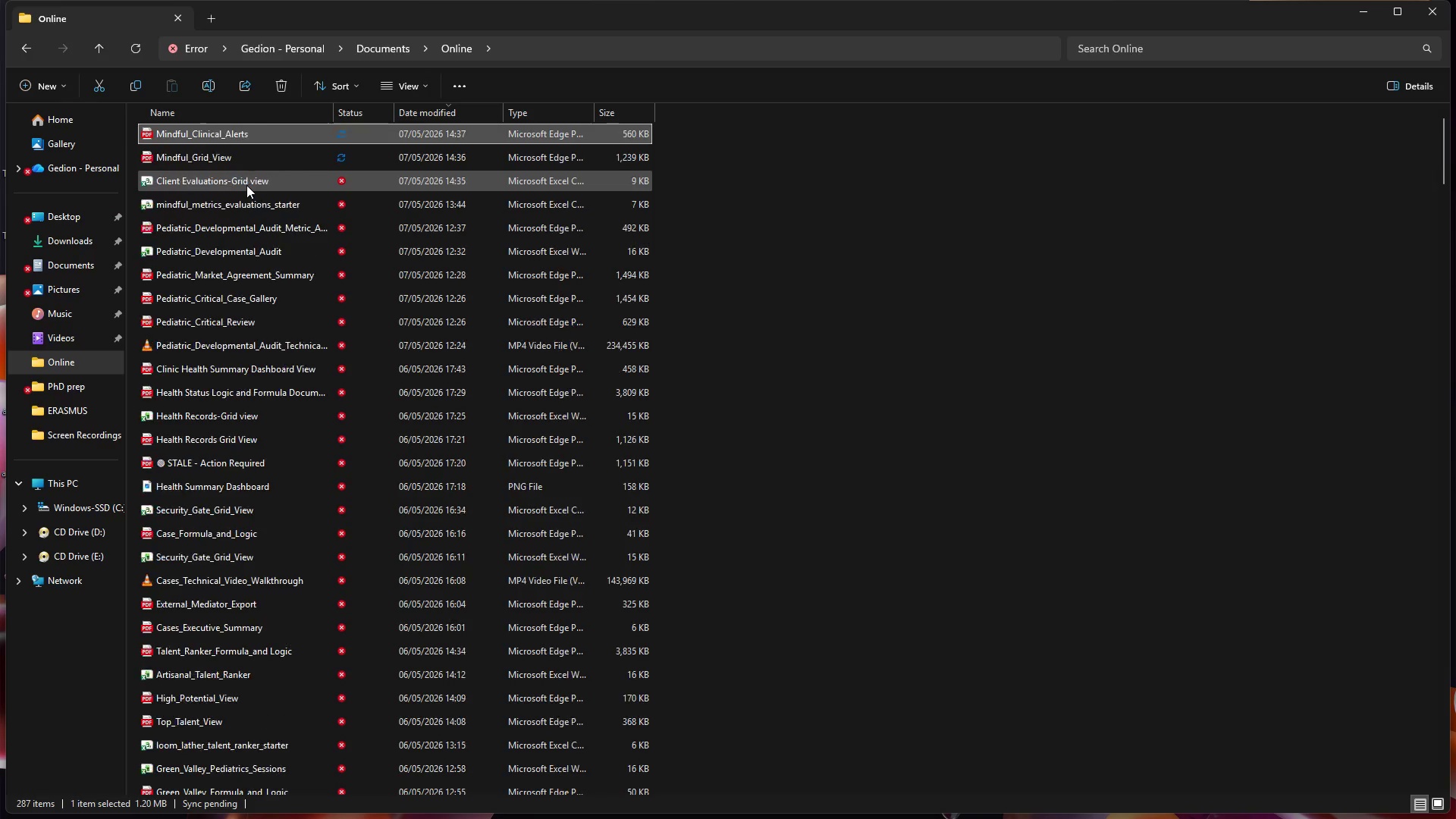 
key(ArrowUp)
 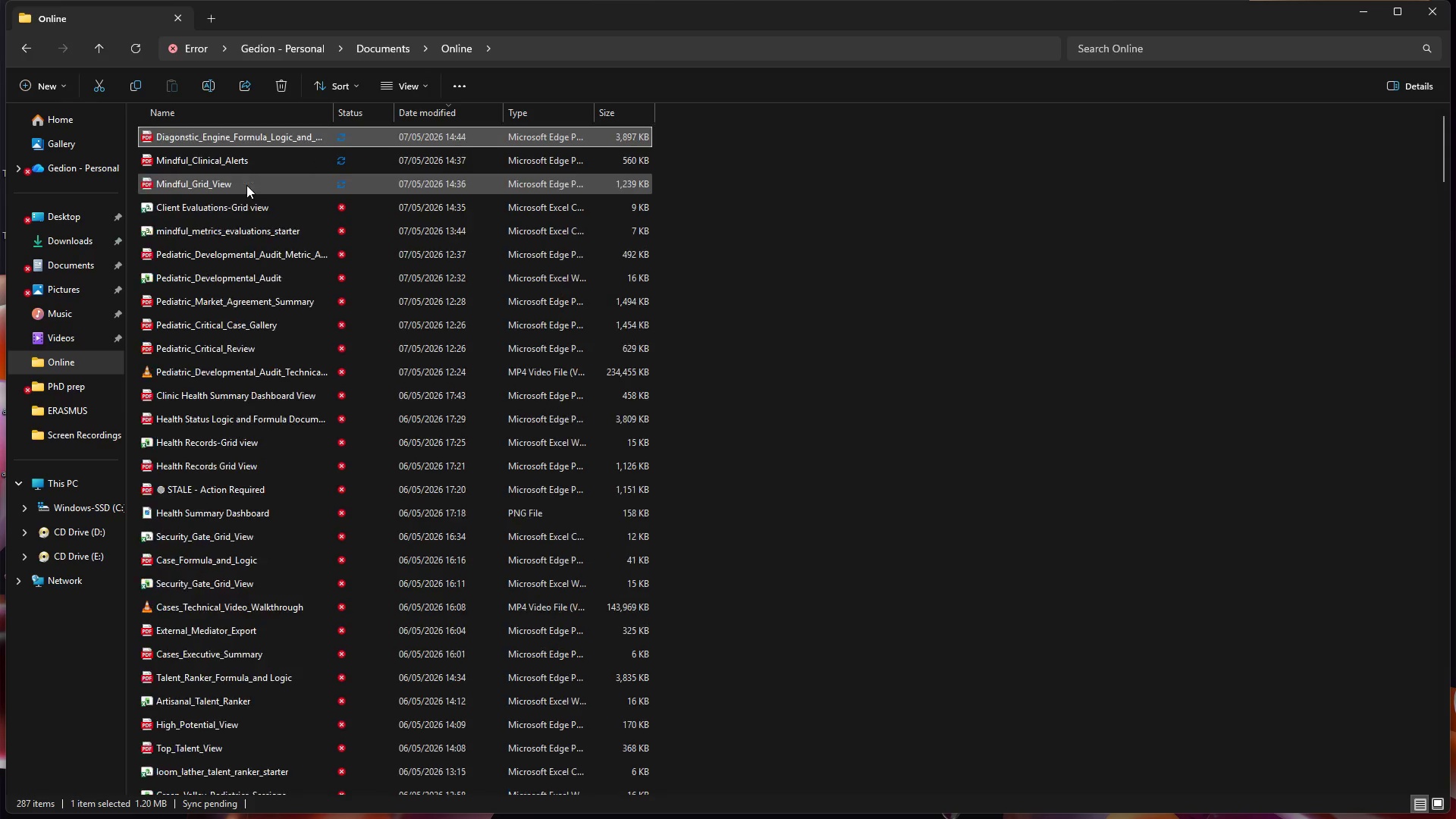 
key(ArrowUp)
 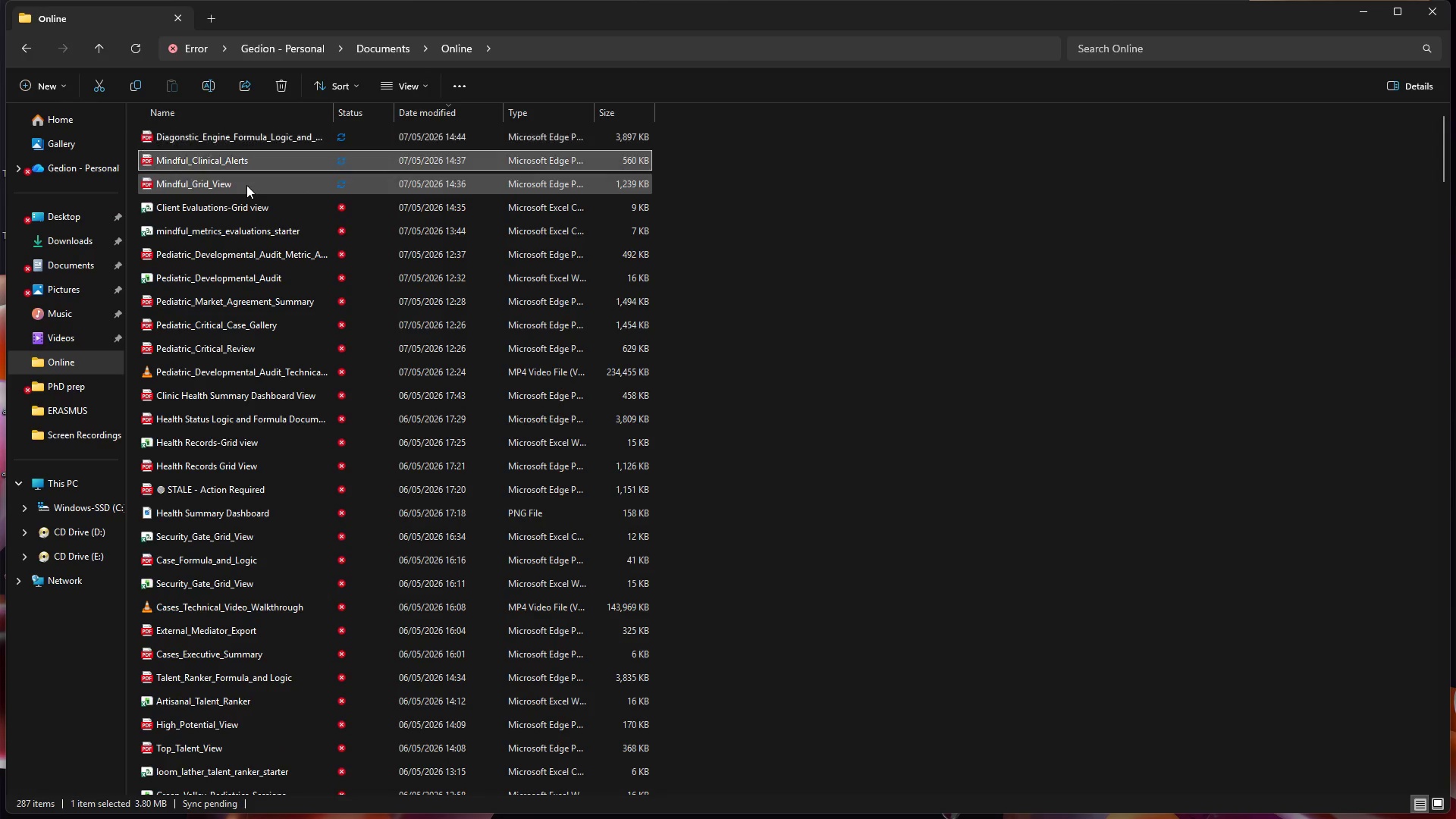 
key(ArrowDown)
 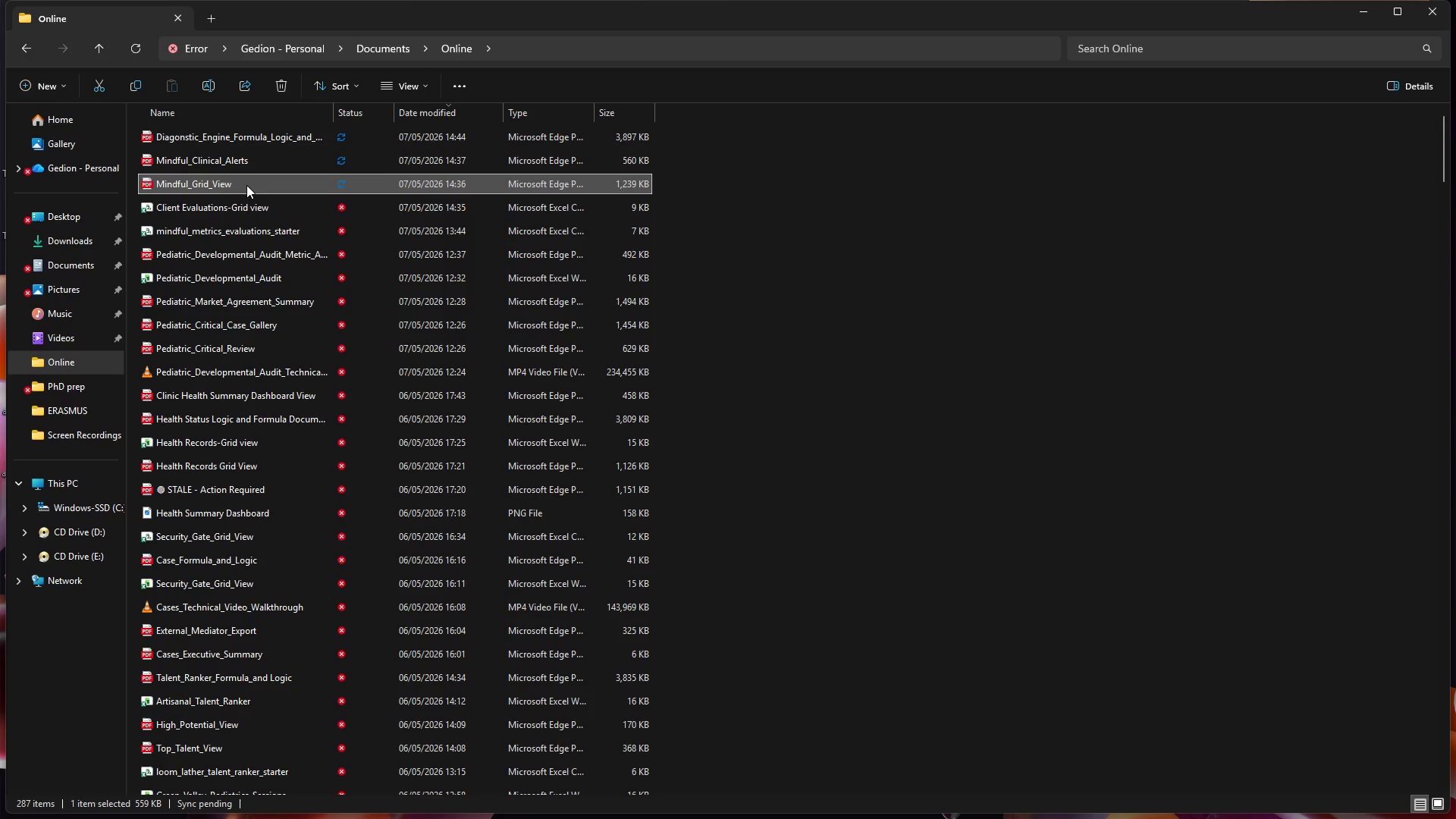 
key(ArrowDown)
 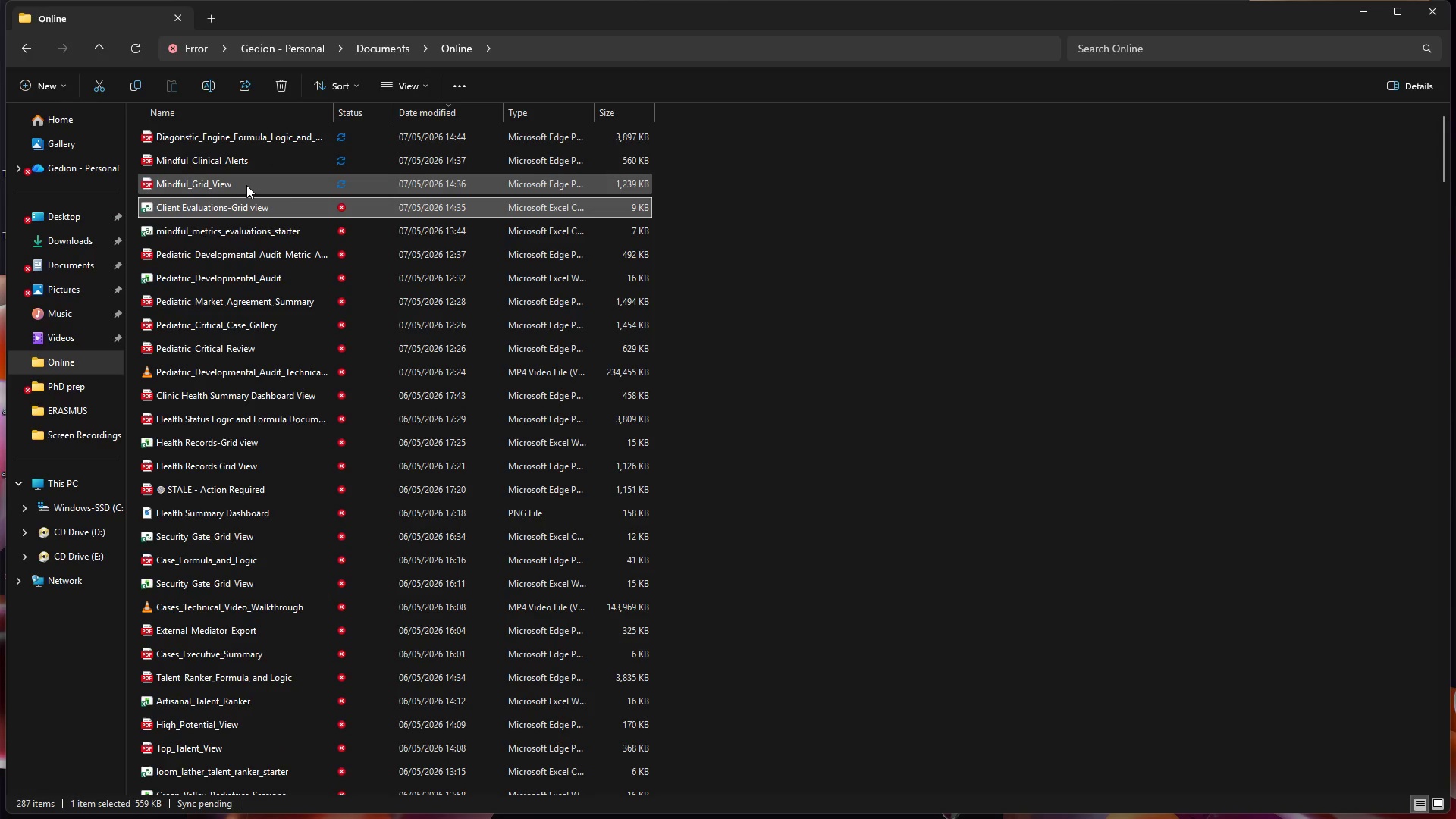 
key(ArrowDown)
 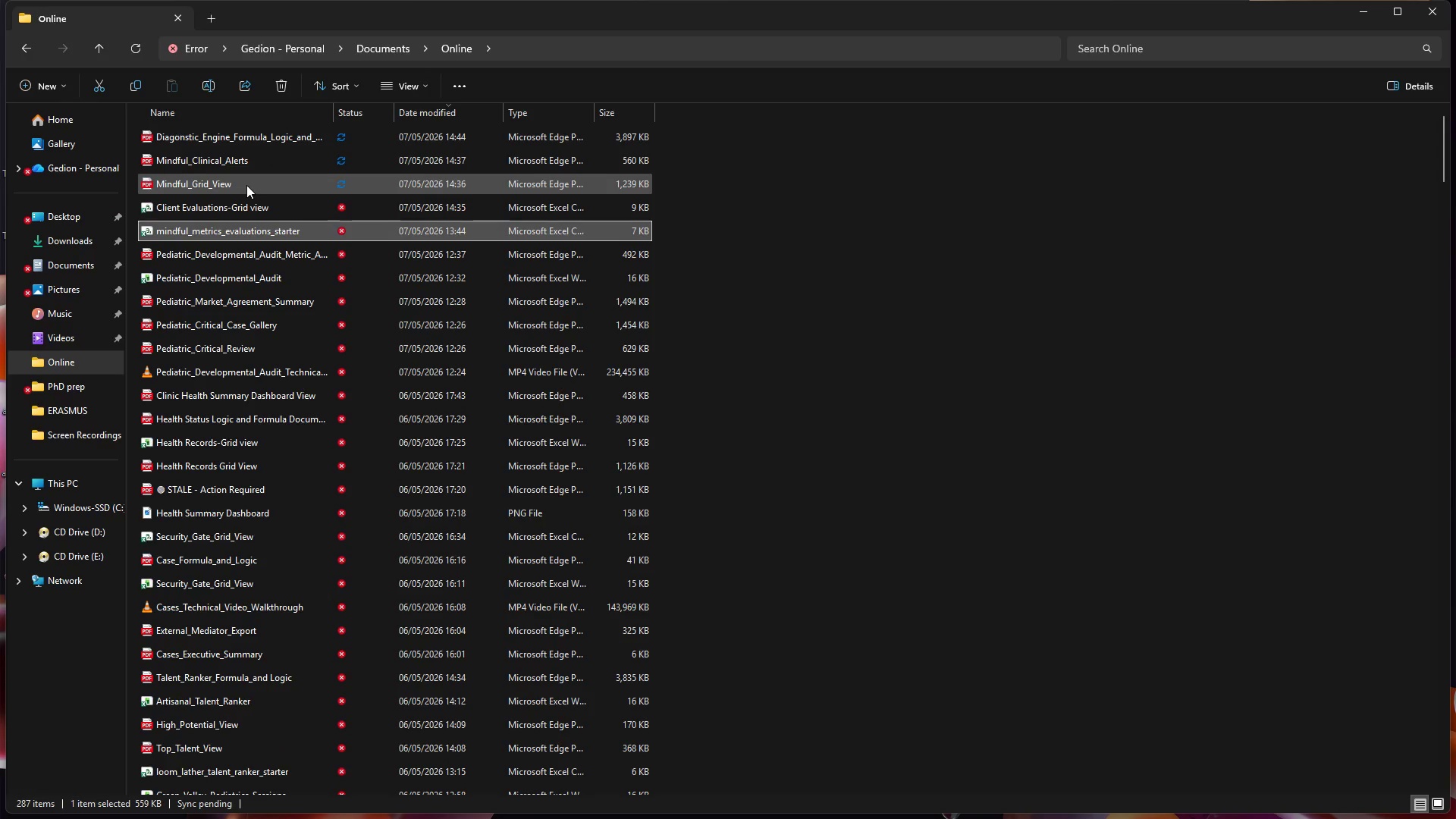 
key(ArrowDown)
 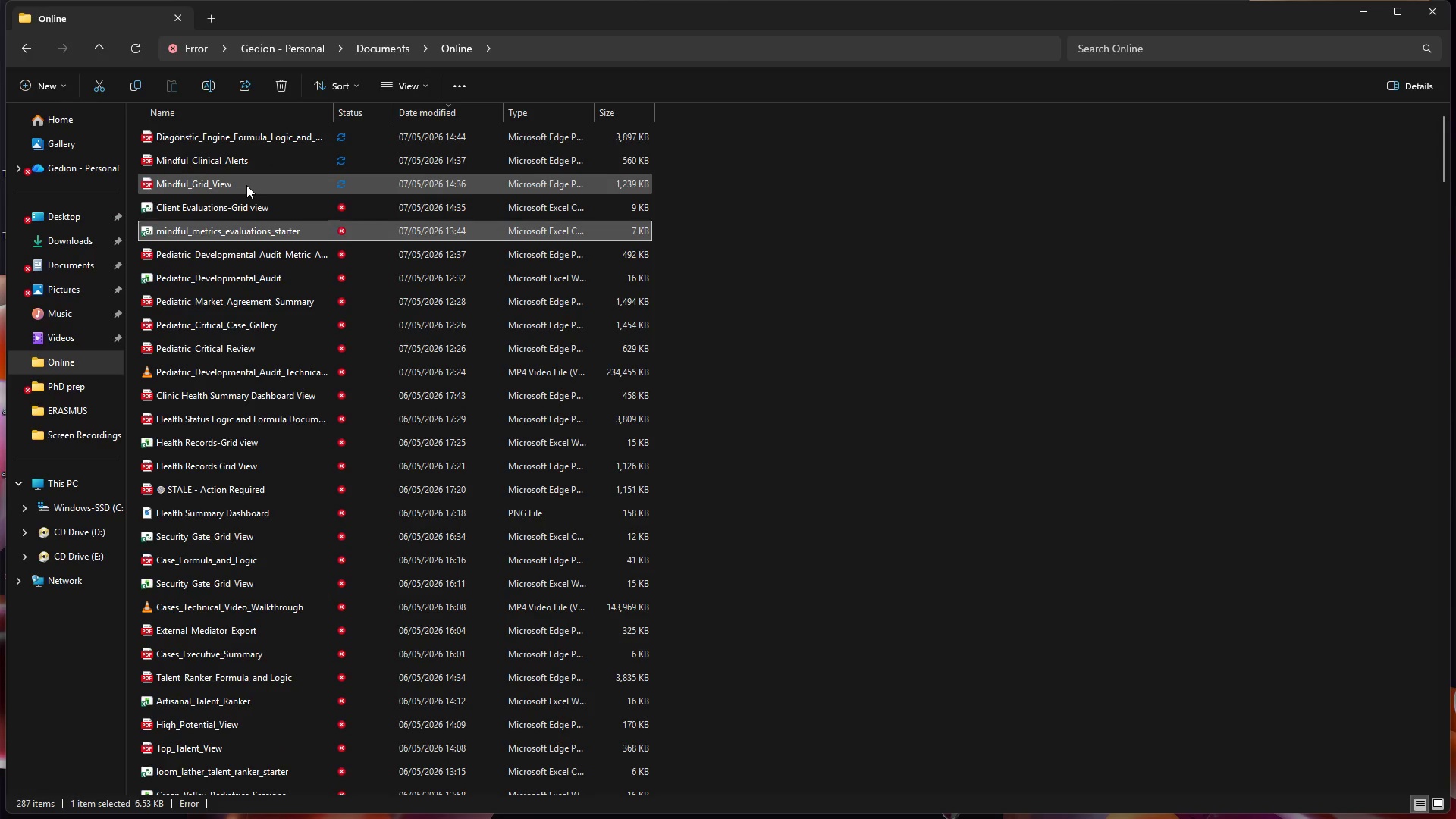 
key(Shift+Delete)
 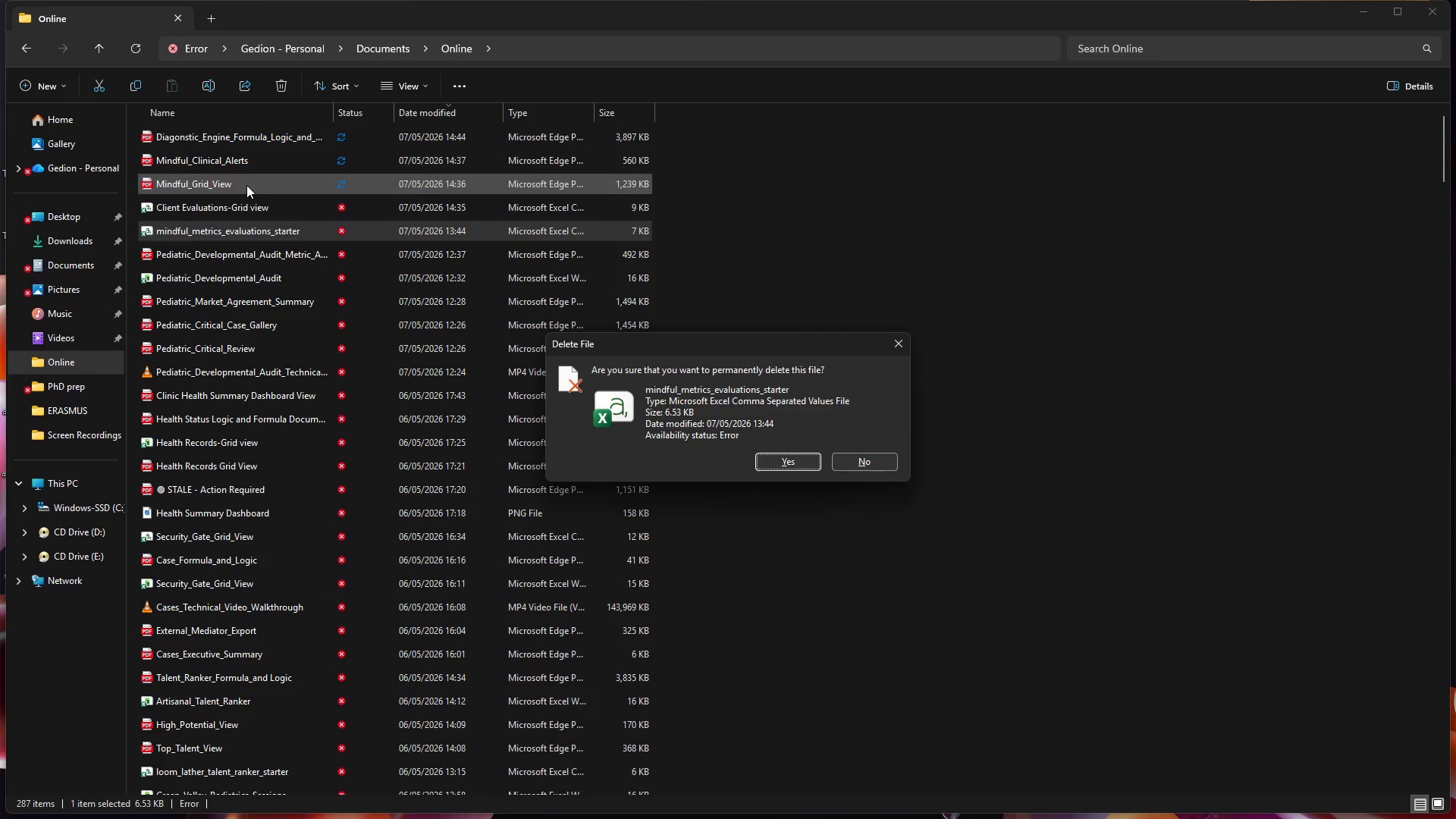 
key(Enter)
 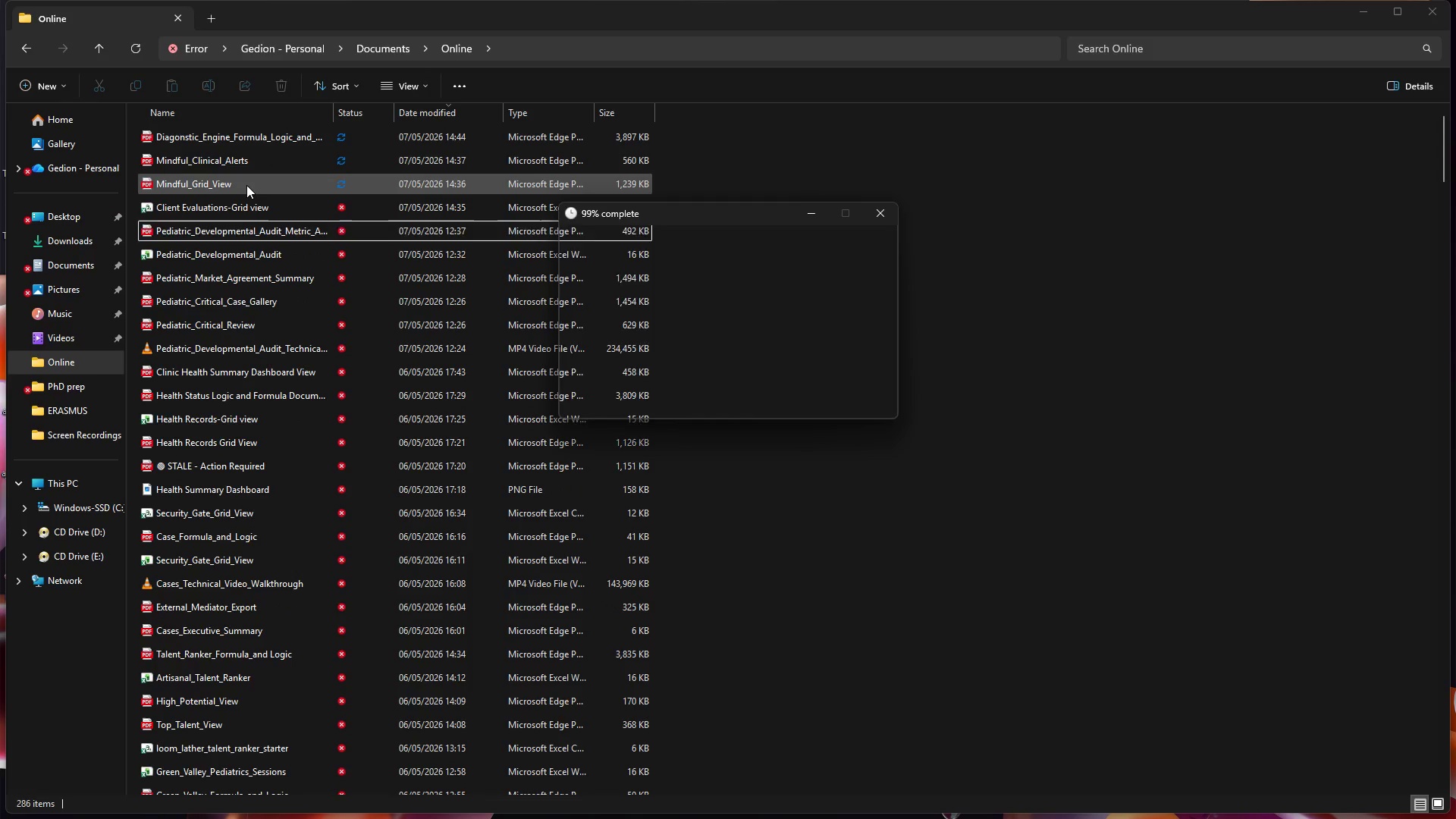 
key(ArrowUp)
 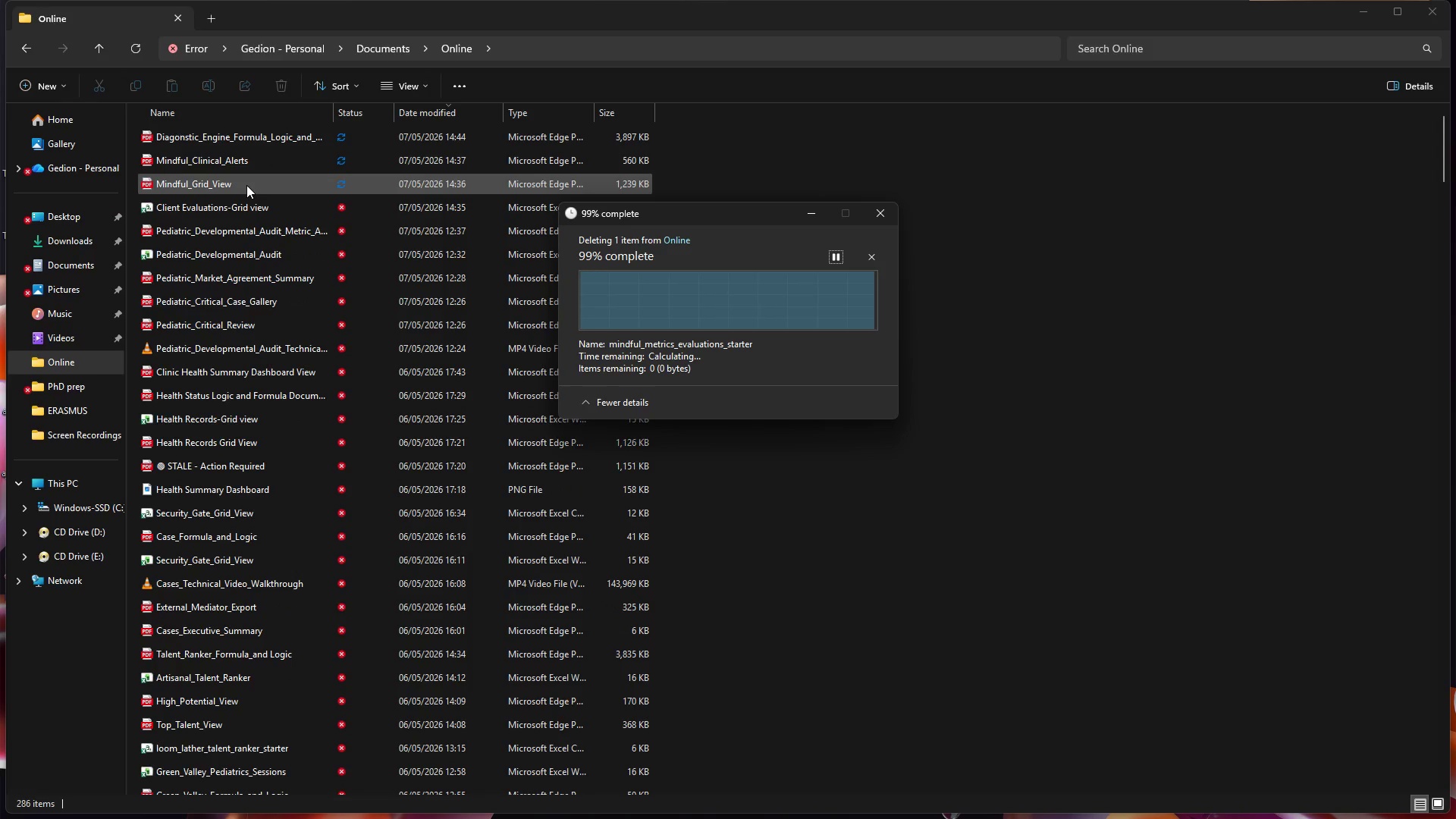 
key(ArrowUp)
 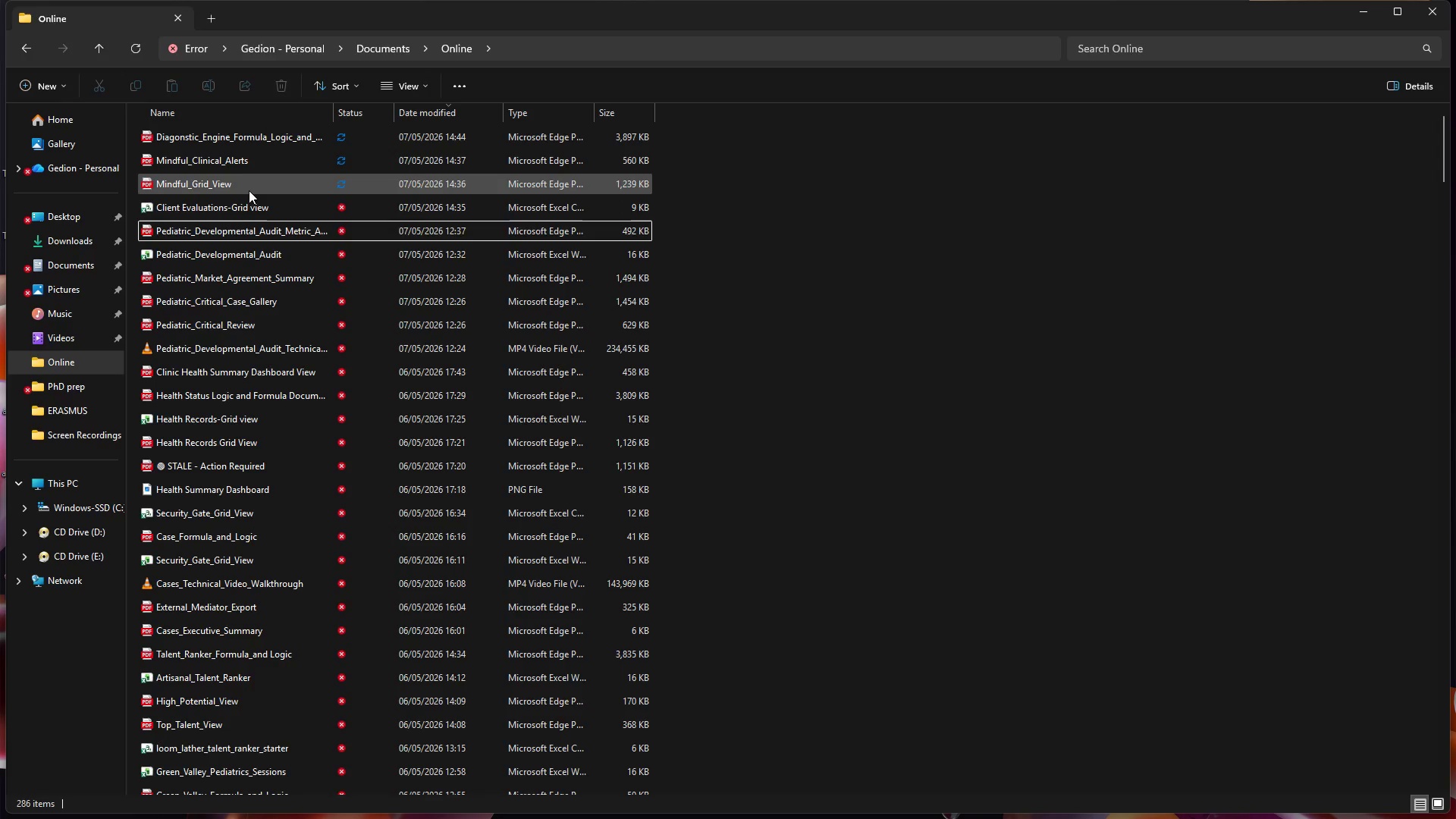 
wait(16.45)
 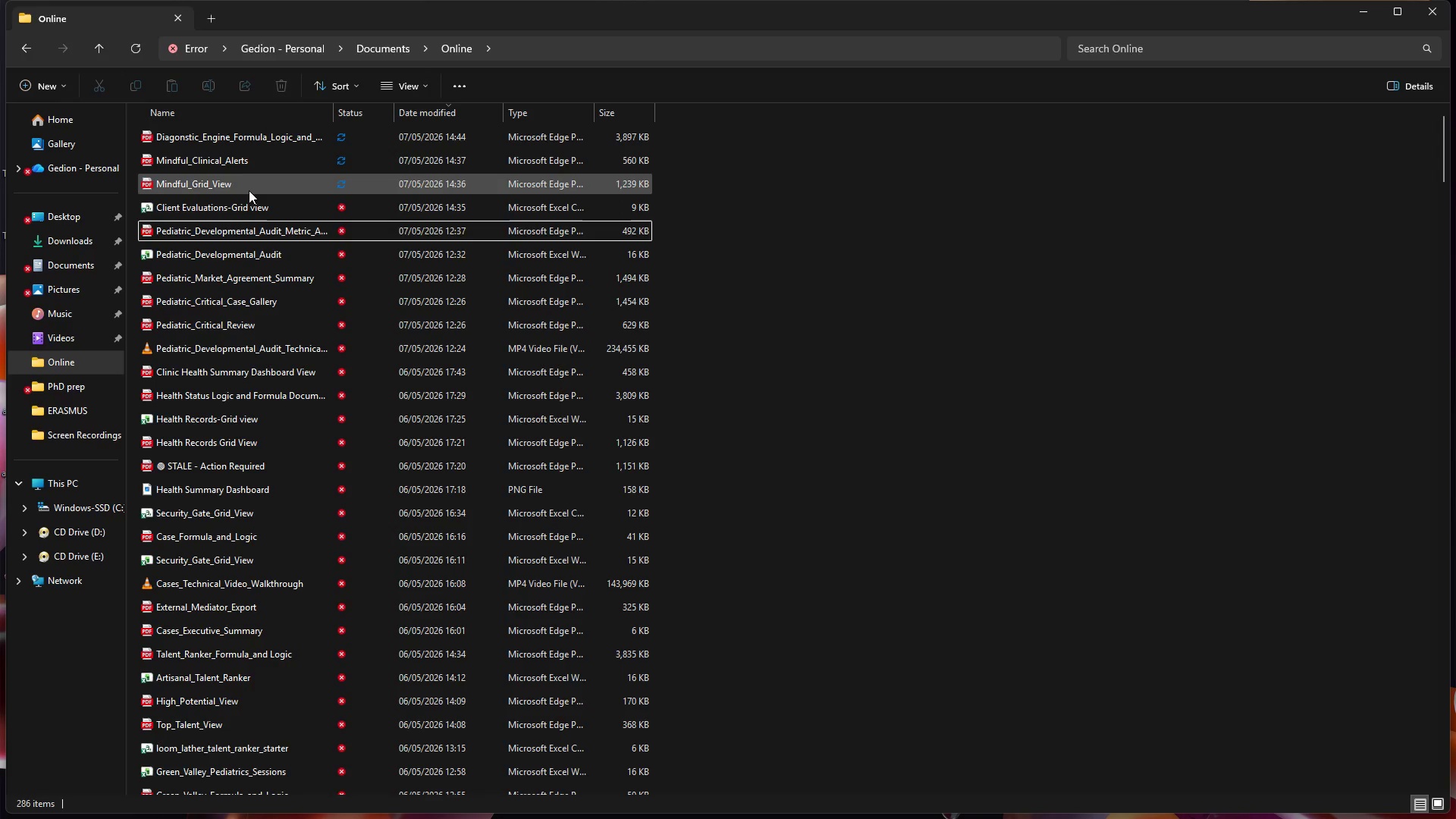 
left_click([271, 165])
 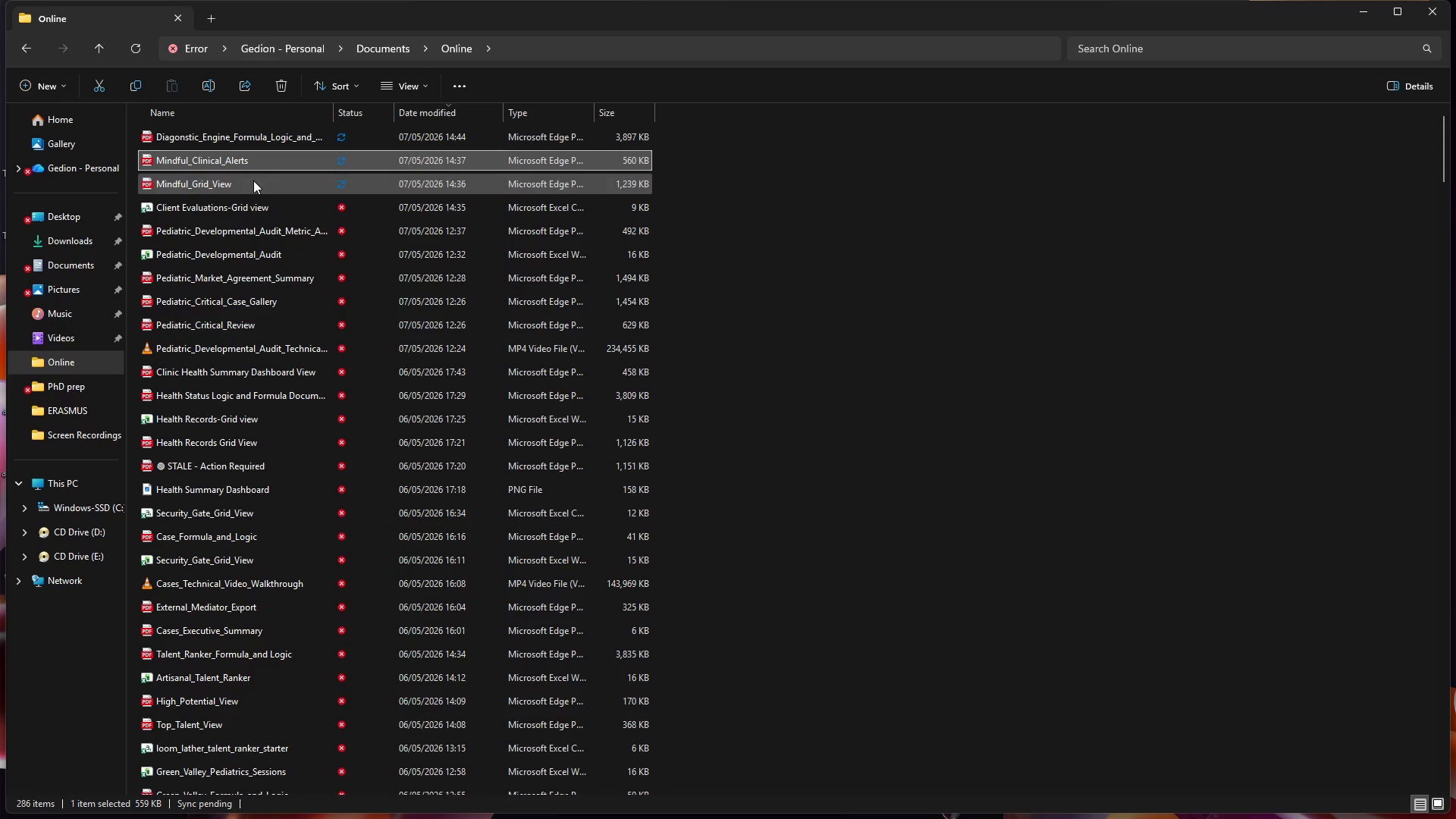 
left_click([252, 181])
 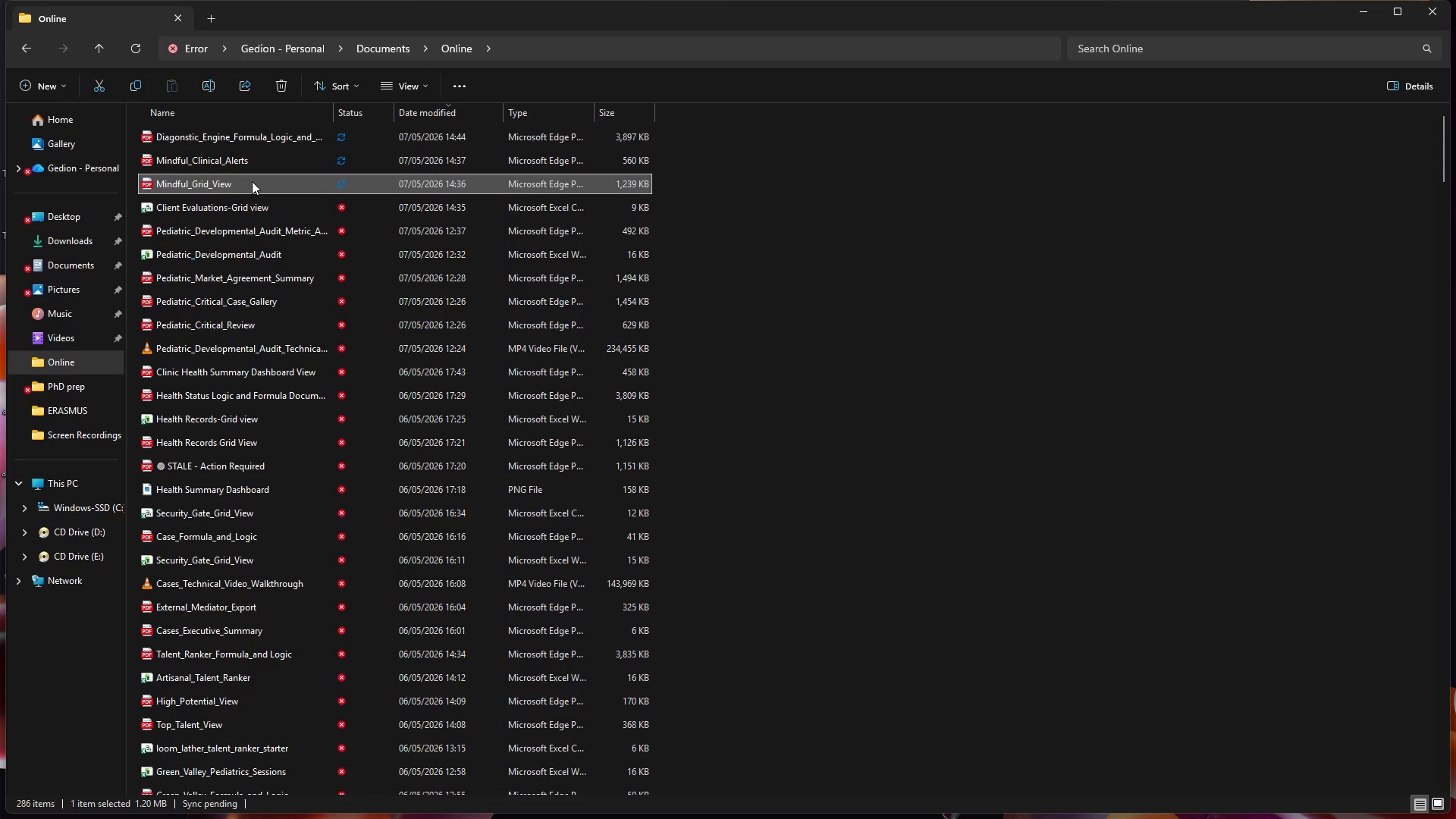 
right_click([252, 181])
 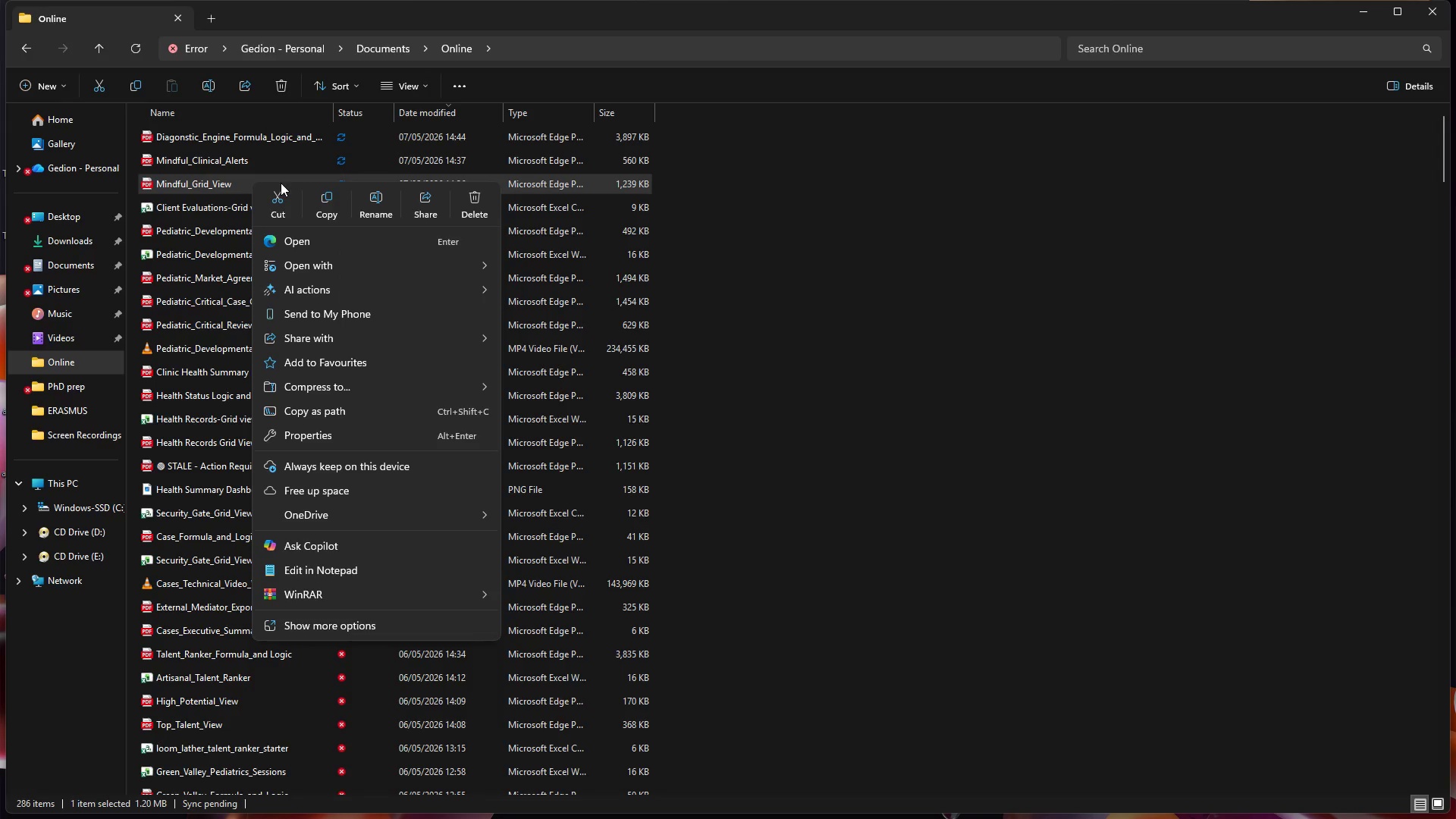 
wait(6.53)
 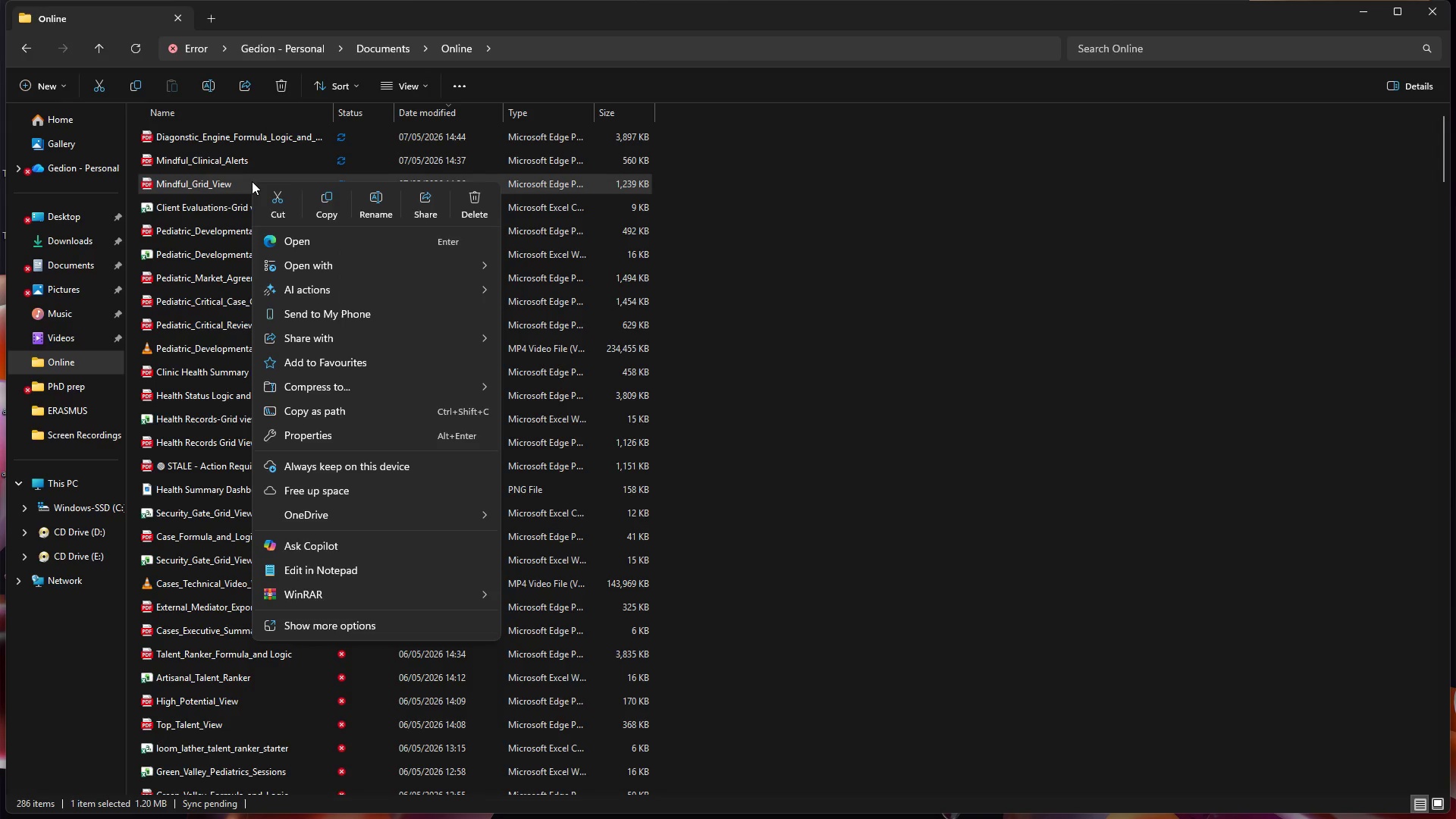 
left_click([374, 210])
 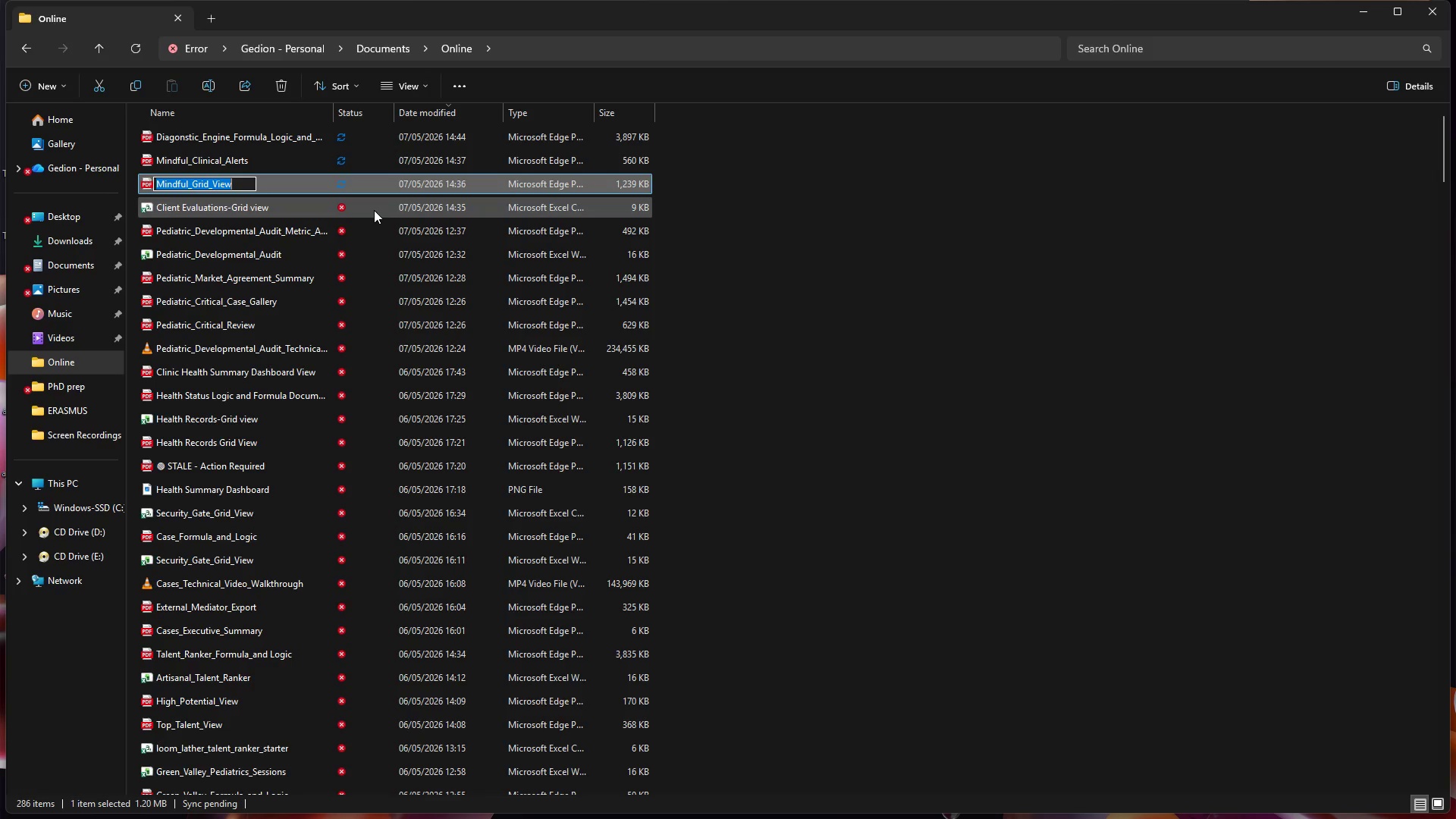 
key(Backspace)
type(Mindful_Mer)
key(Backspace)
type(trics_Evaluations_Table_System )
key(Backspace)
type(+)
key(Backspace)
type(_pRE)
key(Backspace)
key(Backspace)
key(Backspace)
type(p)
key(Backspace)
type(Preview)
 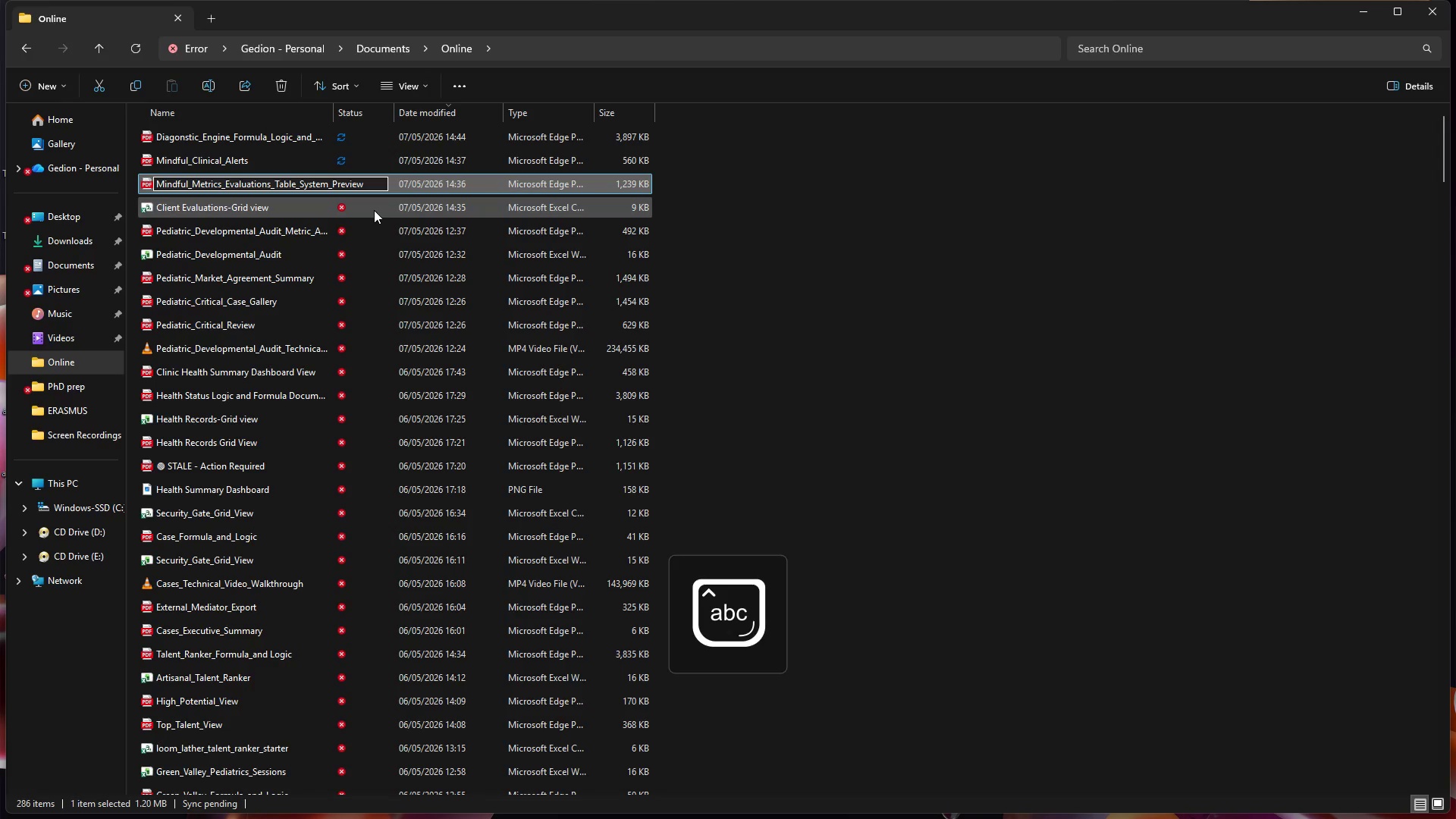 
left_click_drag(start_coordinate=[366, 184], to_coordinate=[145, 193])
 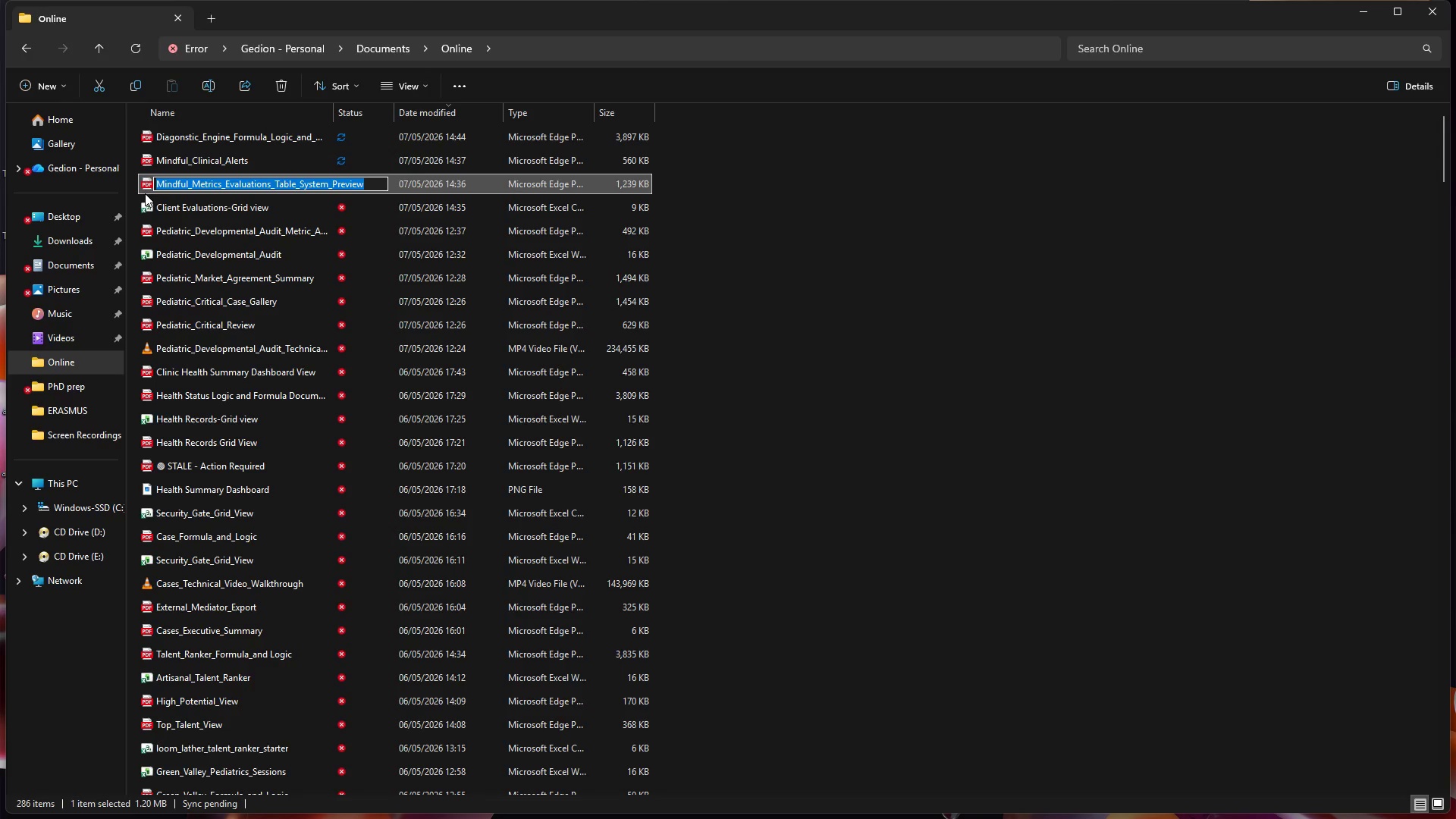 
key(Control+C)
 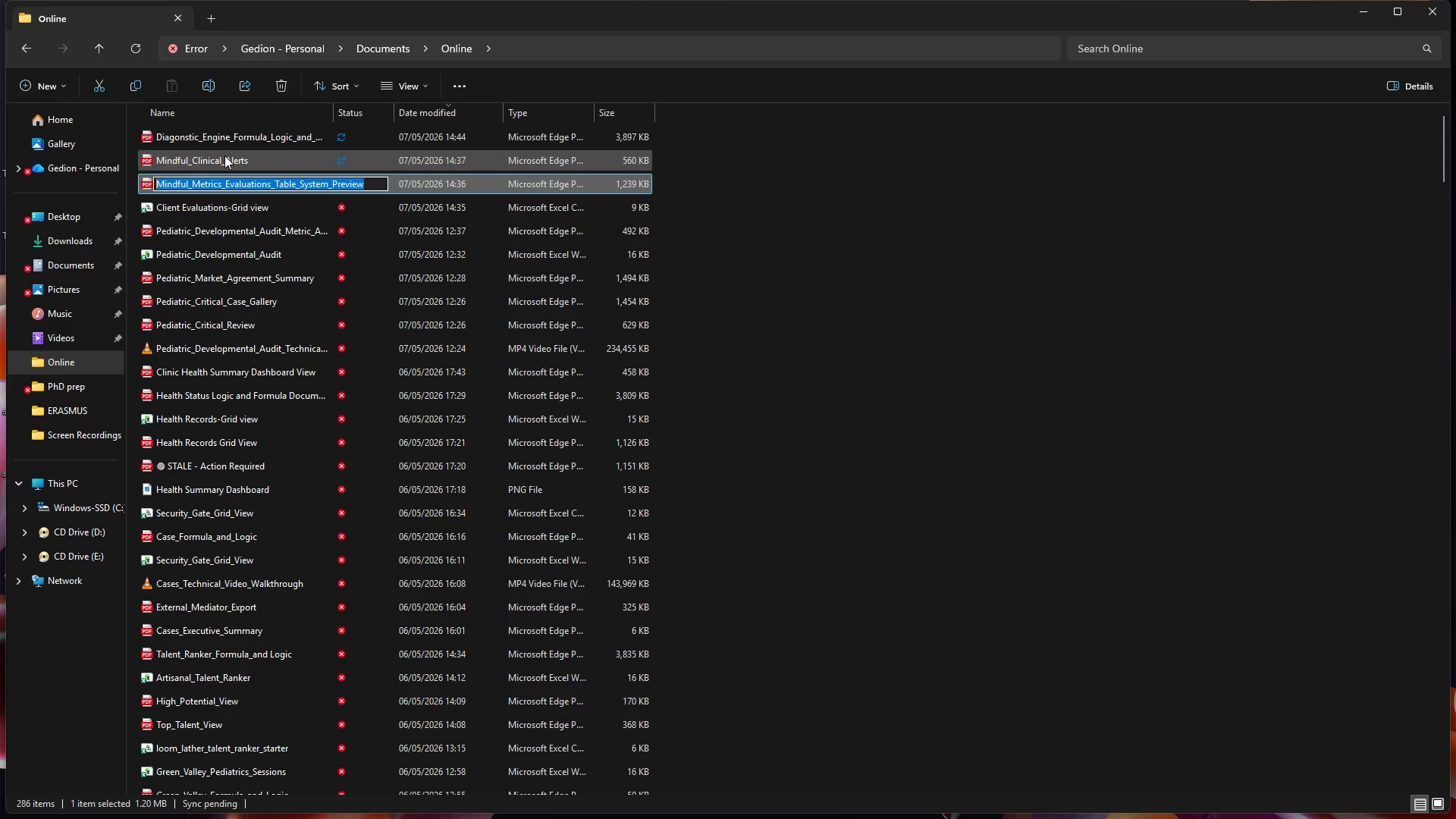 
left_click([224, 155])
 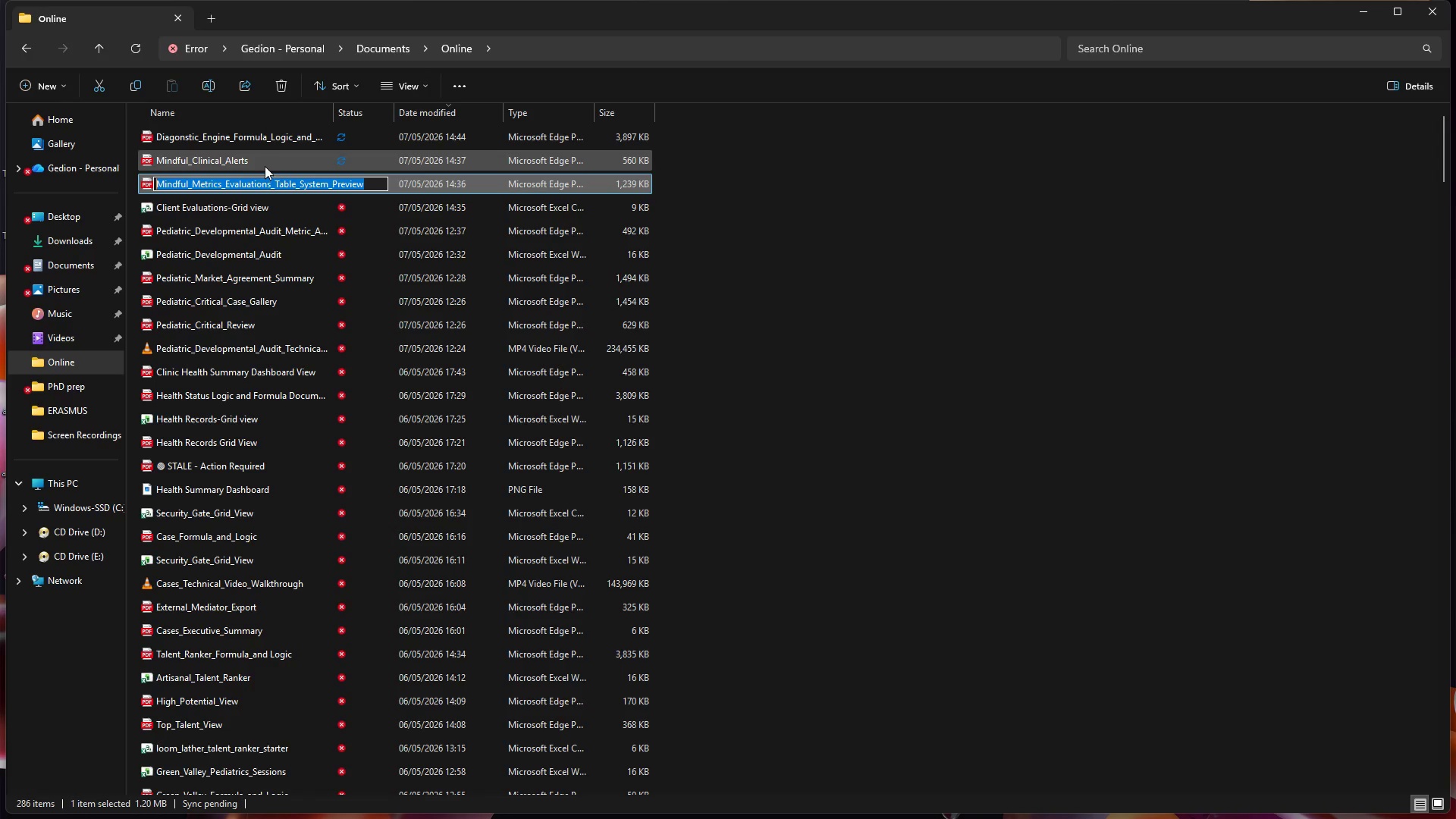 
left_click([278, 155])
 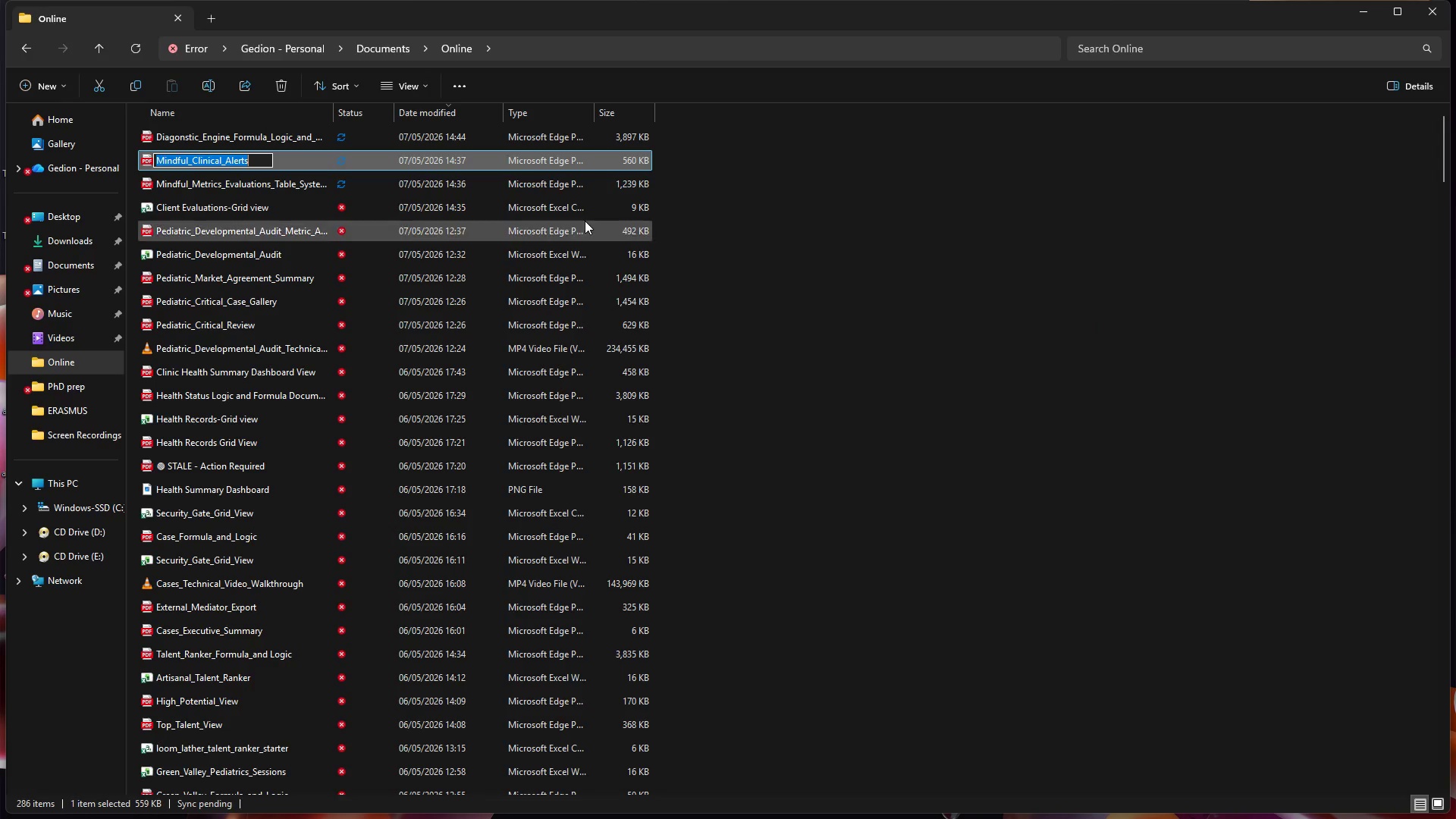 
wait(6.91)
 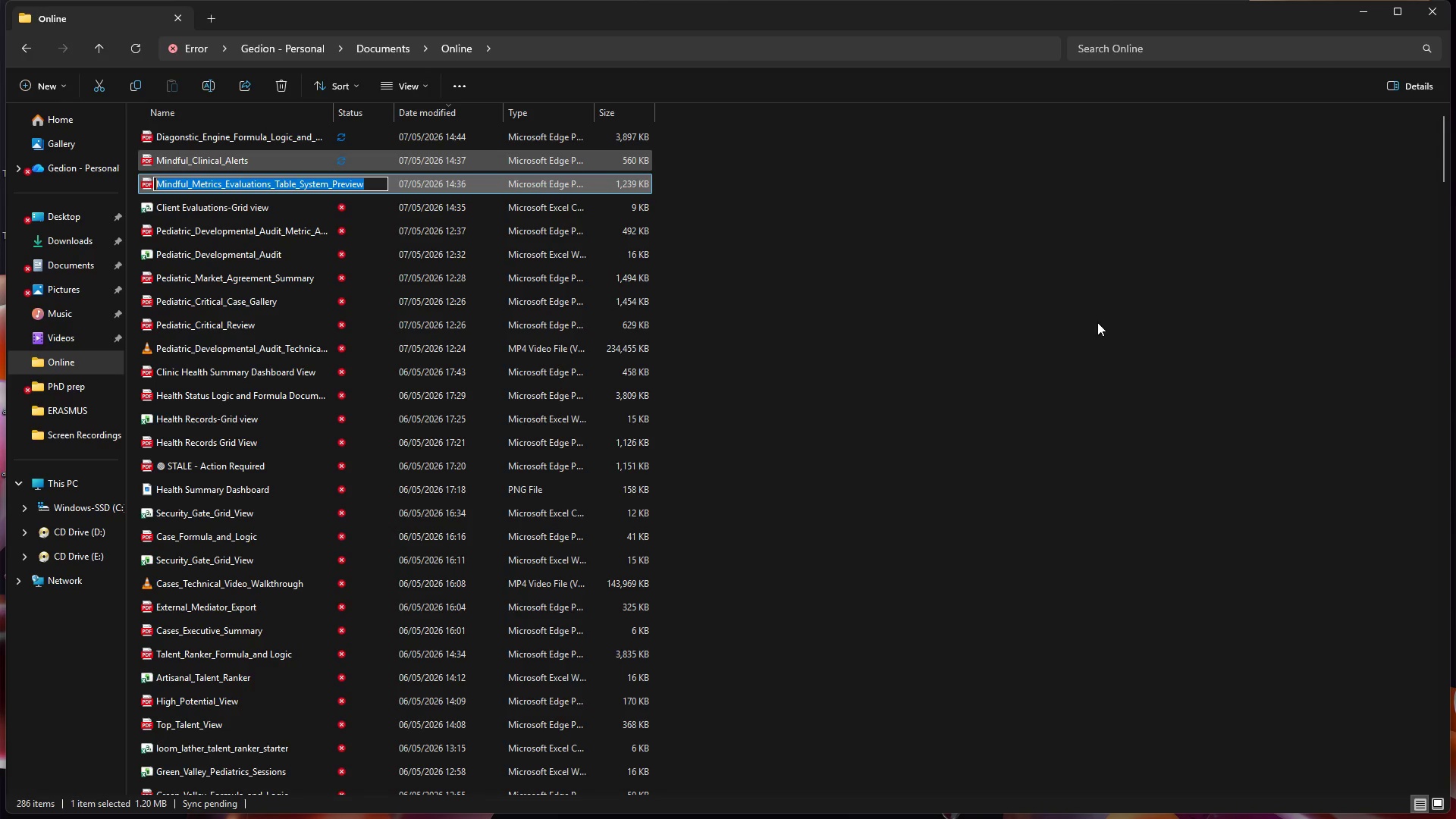 
key(Backspace)
 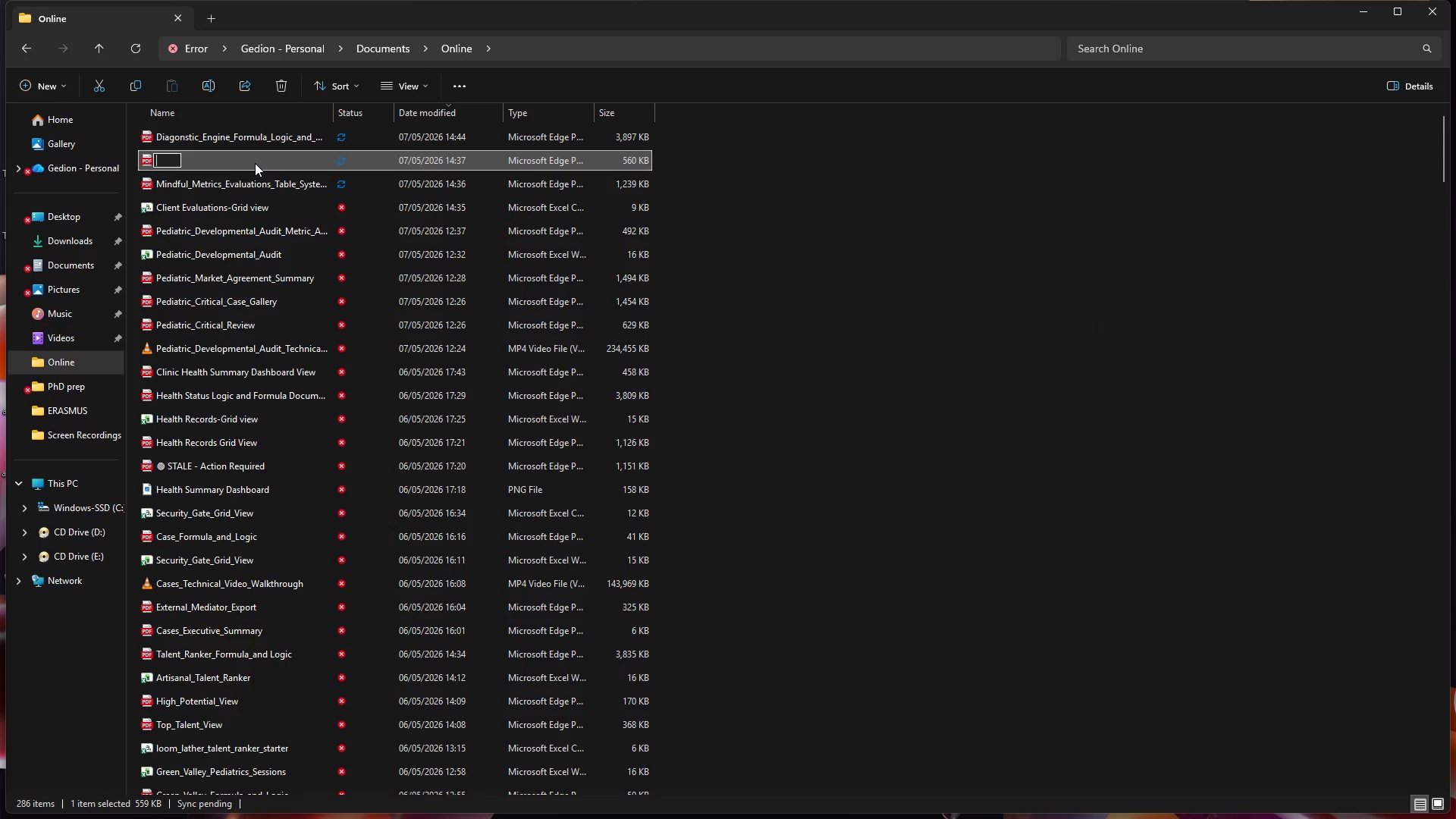 
key(Control+V)
 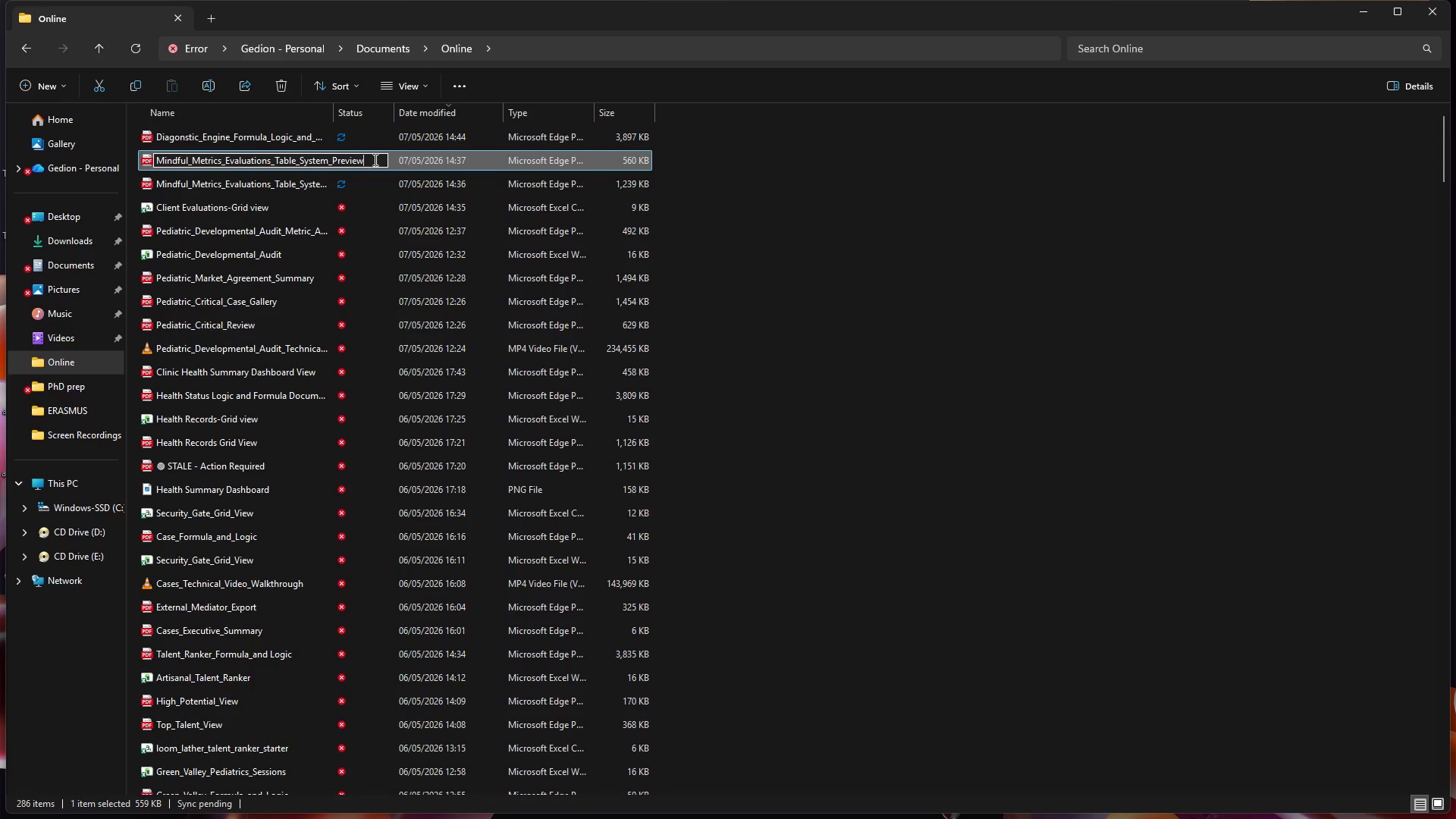 
left_click_drag(start_coordinate=[374, 159], to_coordinate=[227, 177])
 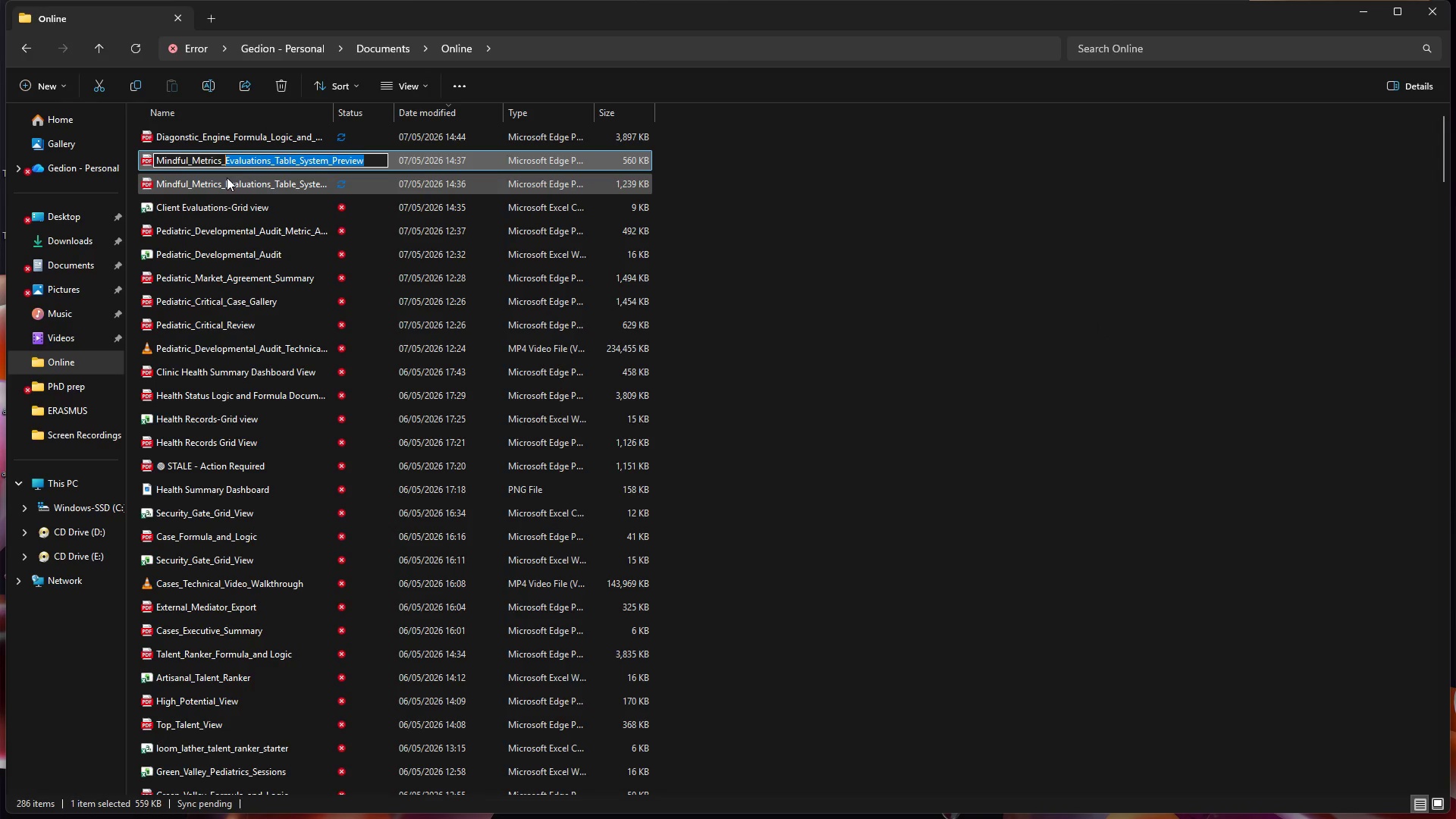 
key(Backspace)
 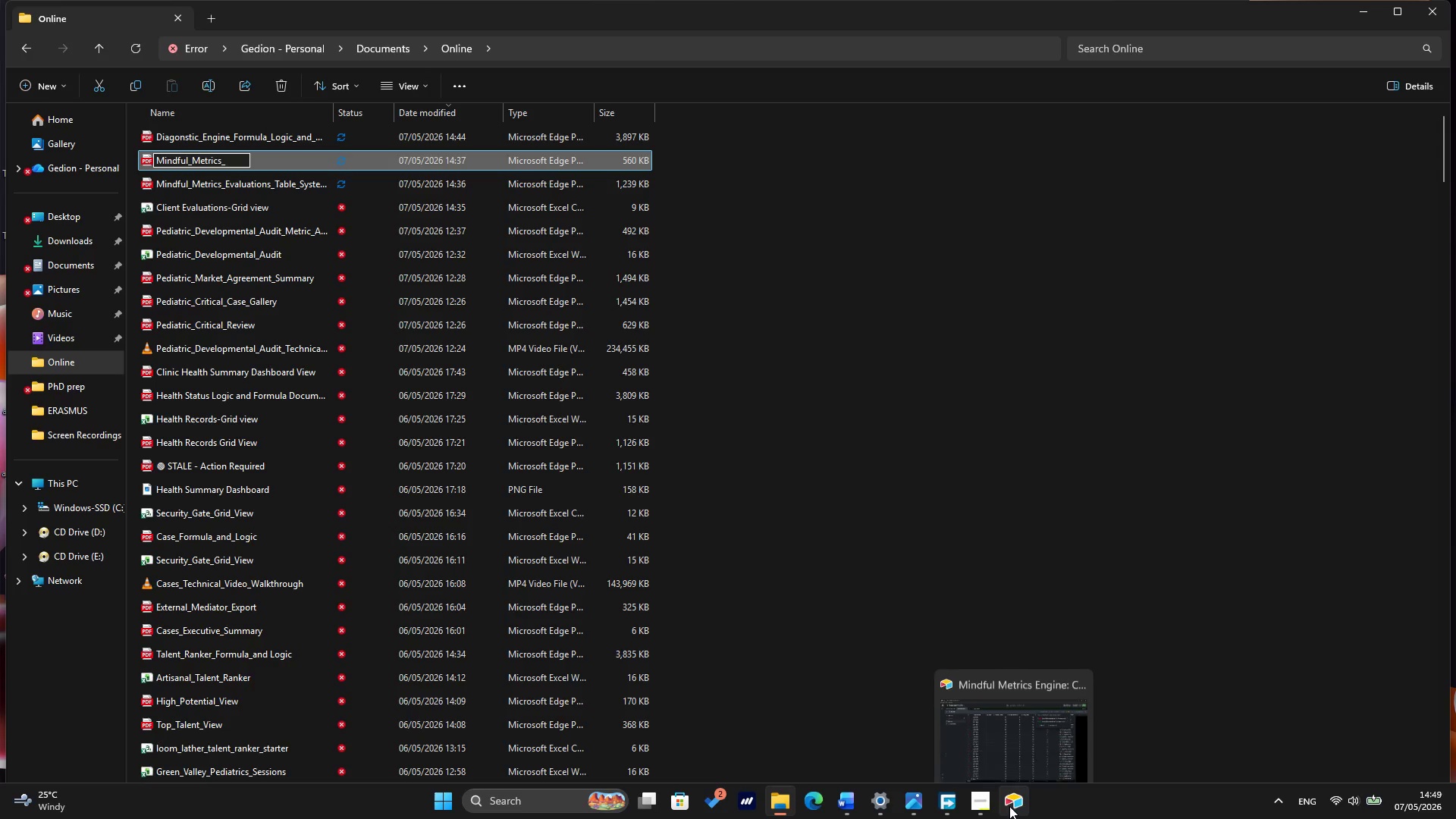 
left_click([1001, 745])
 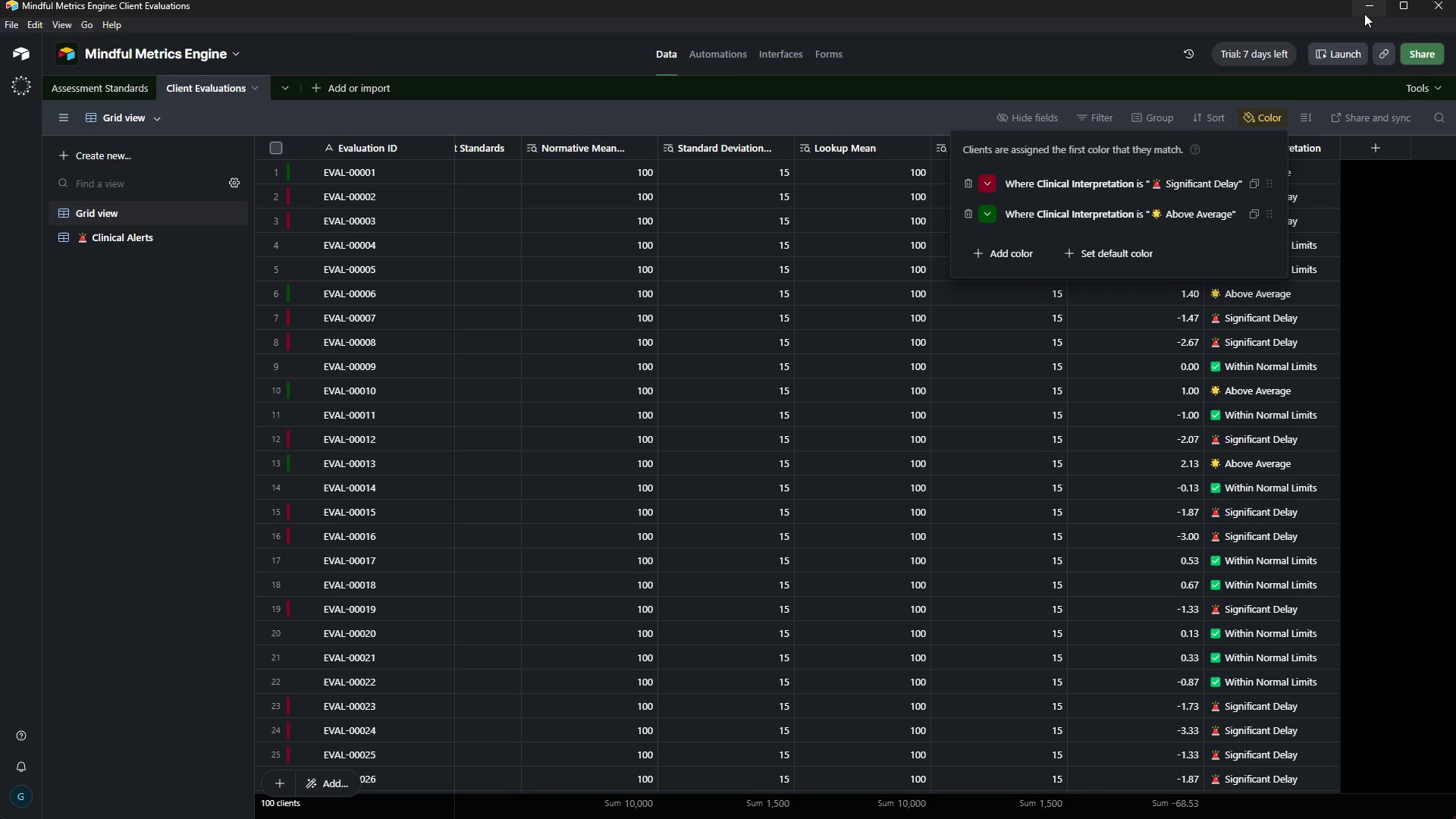 
left_click([1369, 7])
 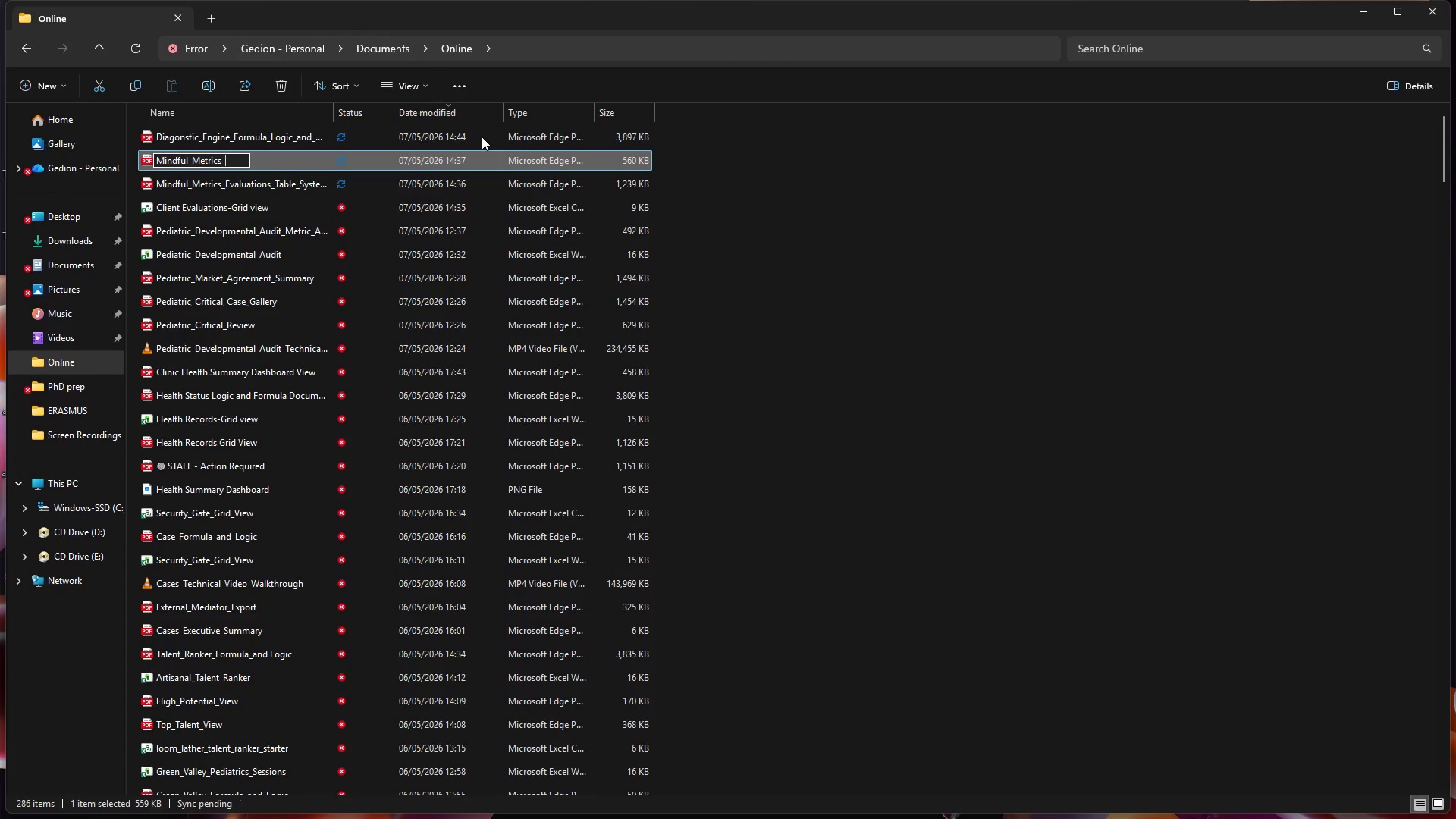 
type(Clinical)
 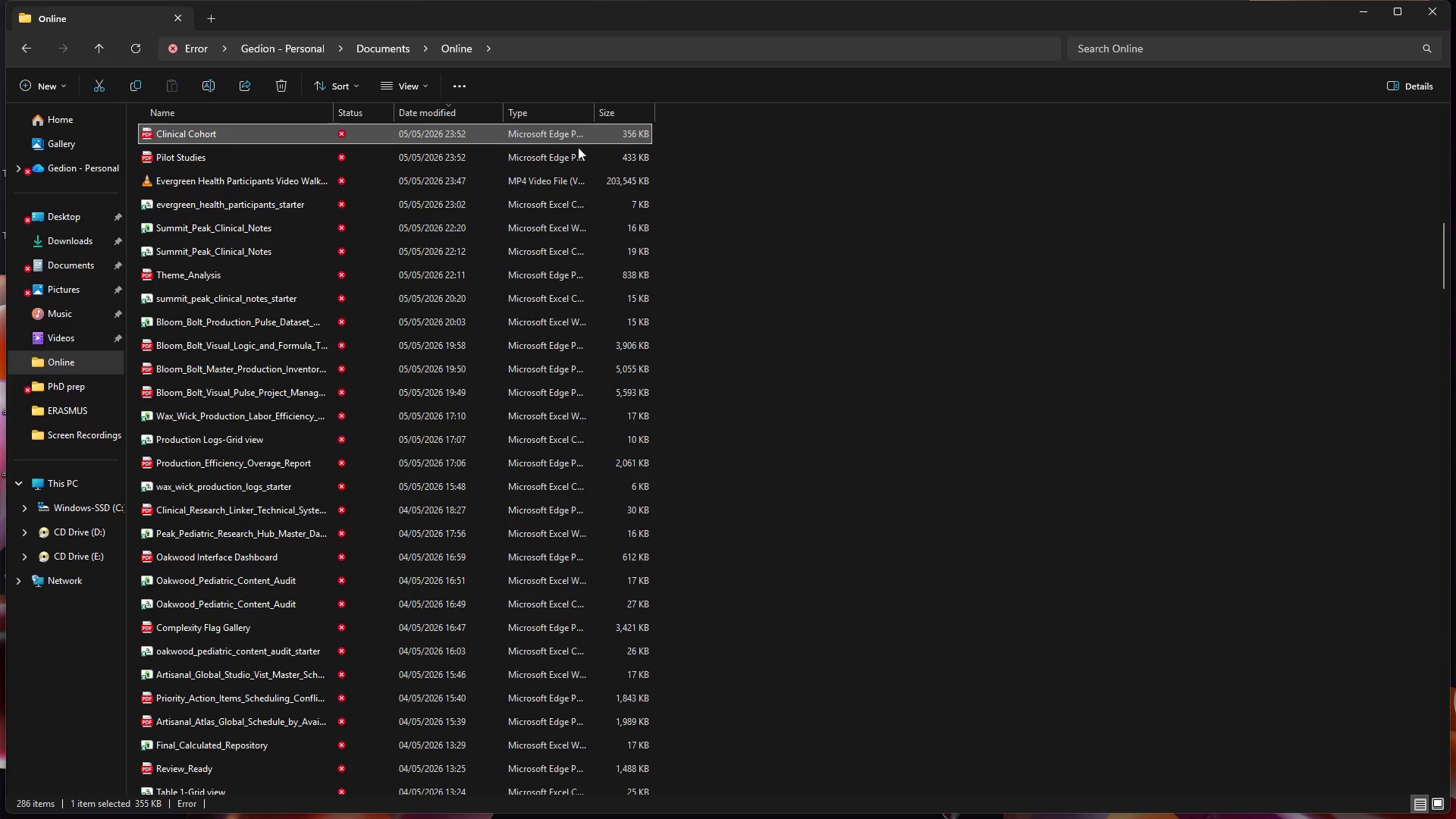 
wait(5.58)
 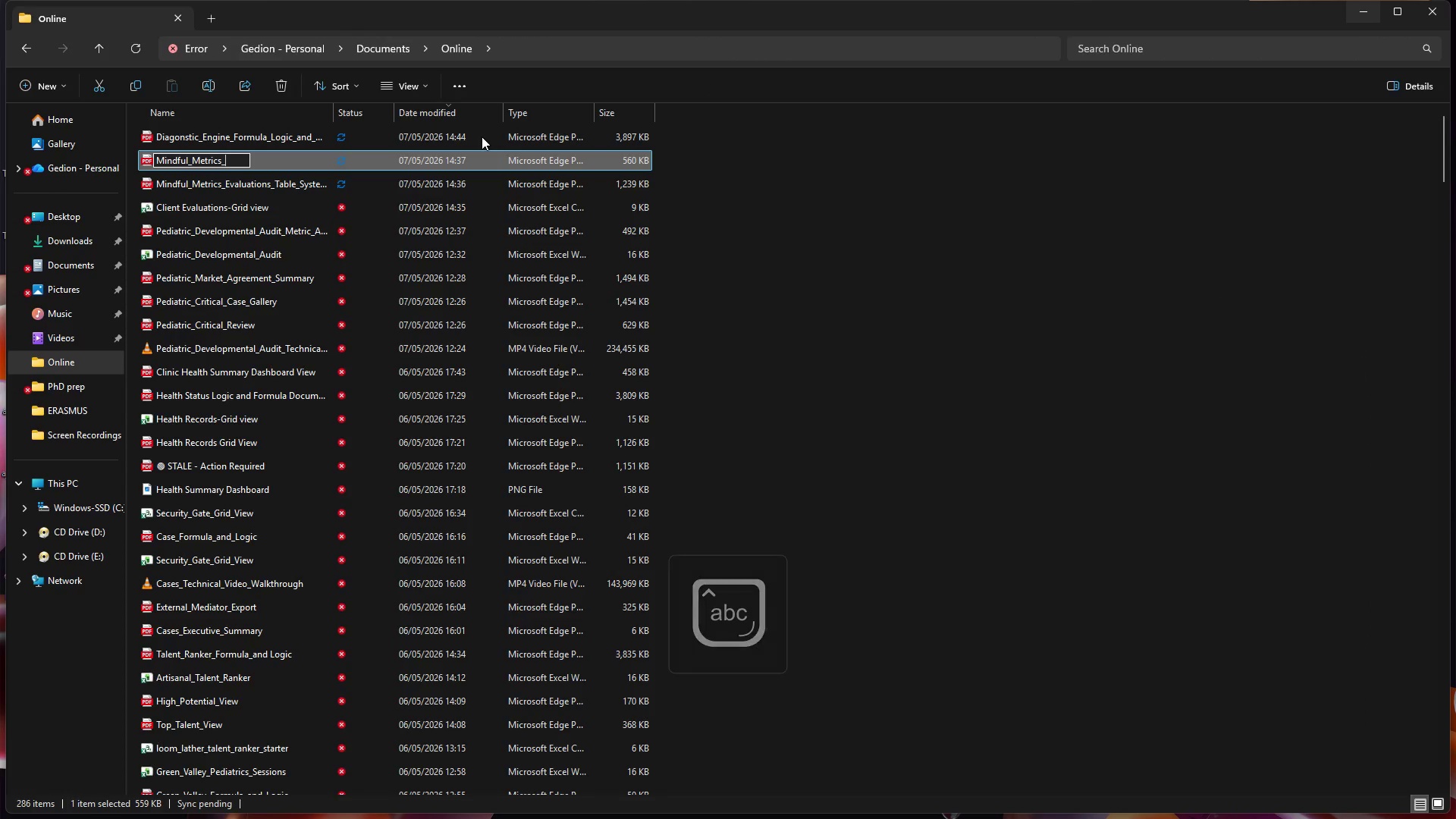 
left_click_drag(start_coordinate=[1442, 243], to_coordinate=[1447, 85])
 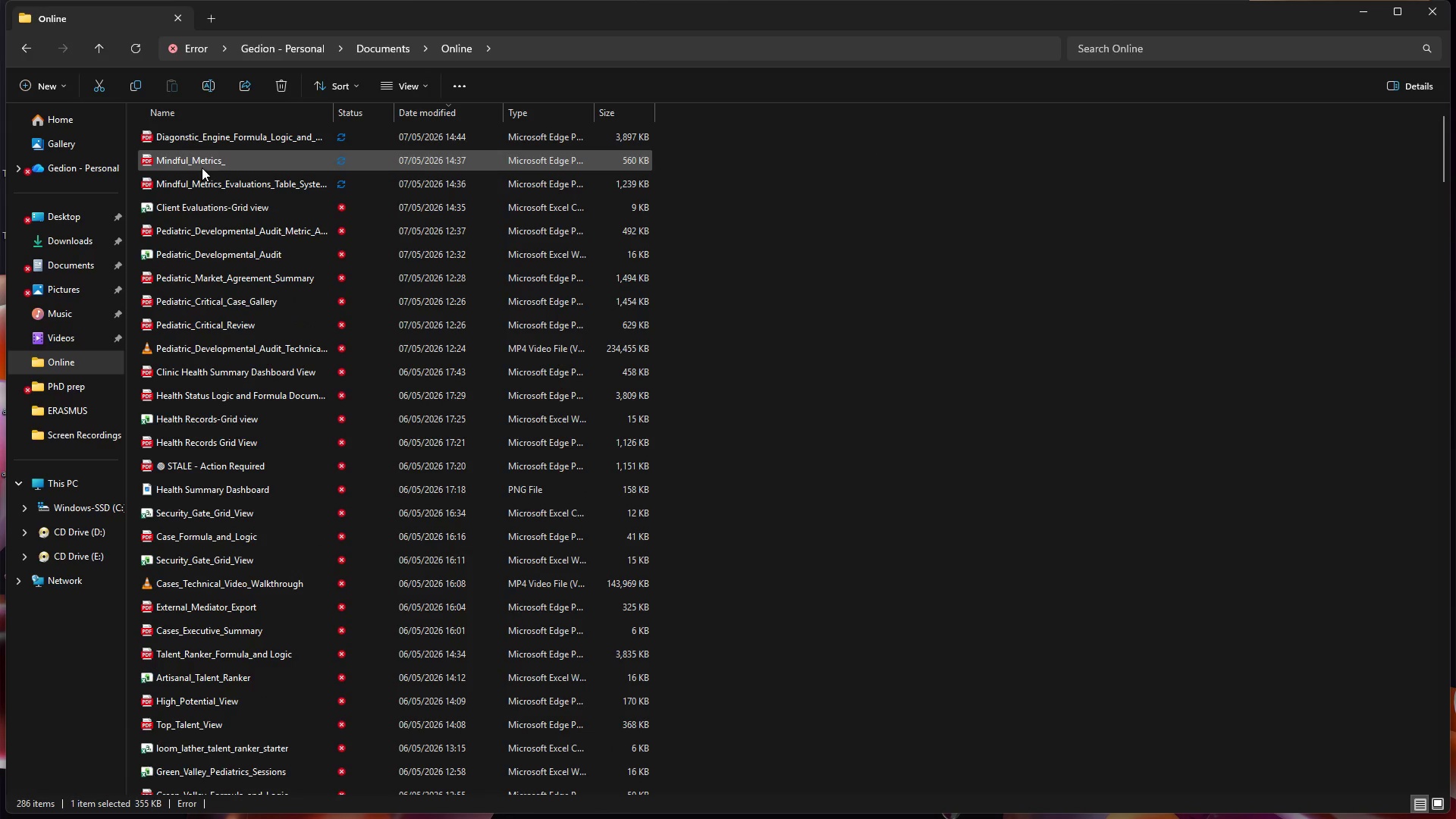 
left_click([212, 162])
 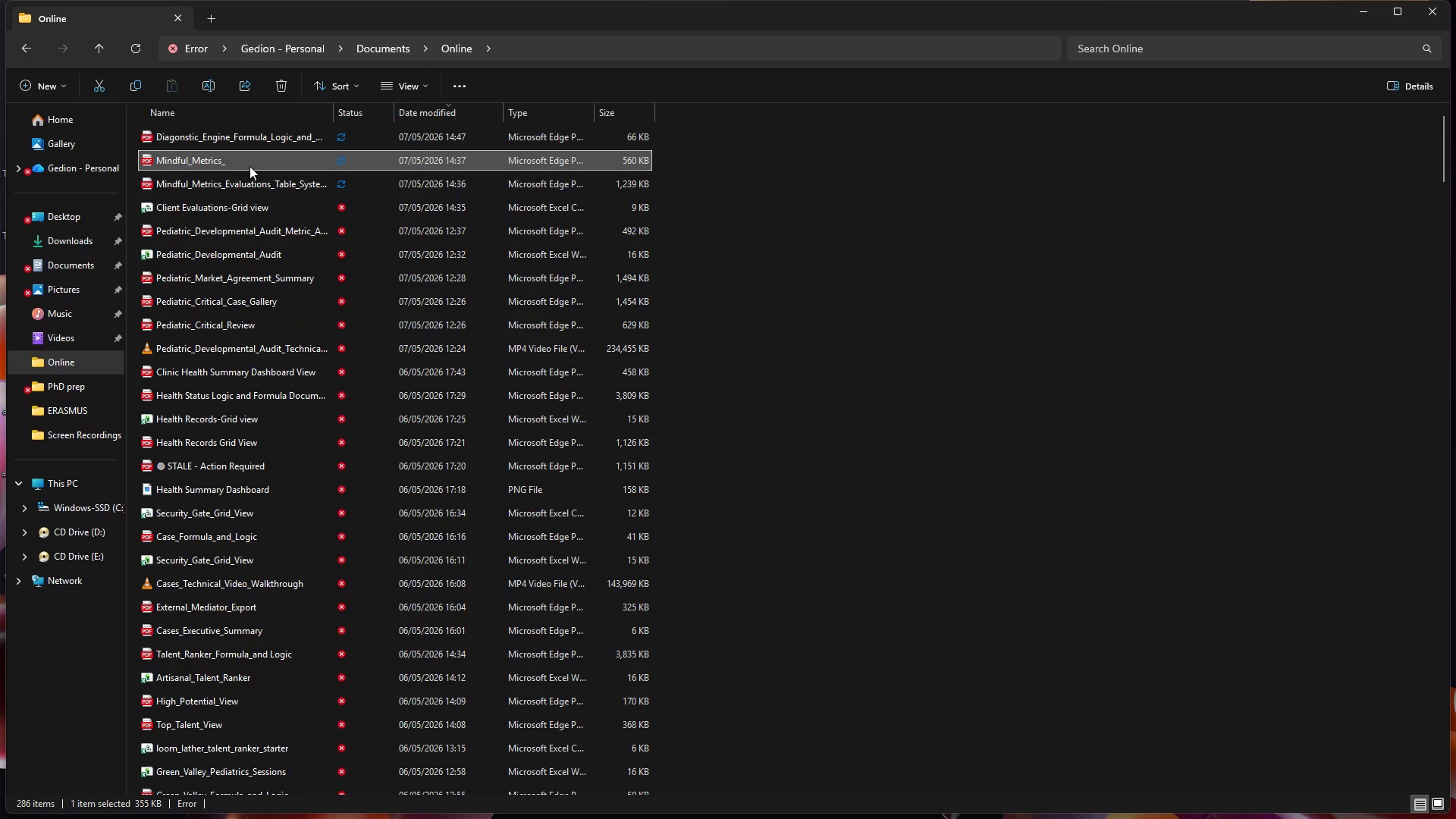 
right_click([249, 166])
 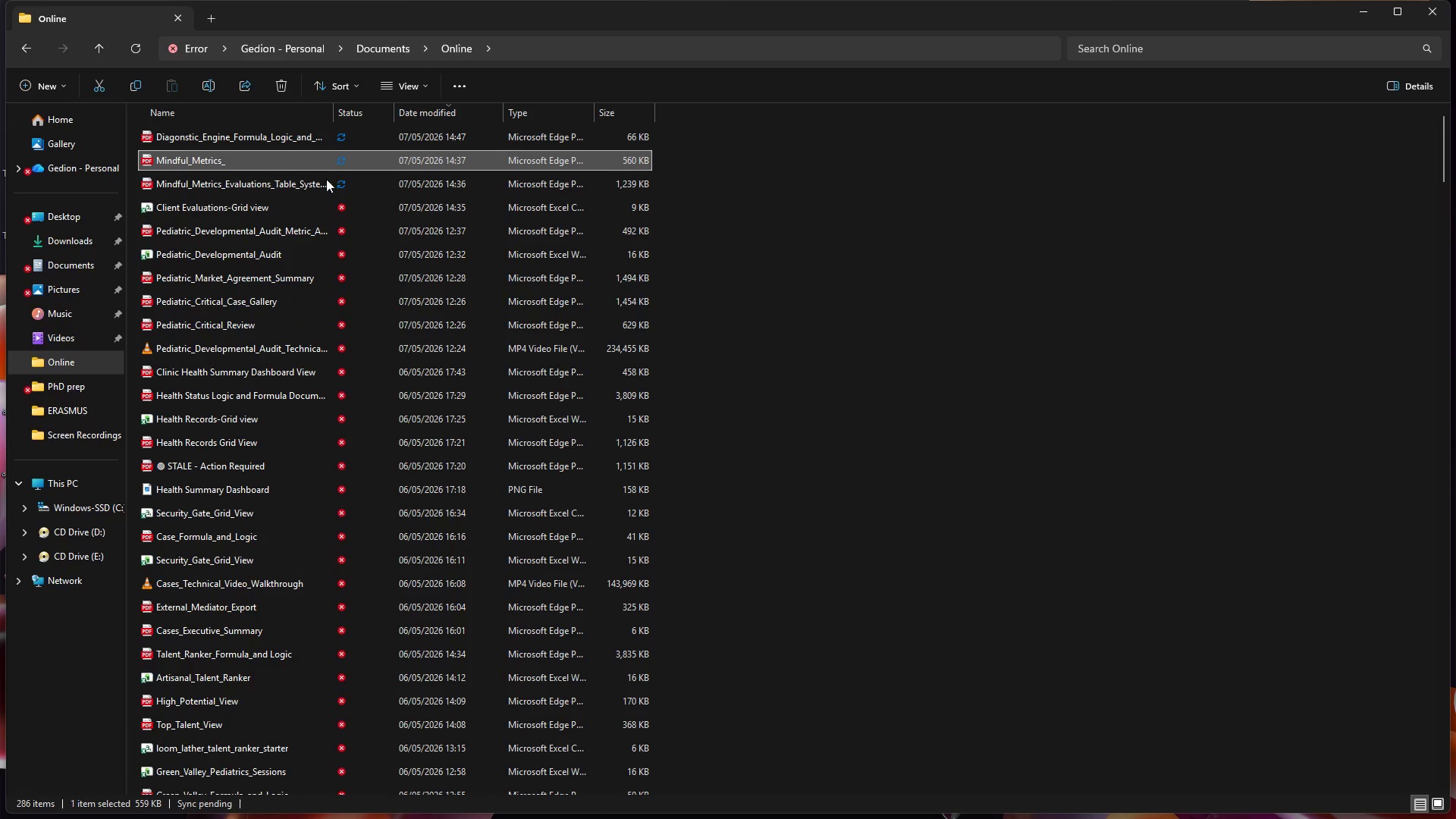 
mouse_move([256, 146])
 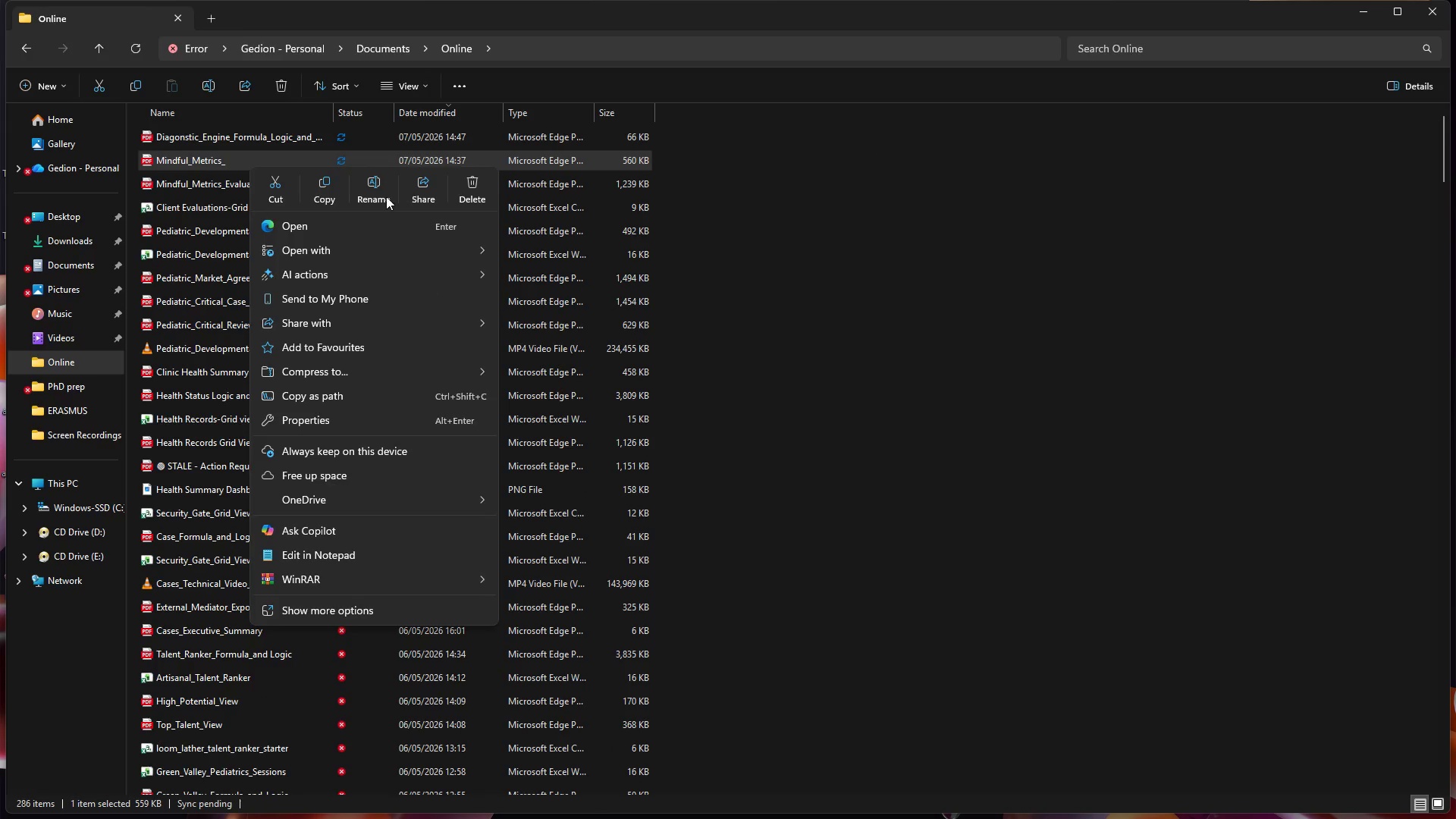 
left_click([386, 196])
 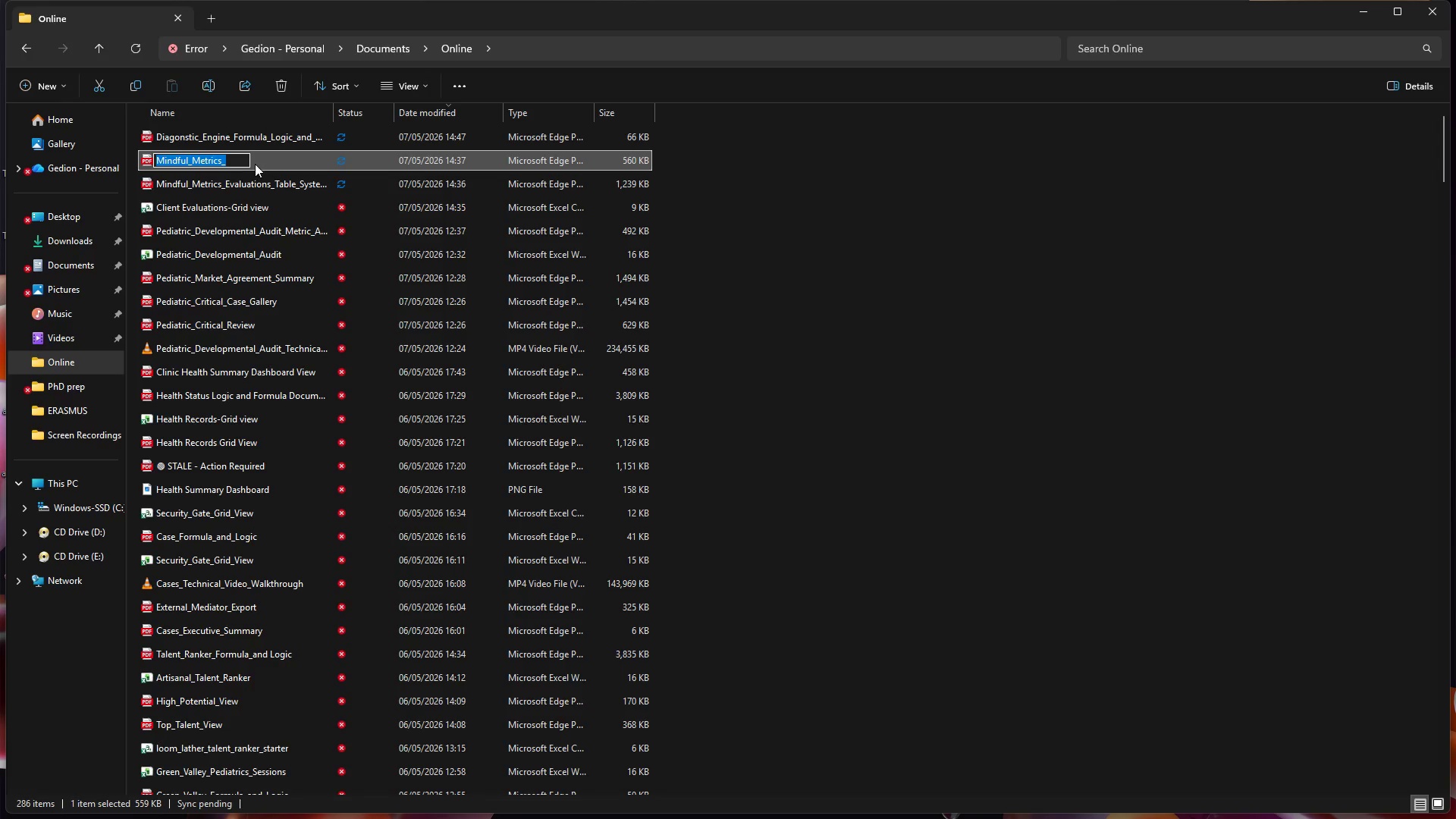 
left_click([240, 162])
 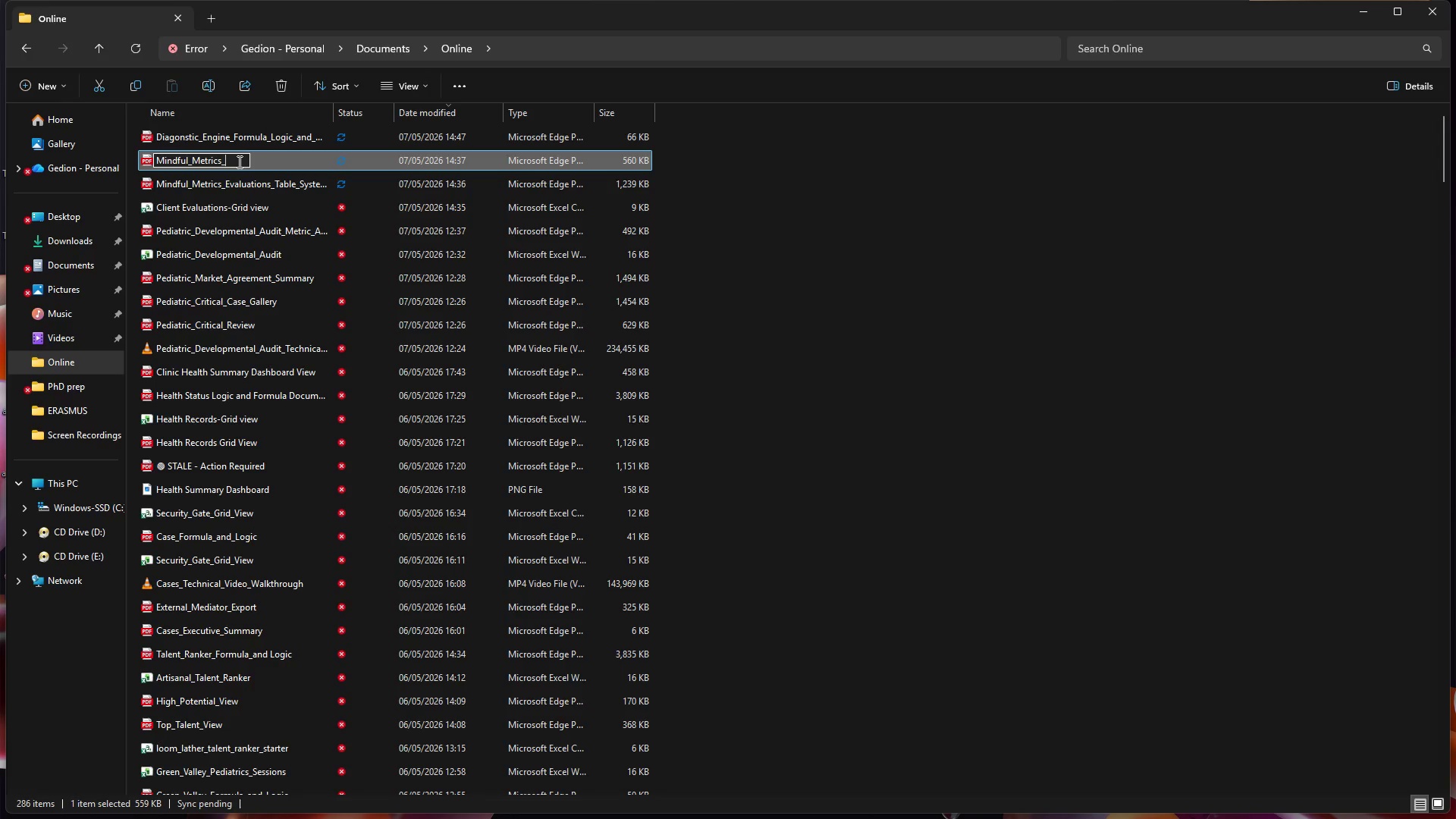 
type(Clinical )
key(Backspace)
type(_Alerts)
 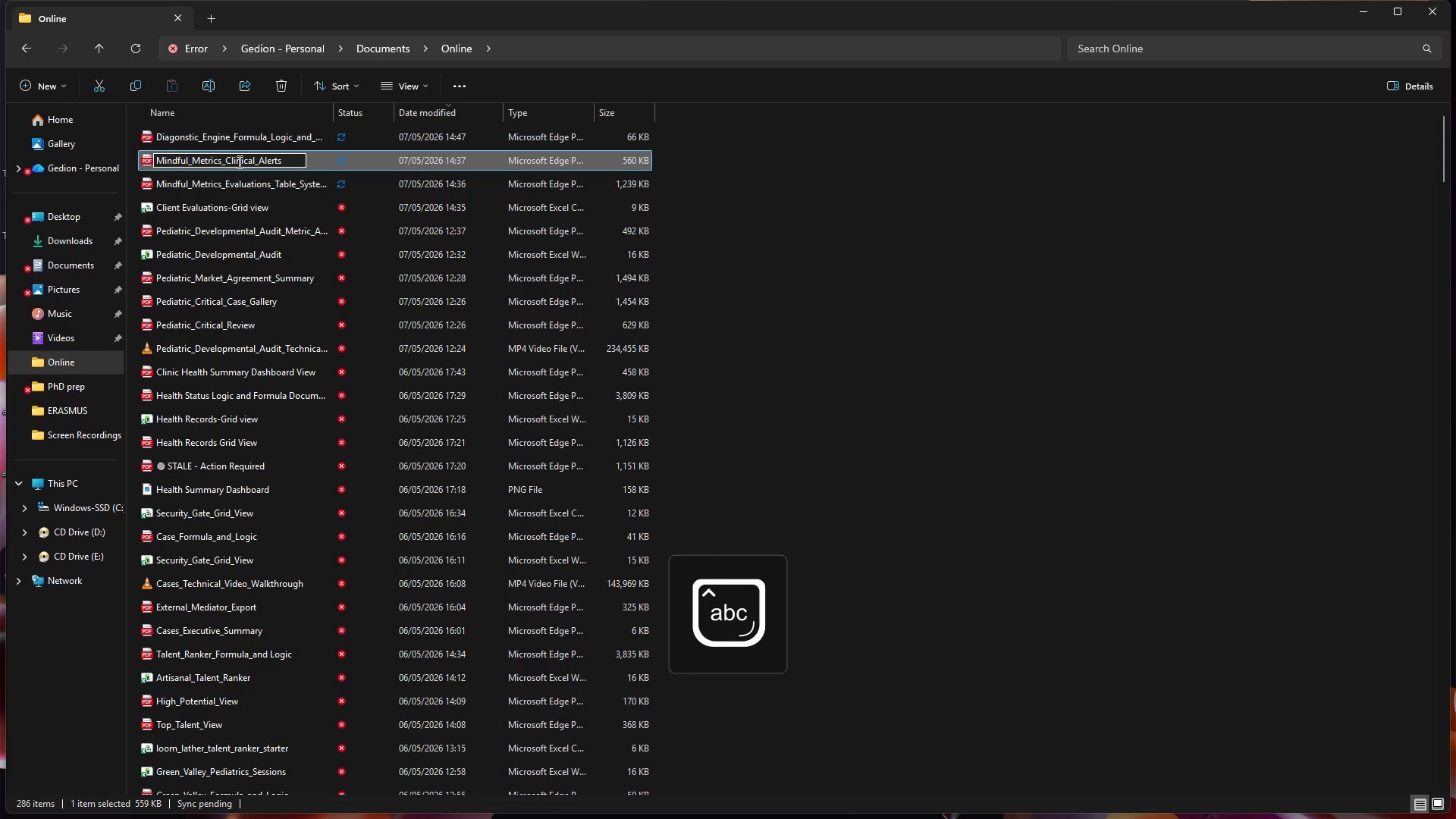 
left_click([764, 276])
 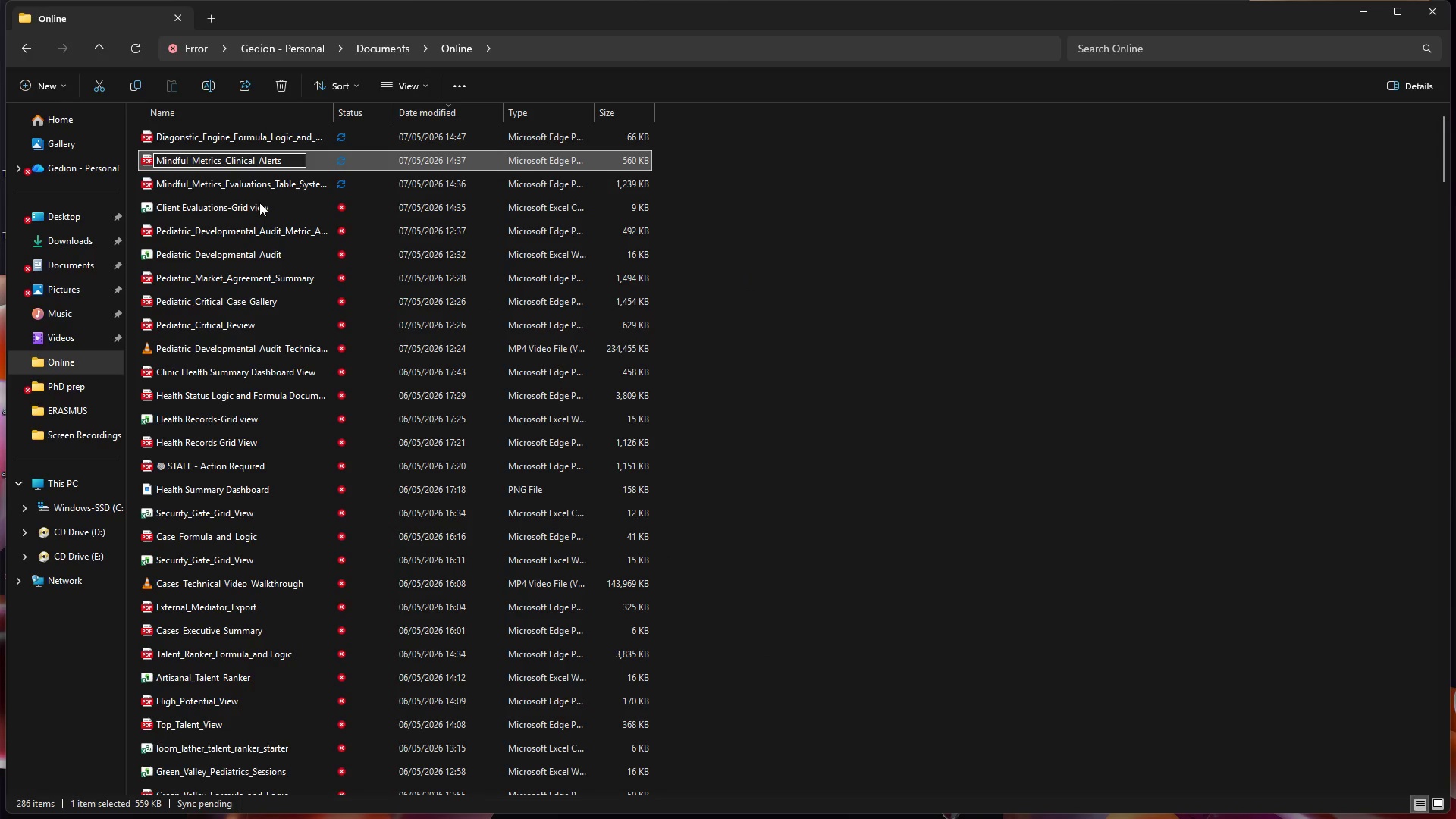 
wait(9.28)
 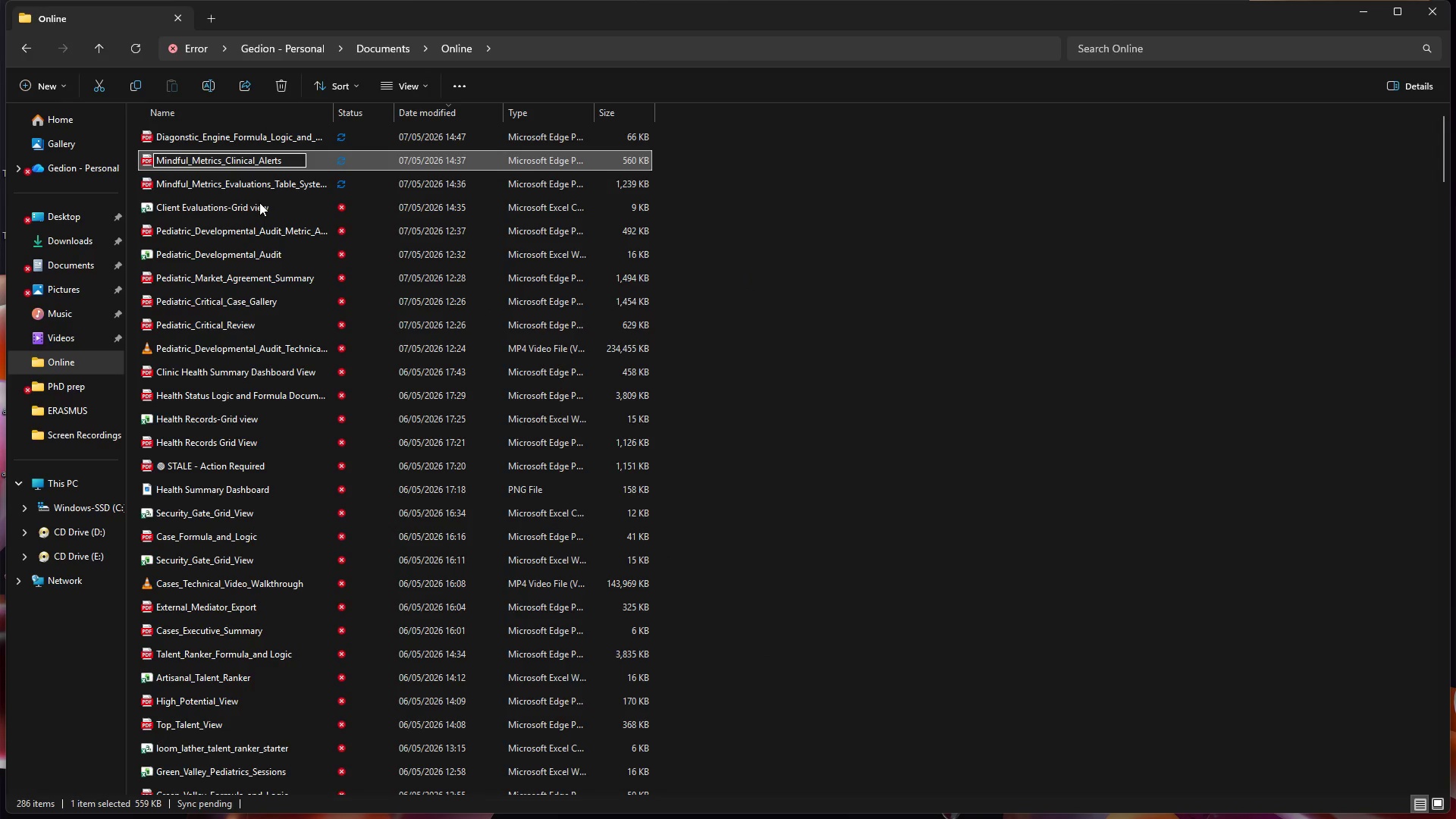 
left_click([304, 210])
 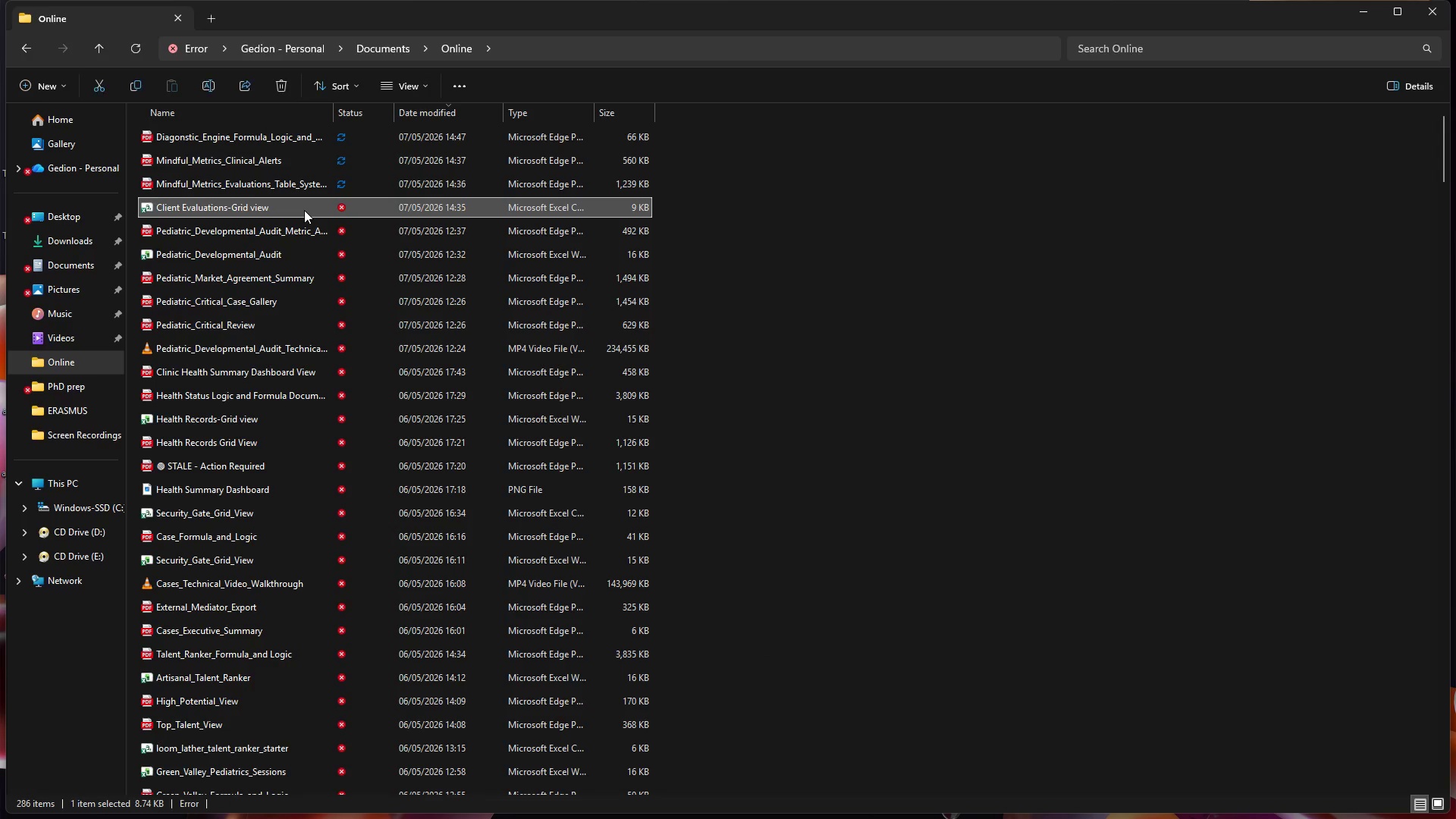 
right_click([304, 210])
 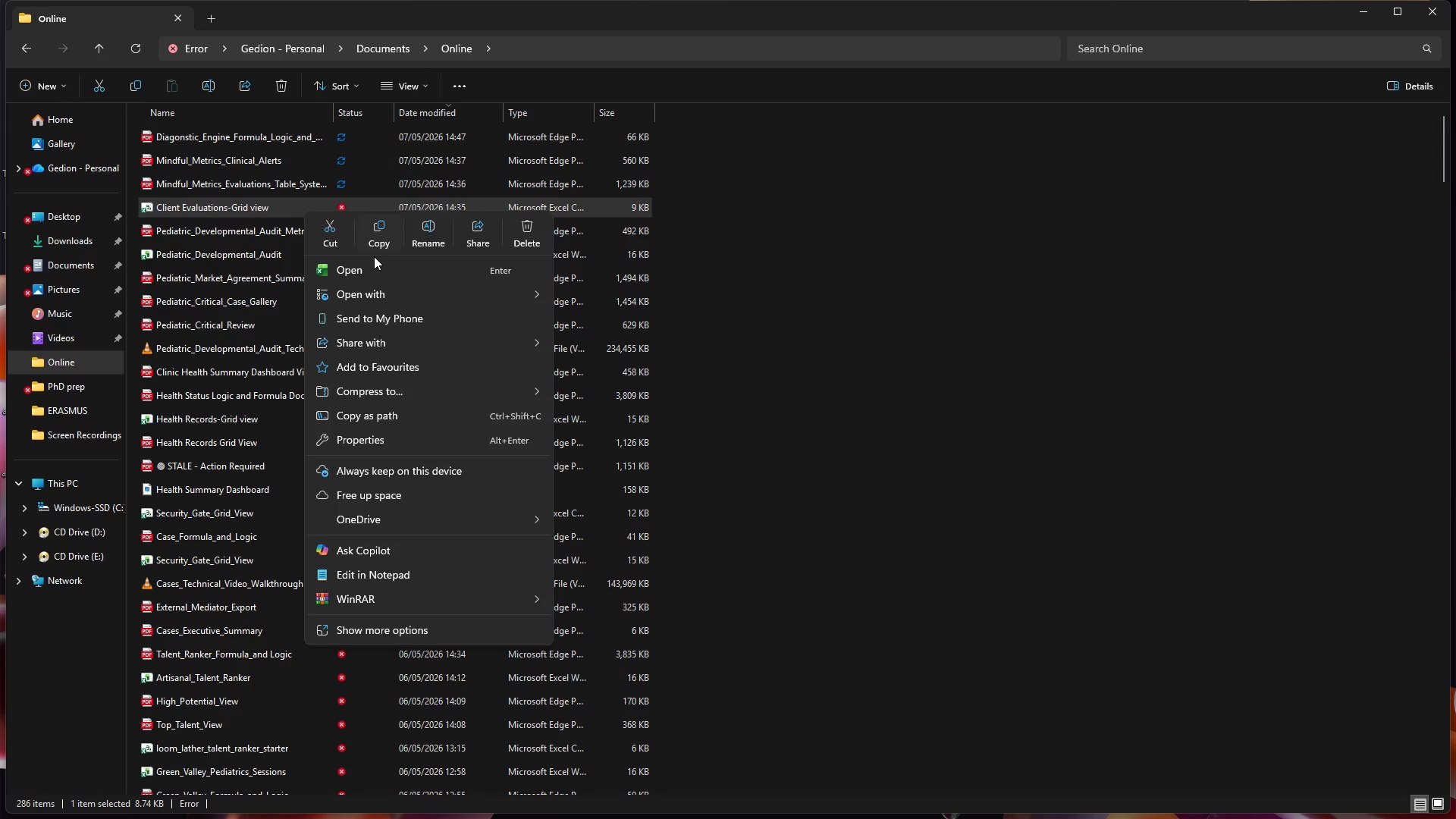 
left_click([344, 274])
 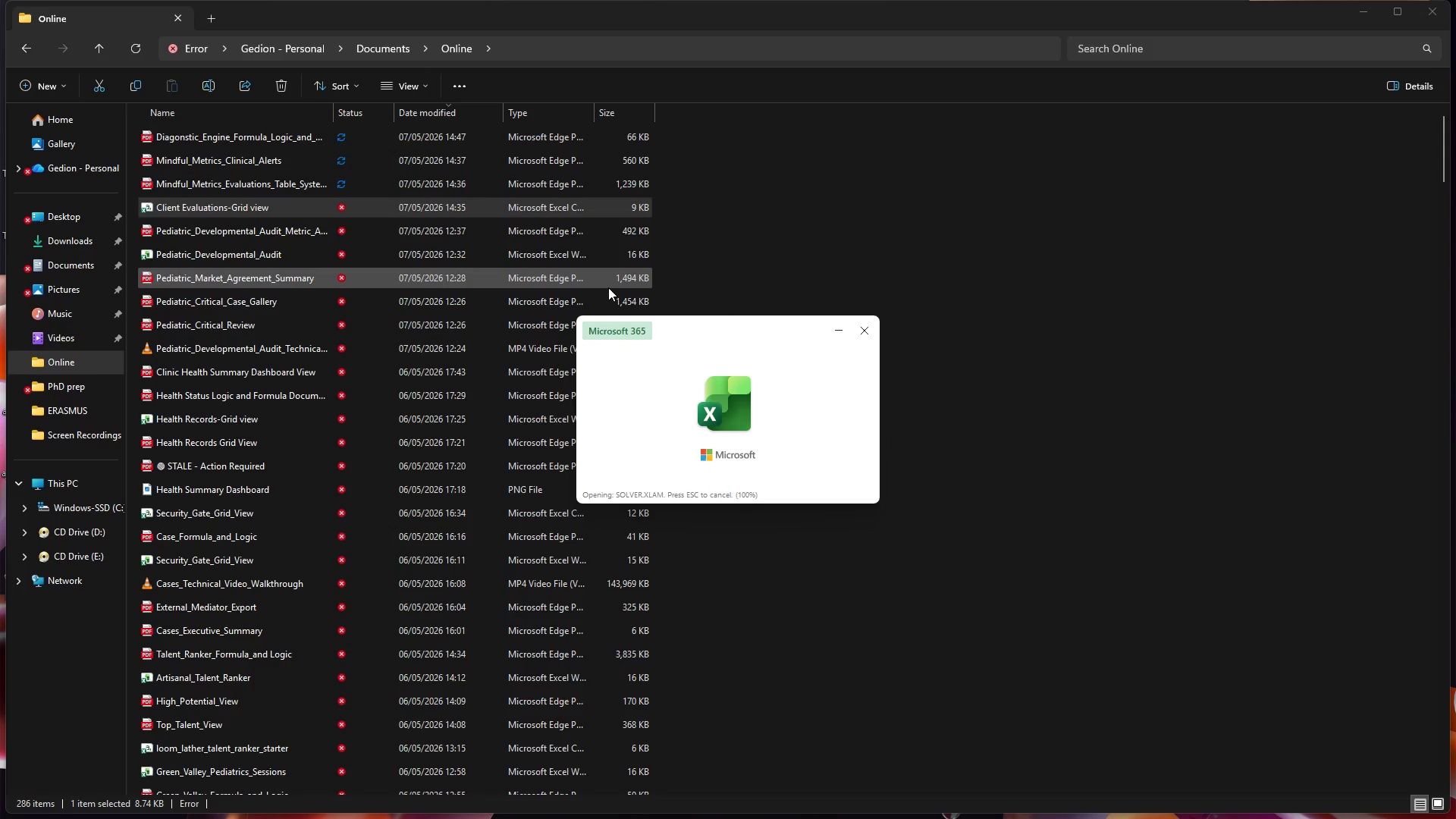 
wait(14.84)
 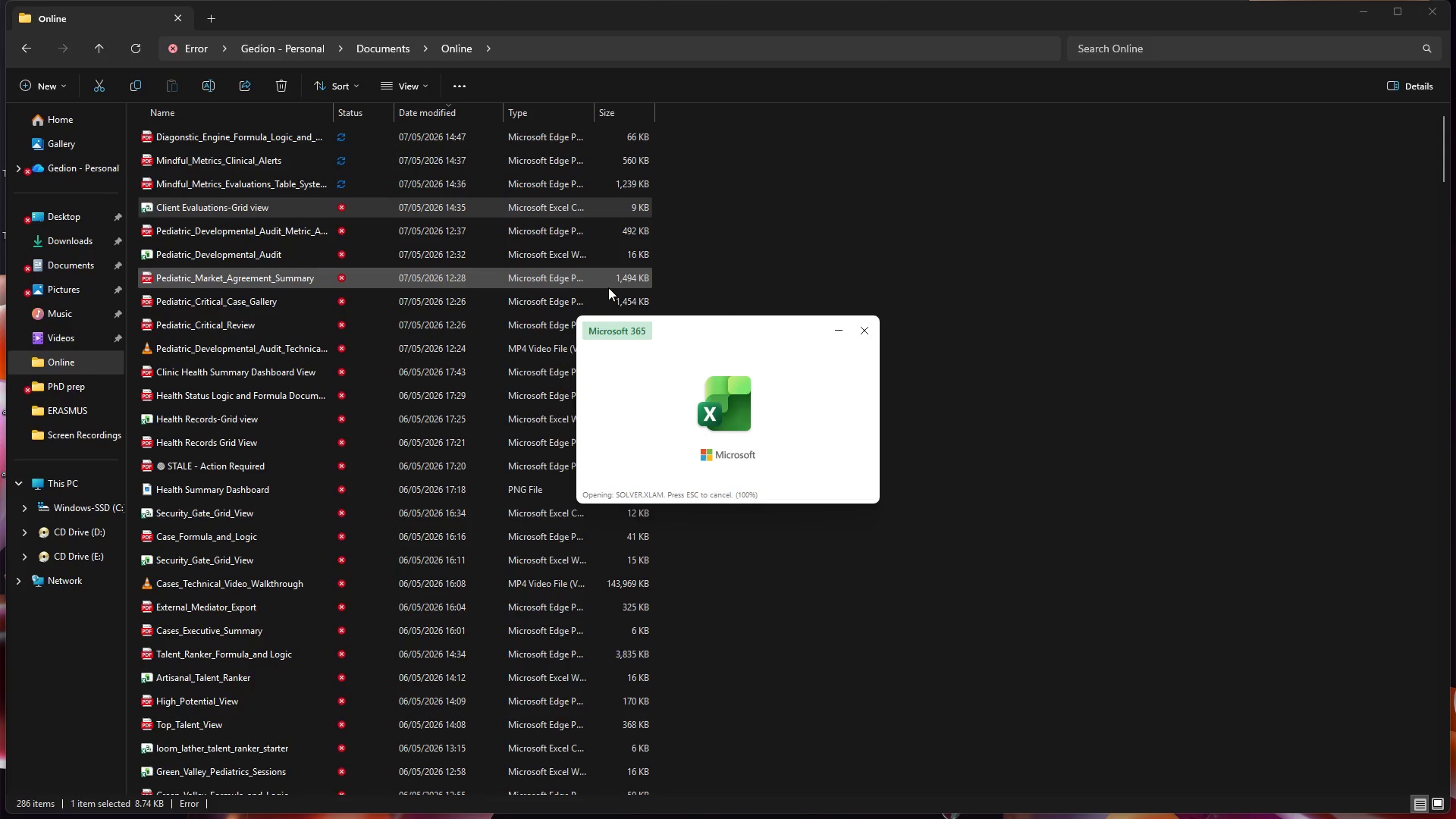 
double_click([67, 194])
 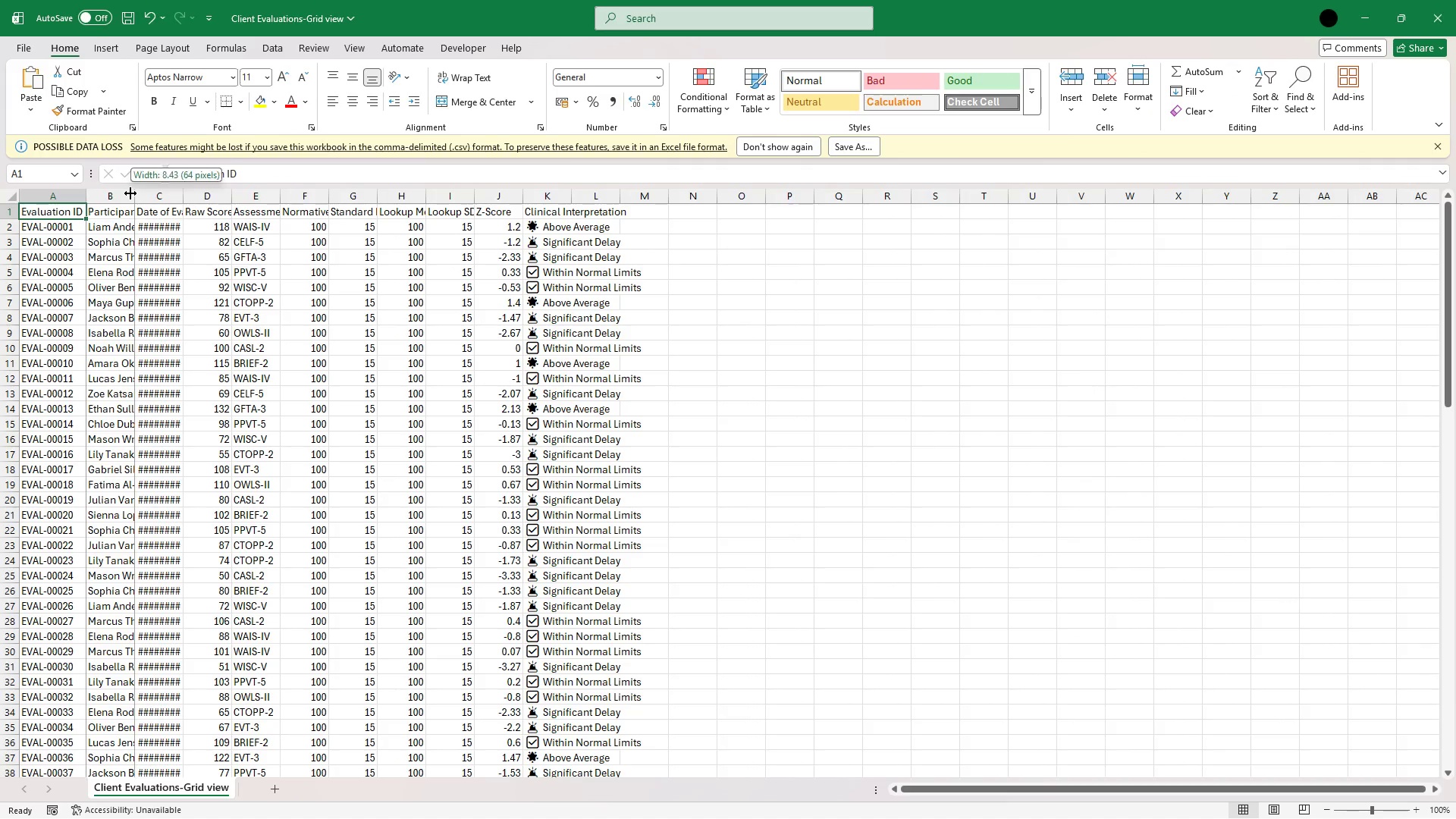 
double_click([130, 193])
 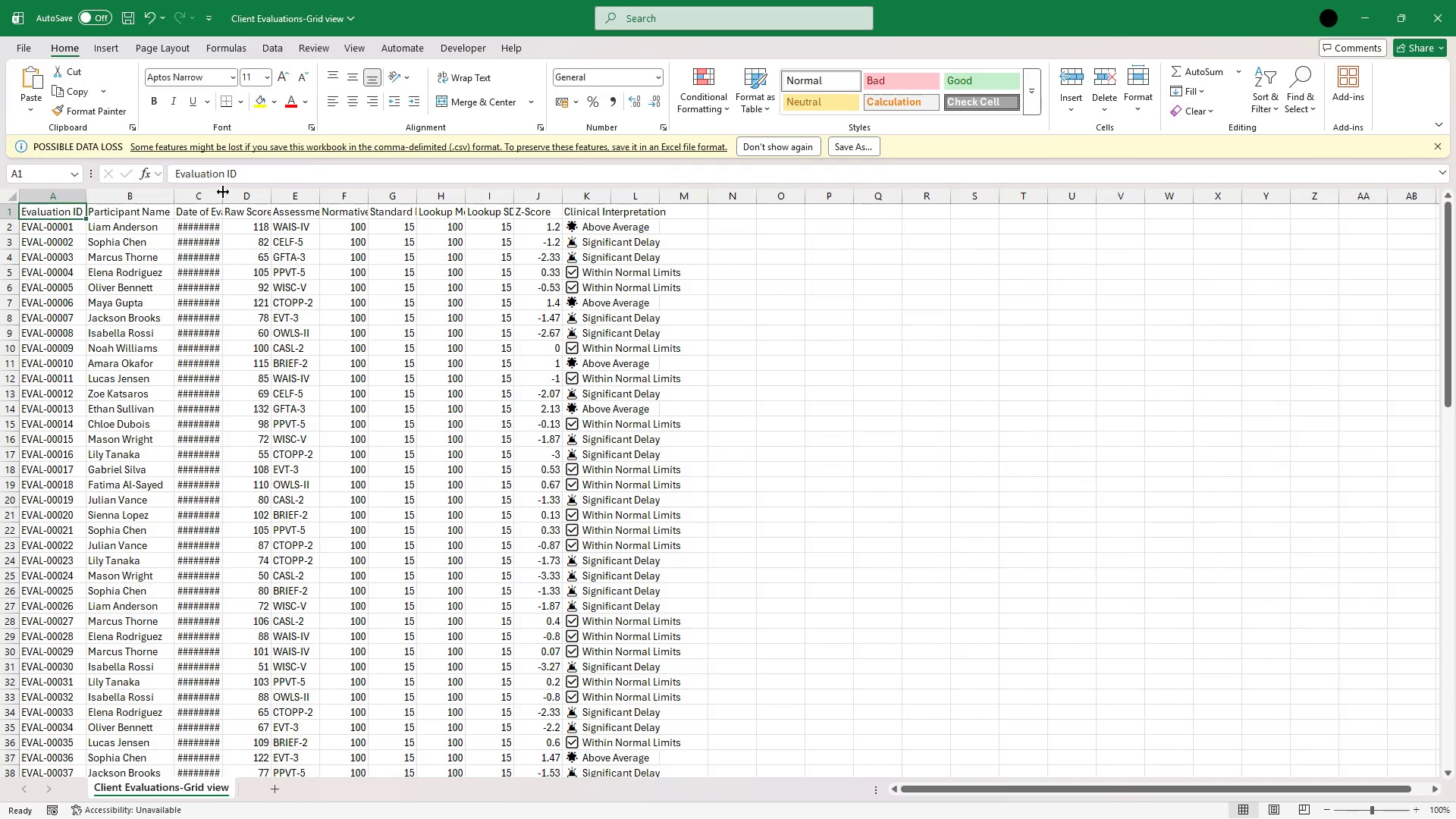 
double_click([223, 192])
 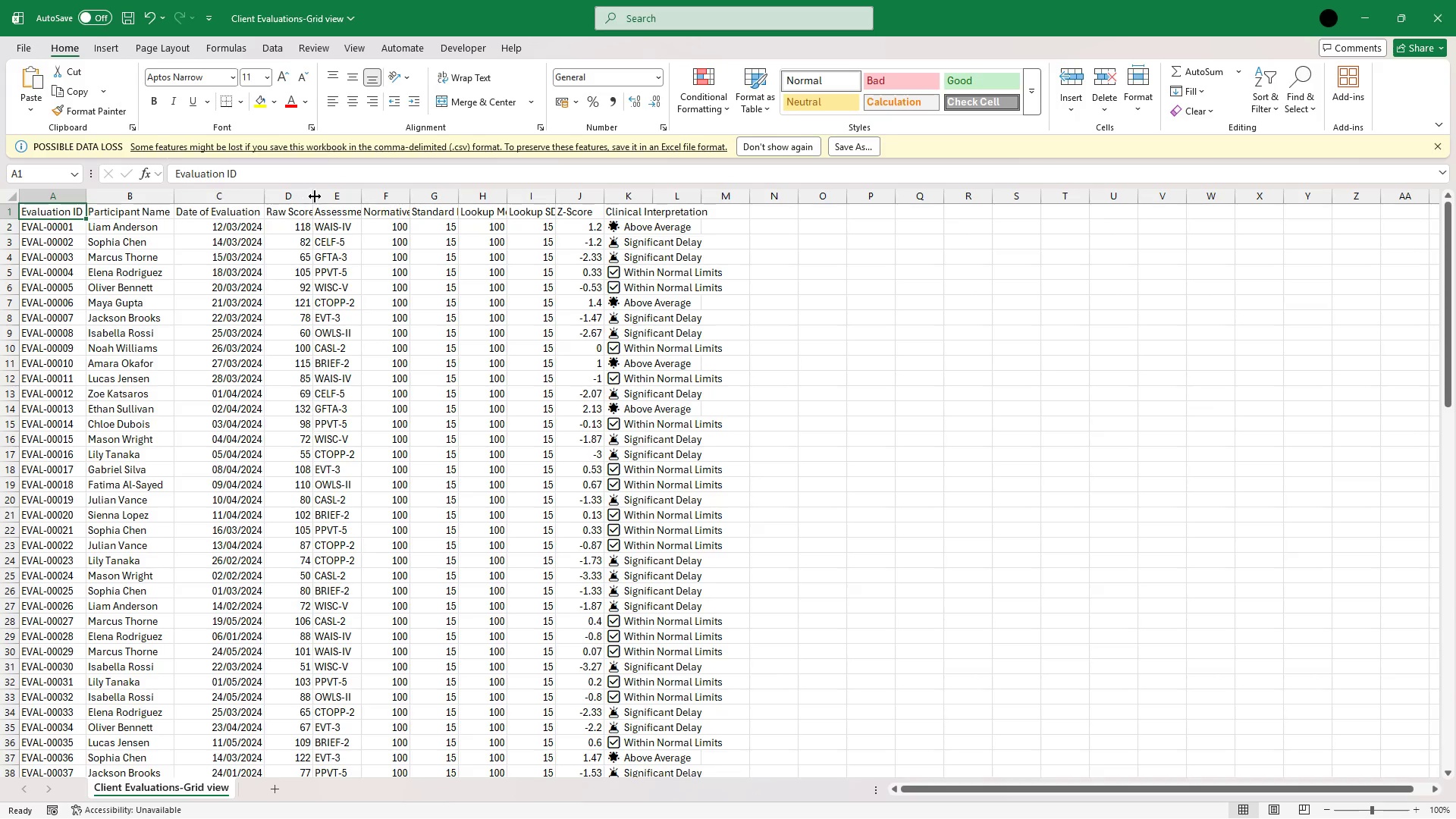 
left_click([315, 196])
 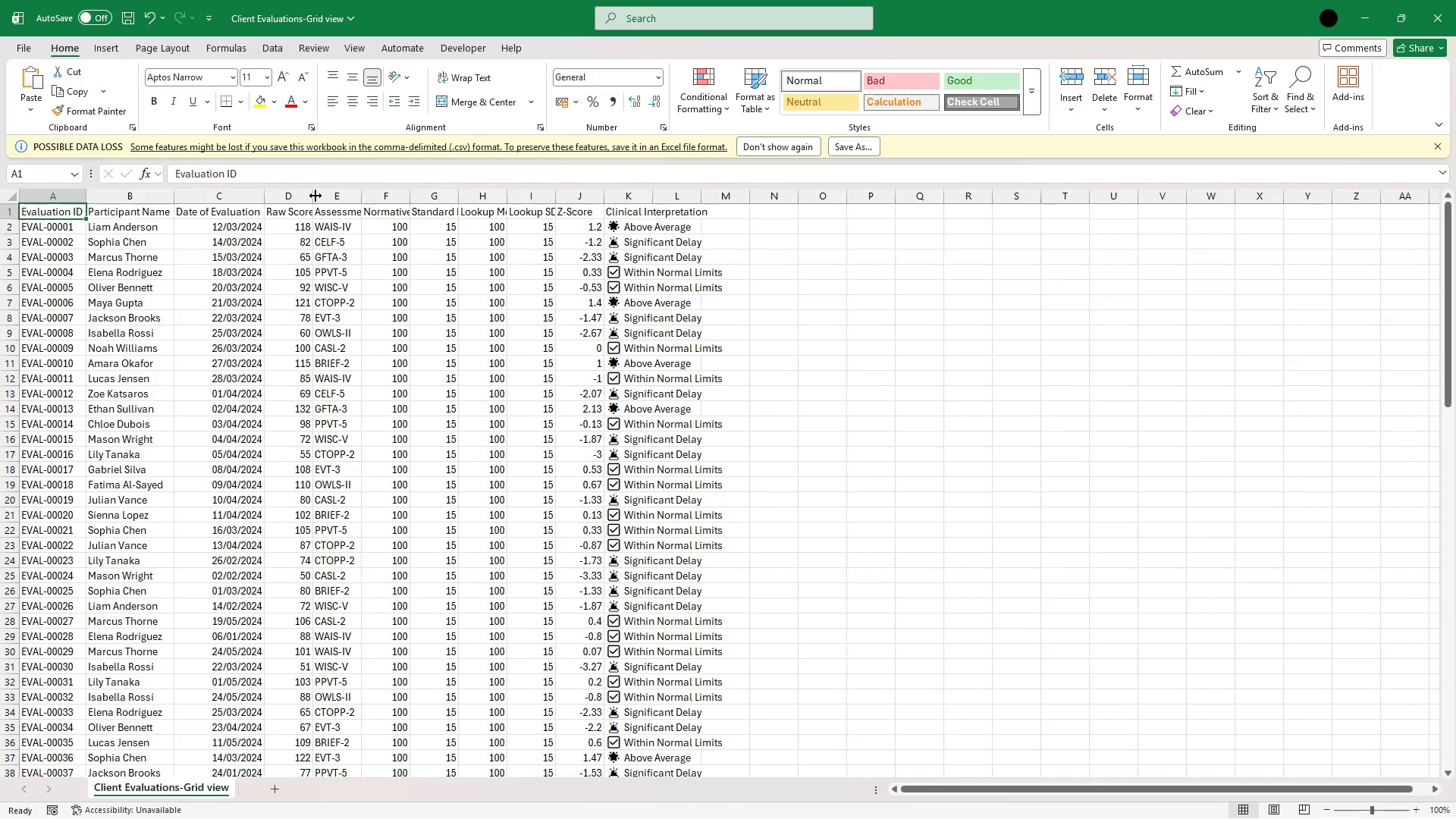 
left_click_drag(start_coordinate=[315, 196], to_coordinate=[327, 196])
 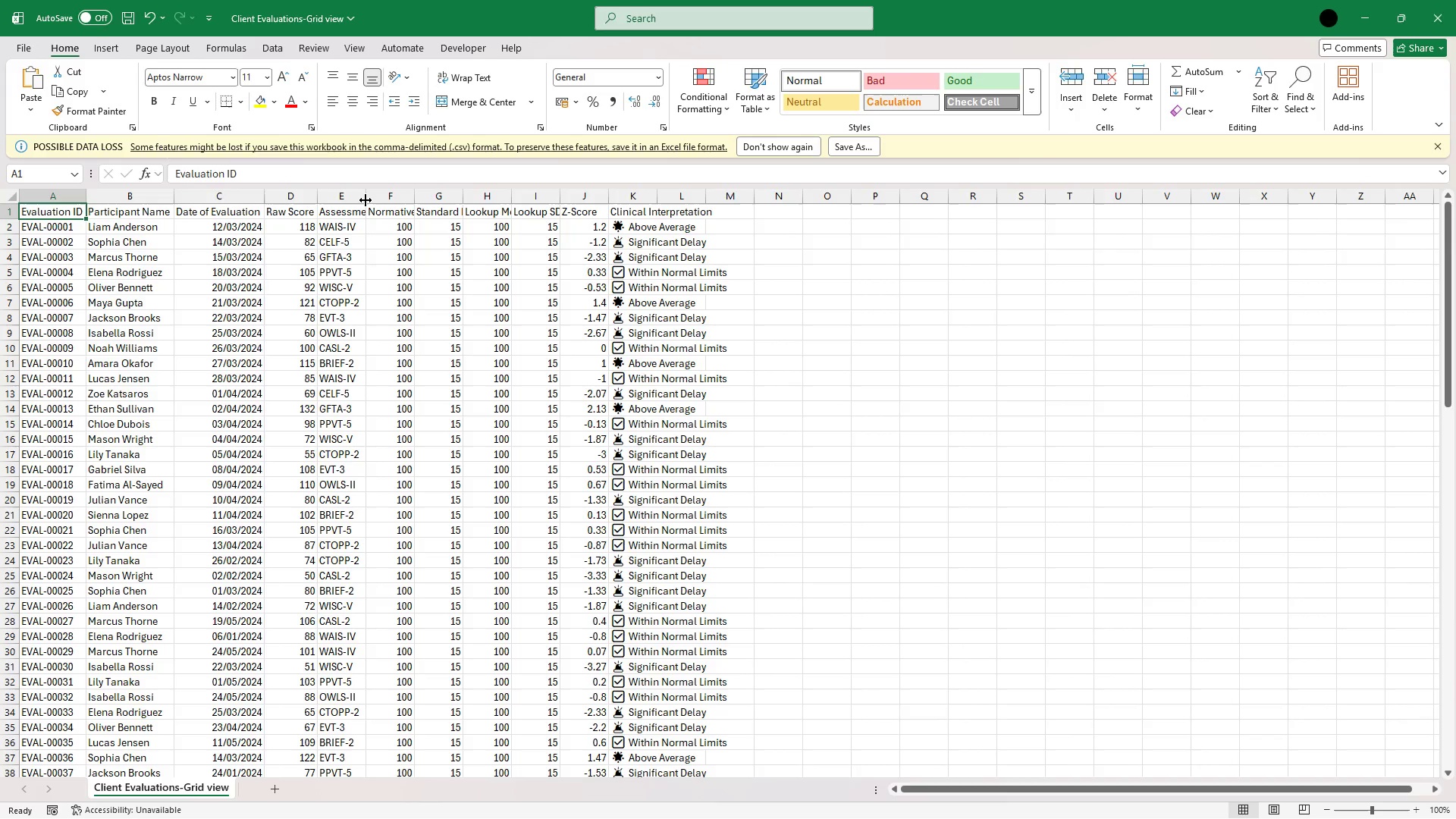 
double_click([366, 199])
 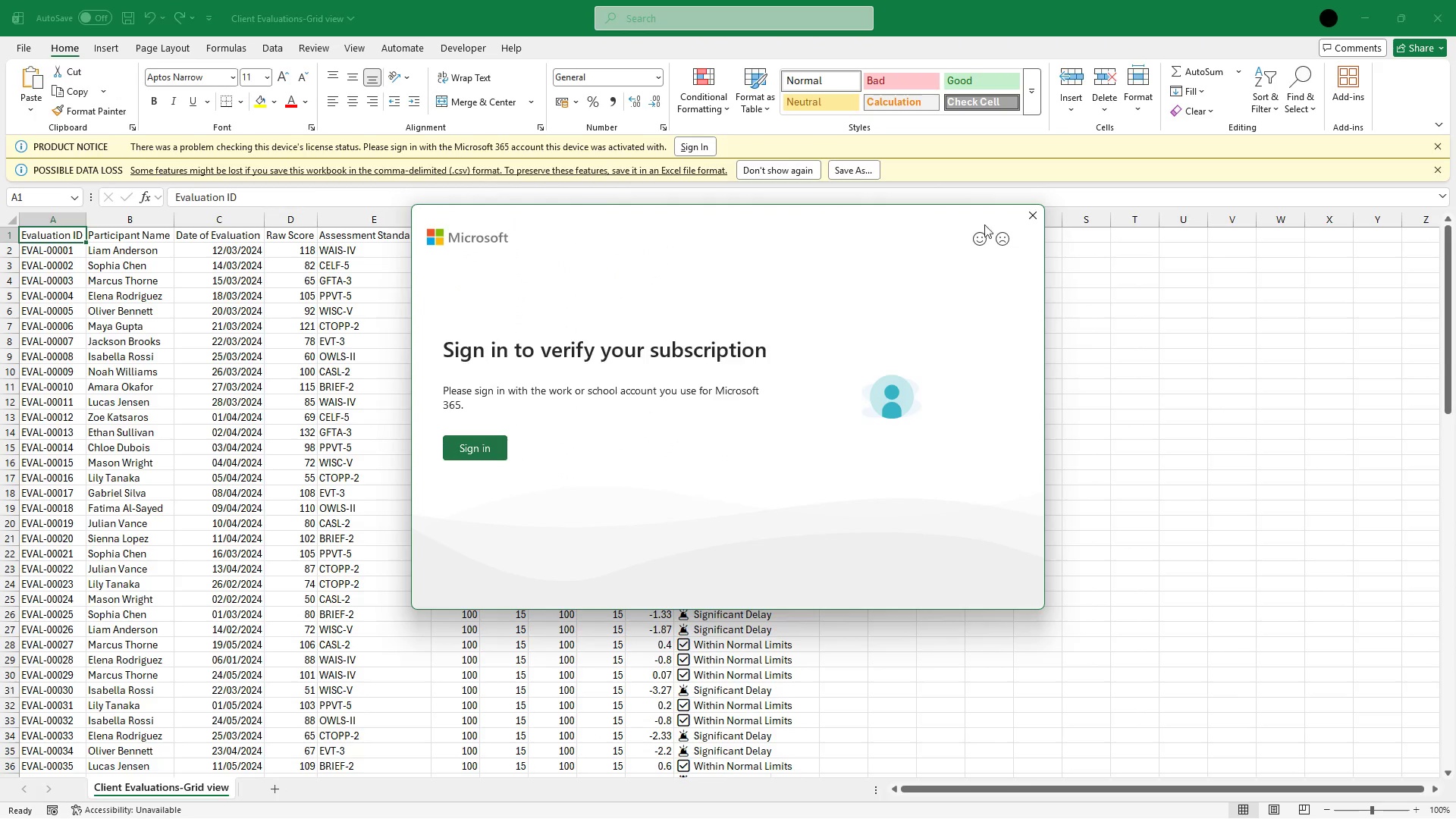 
left_click([1024, 224])
 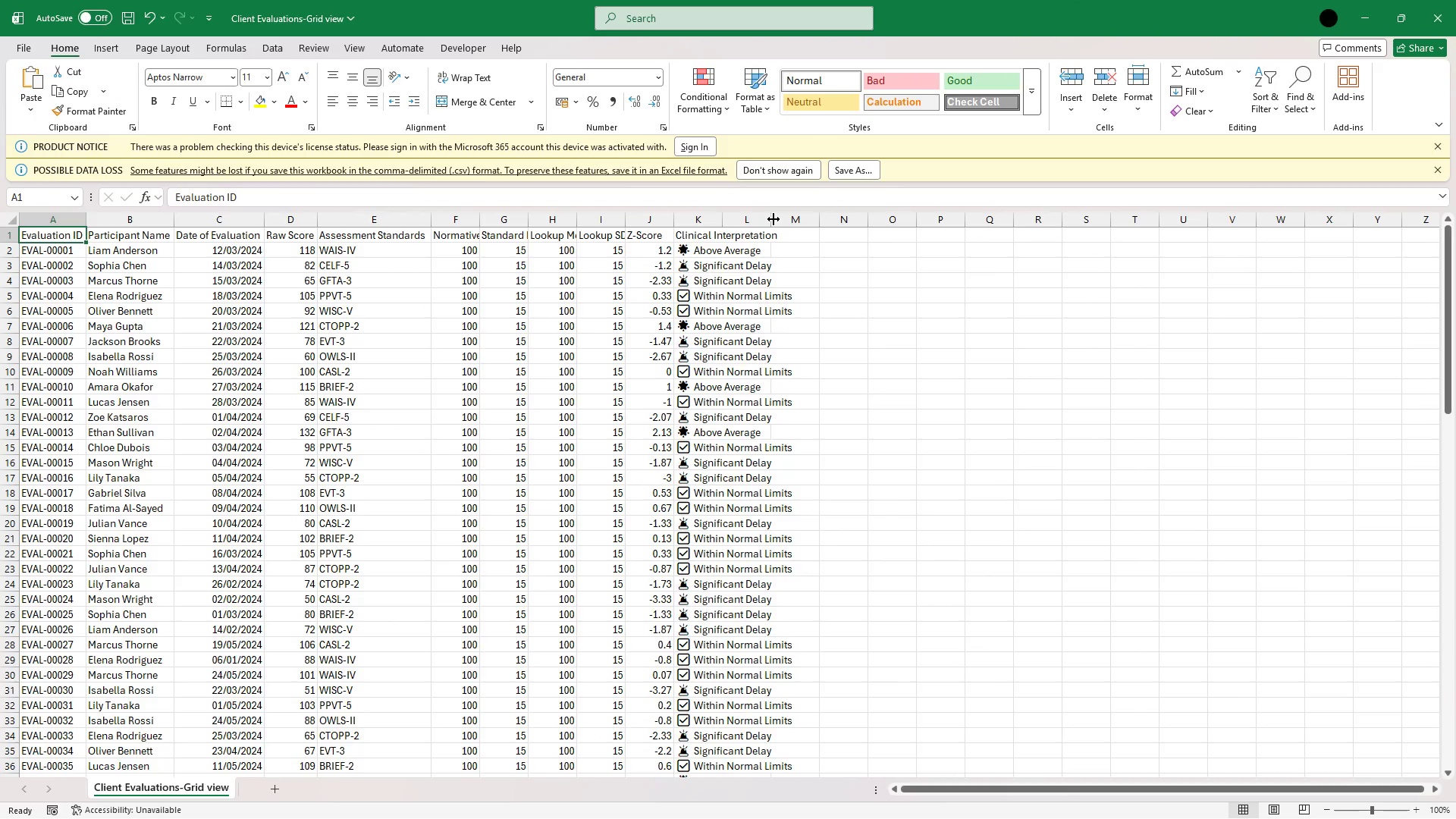 
double_click([774, 219])
 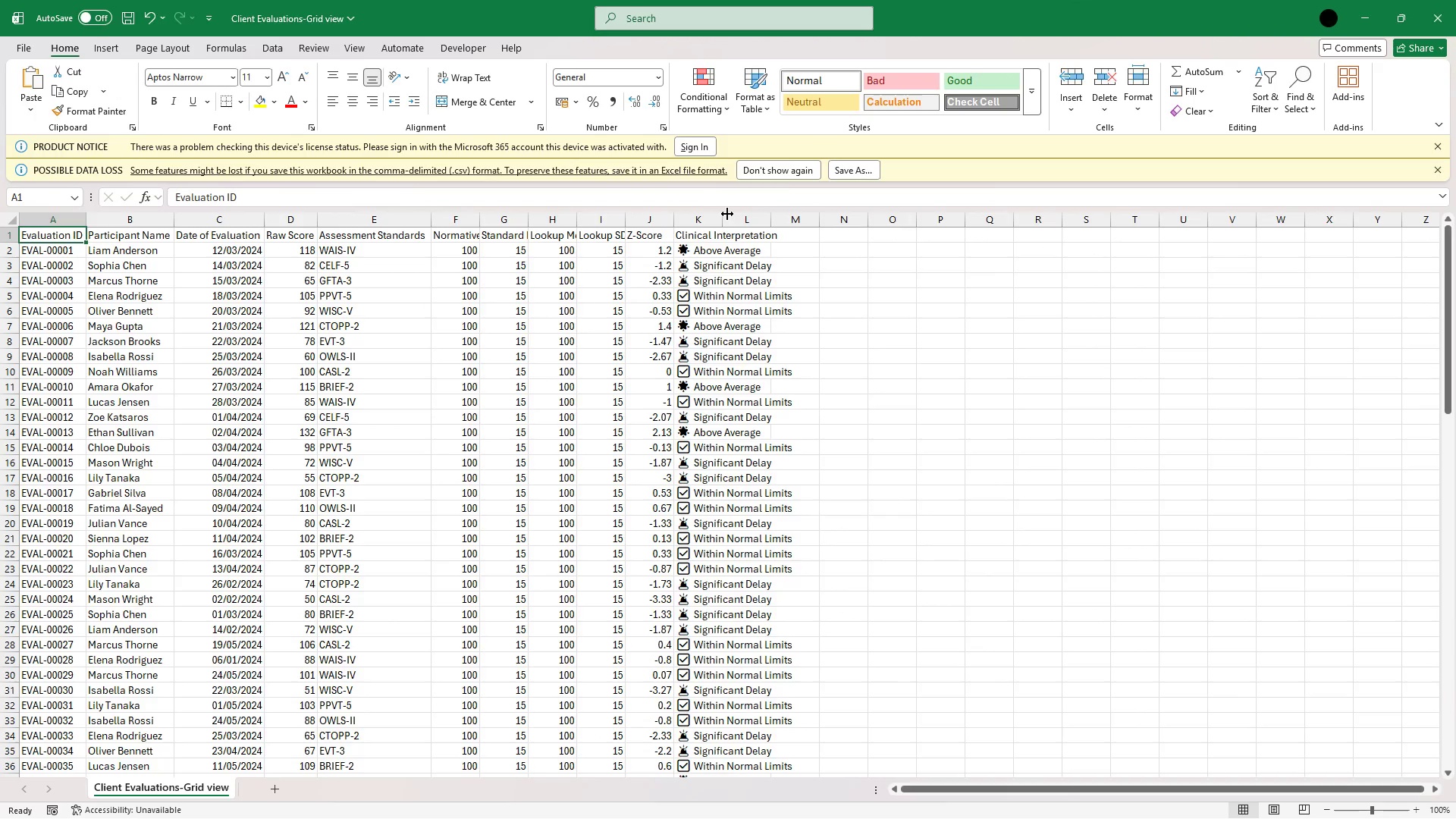 
double_click([727, 214])
 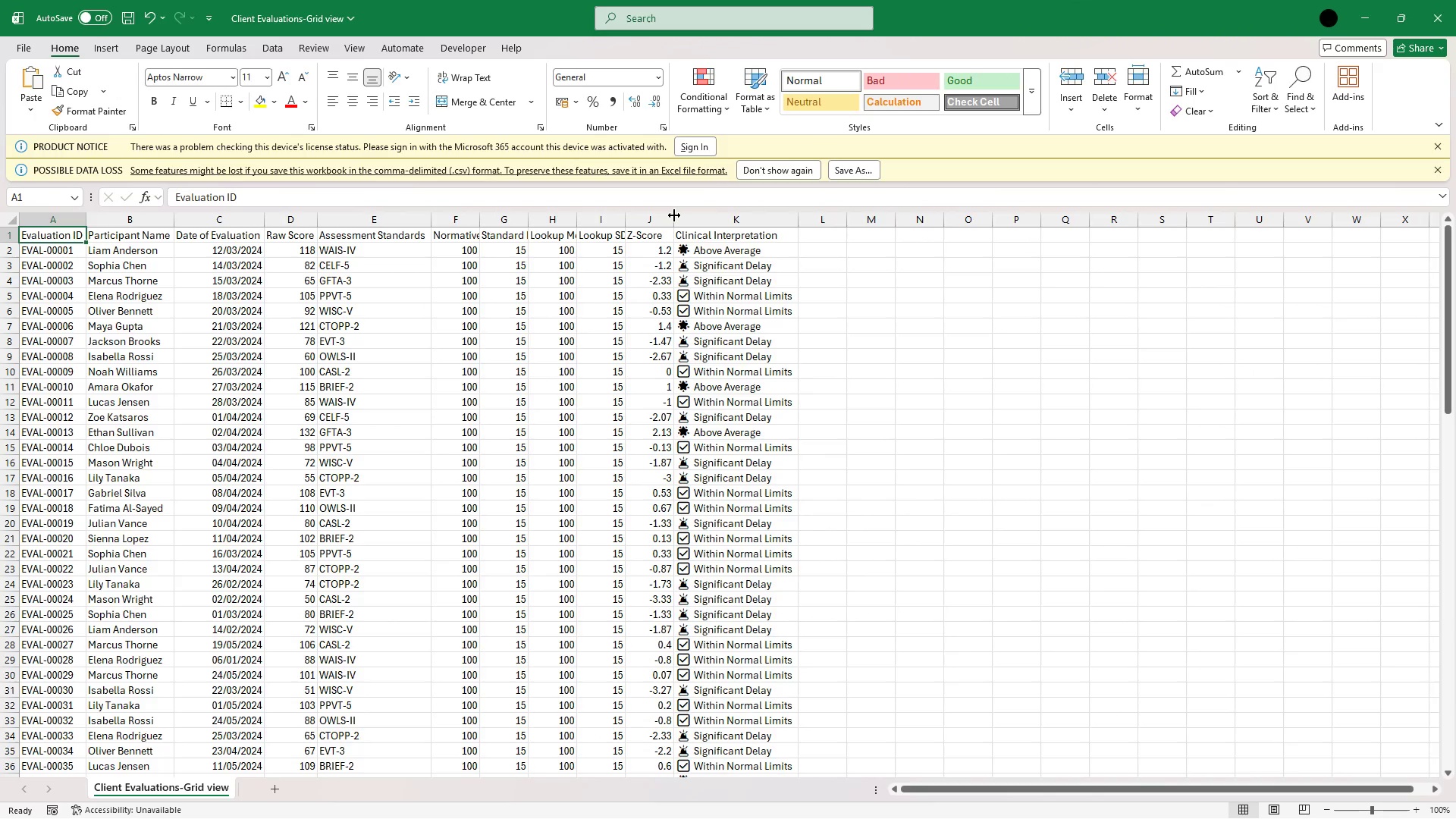 
double_click([675, 215])
 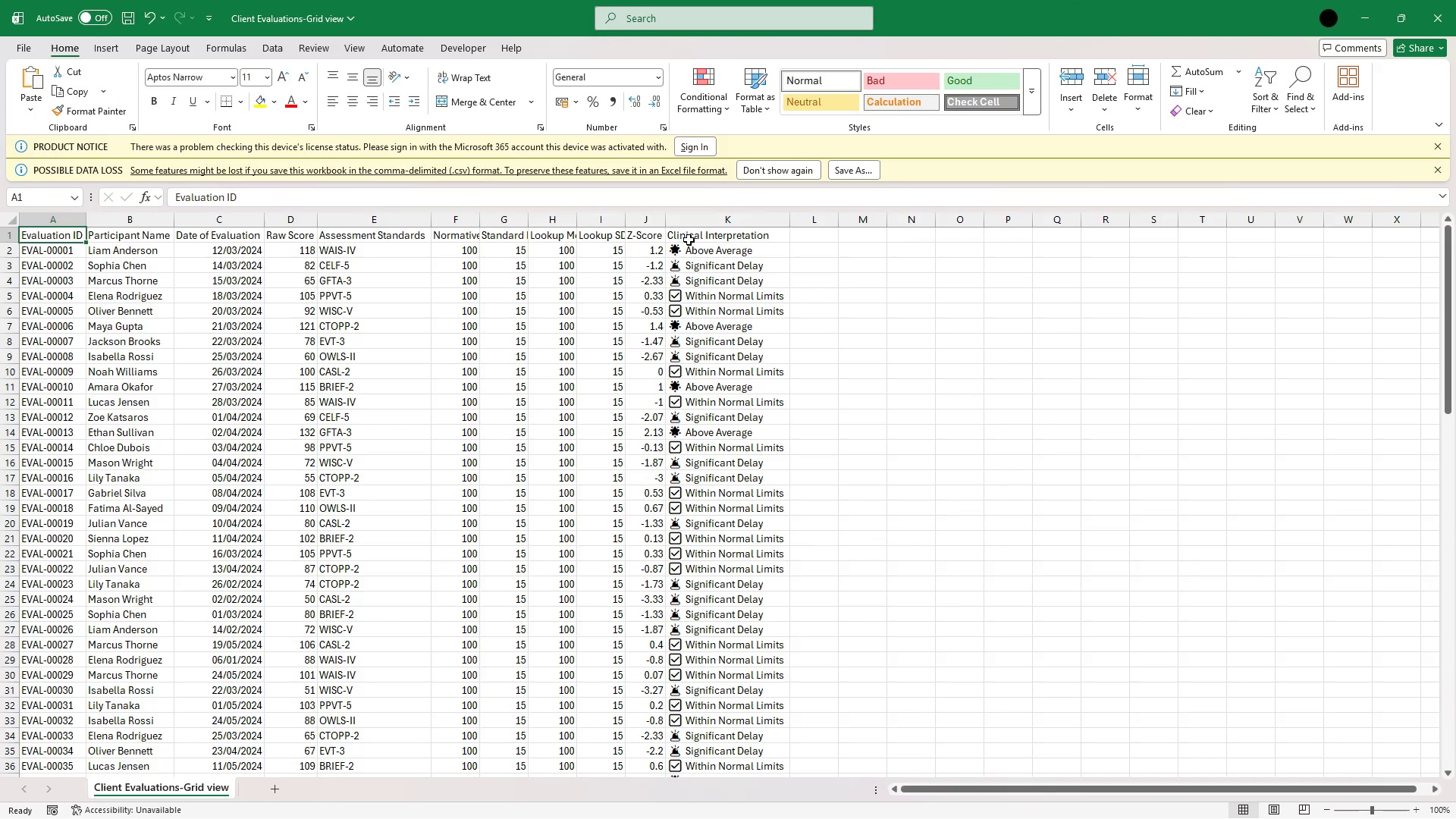 
left_click([695, 236])
 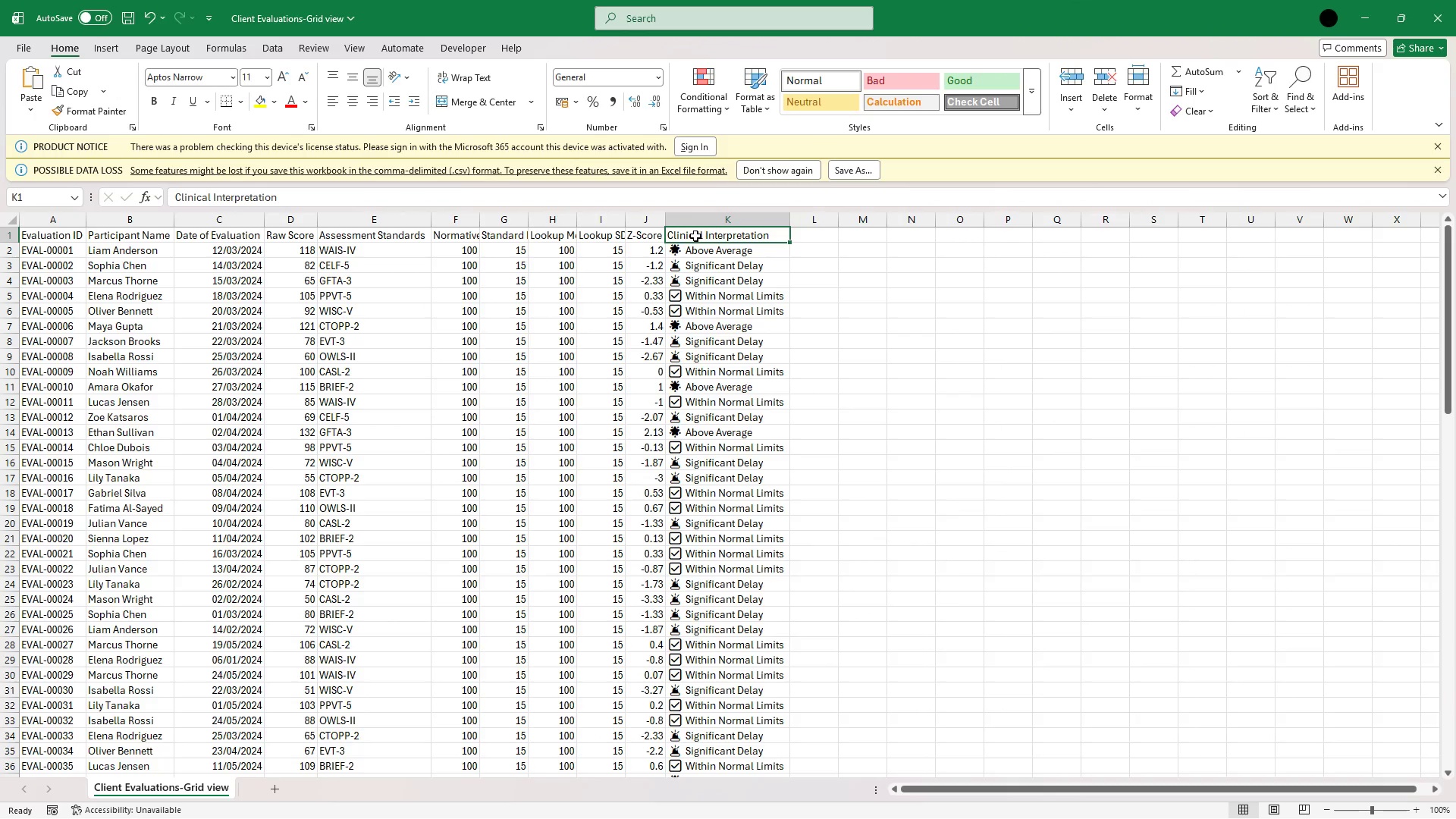 
hold_key(key=ShiftLeft, duration=1.41)
 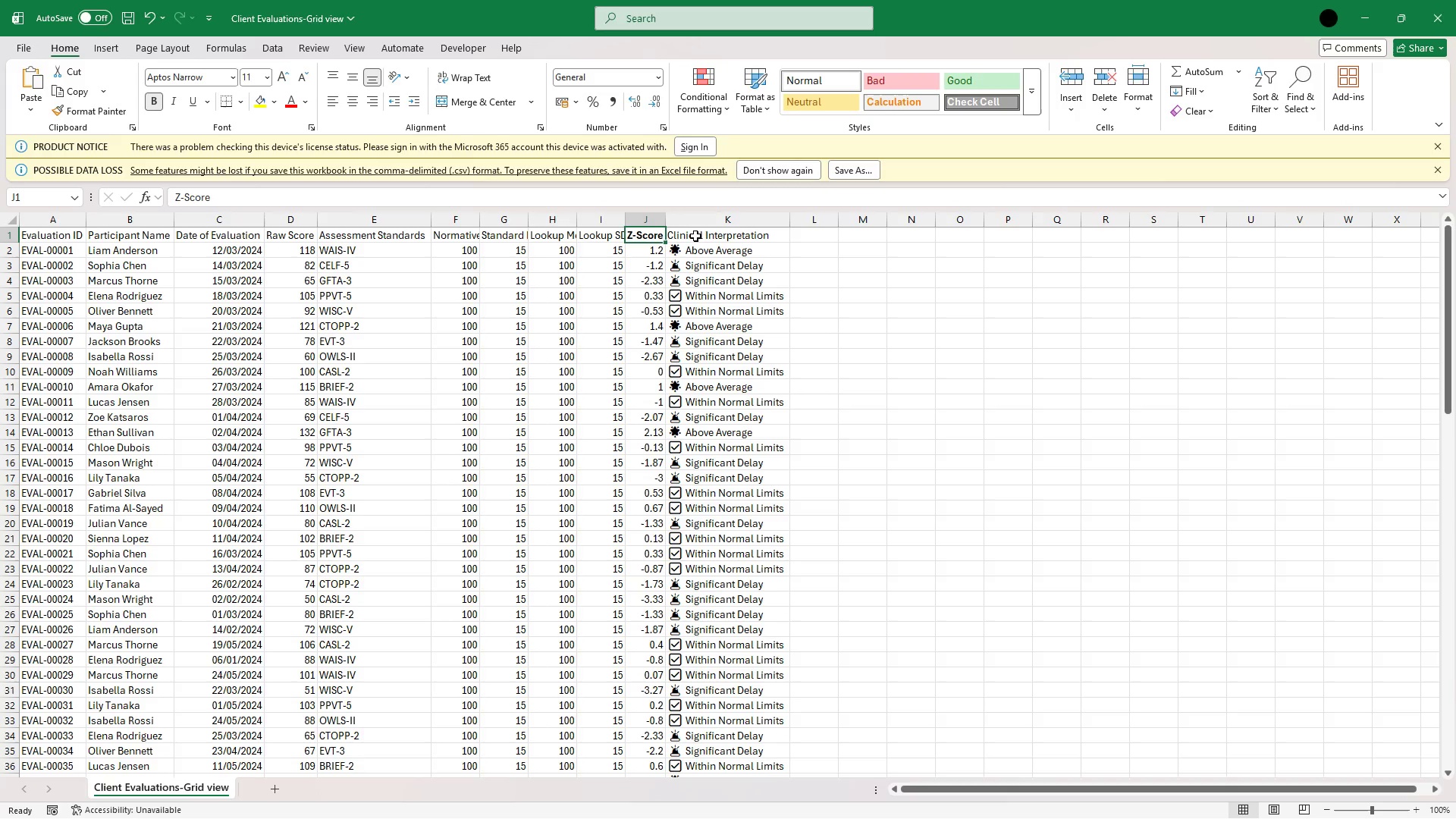 
hold_key(key=ArrowLeft, duration=1.05)
 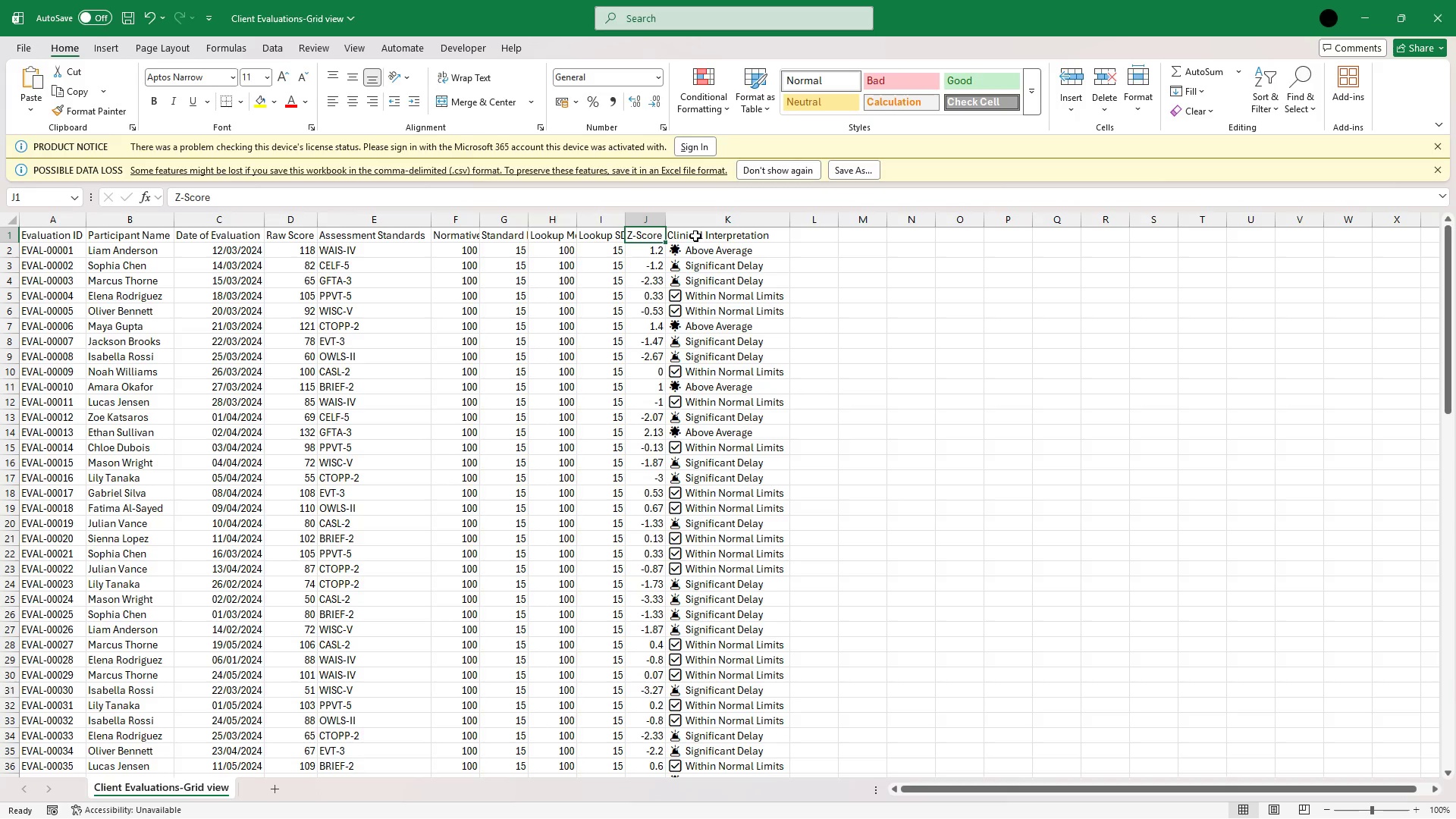 
key(Control+B)
 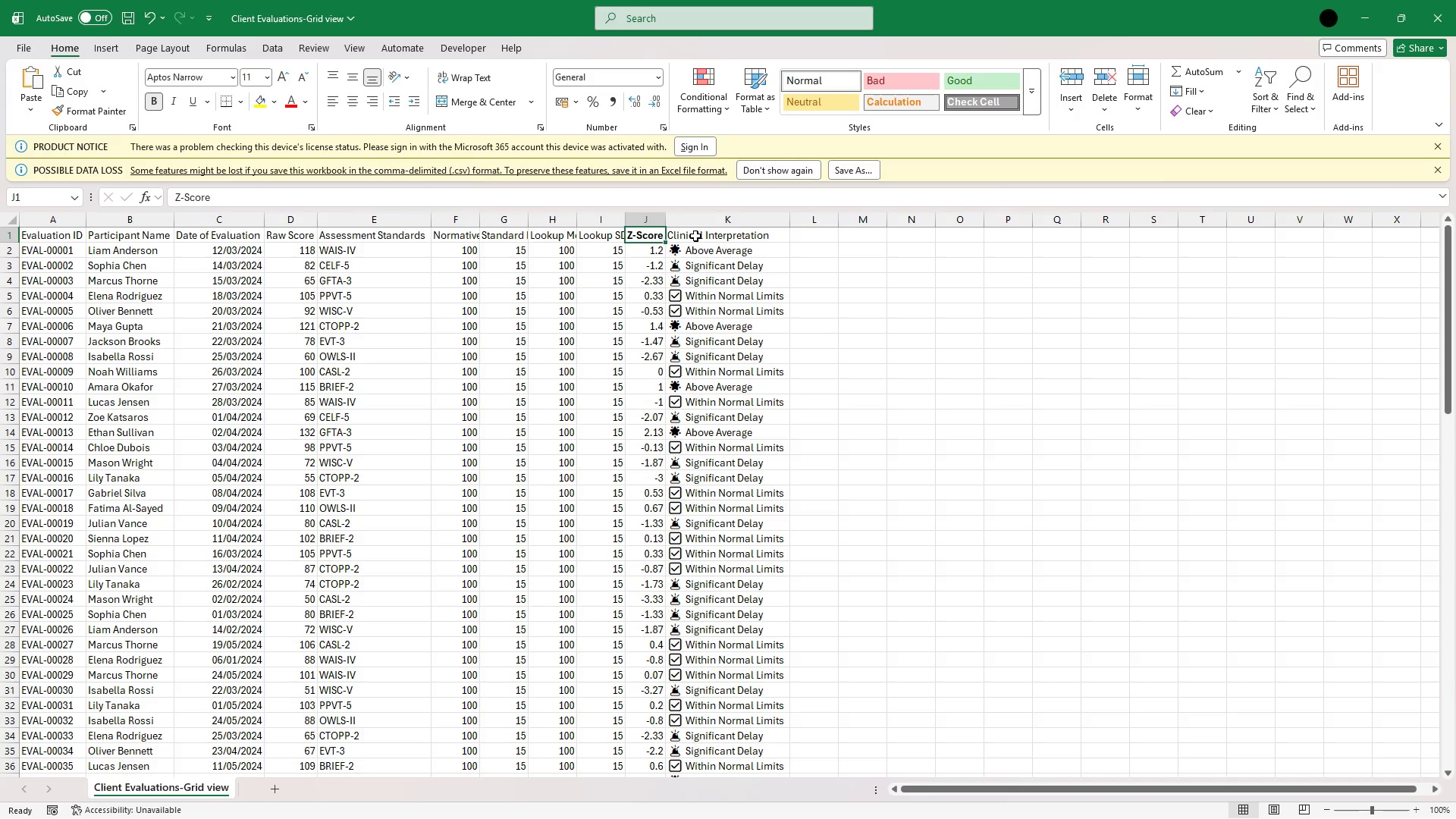 
key(ArrowRight)
 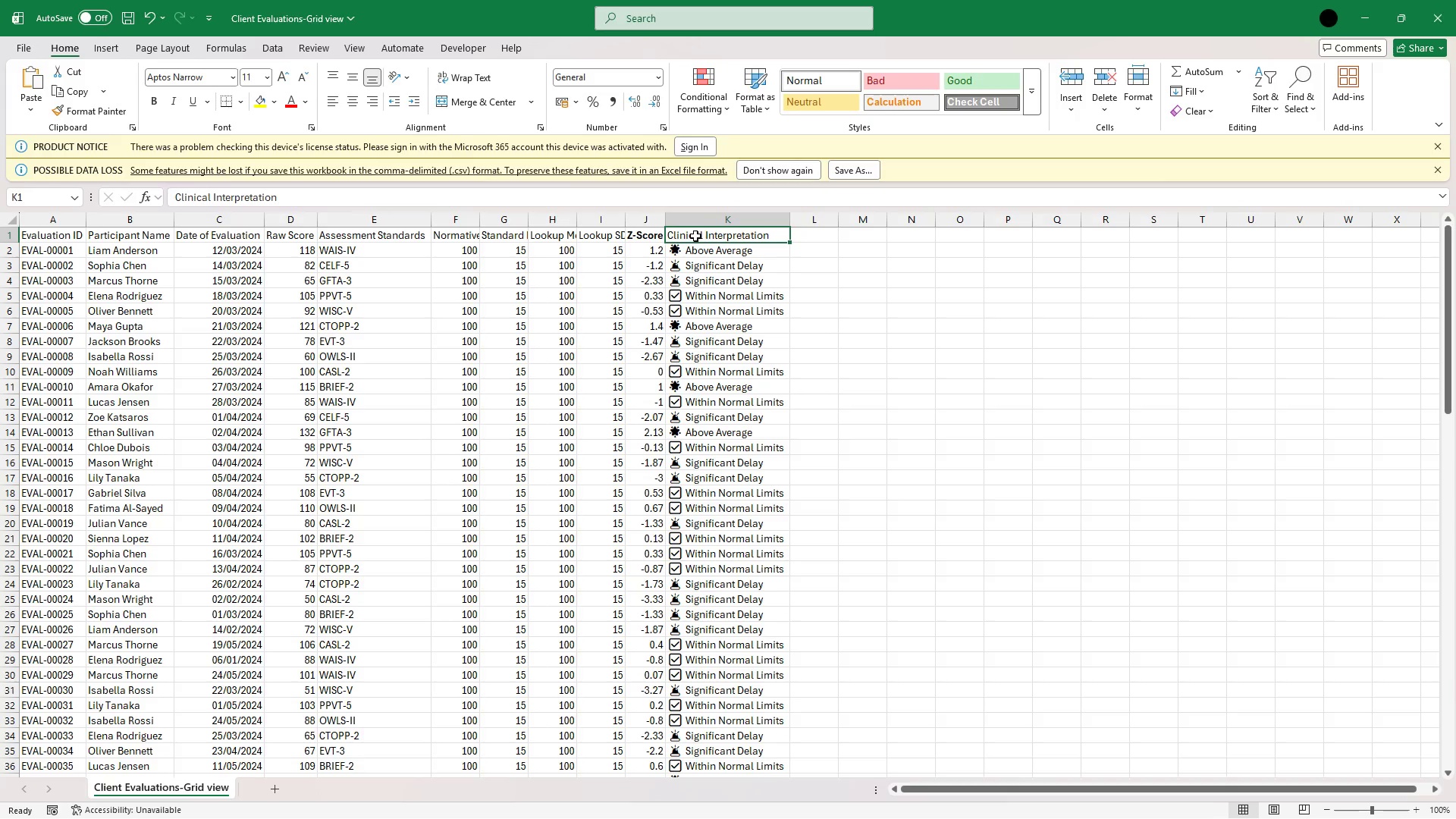 
hold_key(key=ShiftLeft, duration=1.11)
 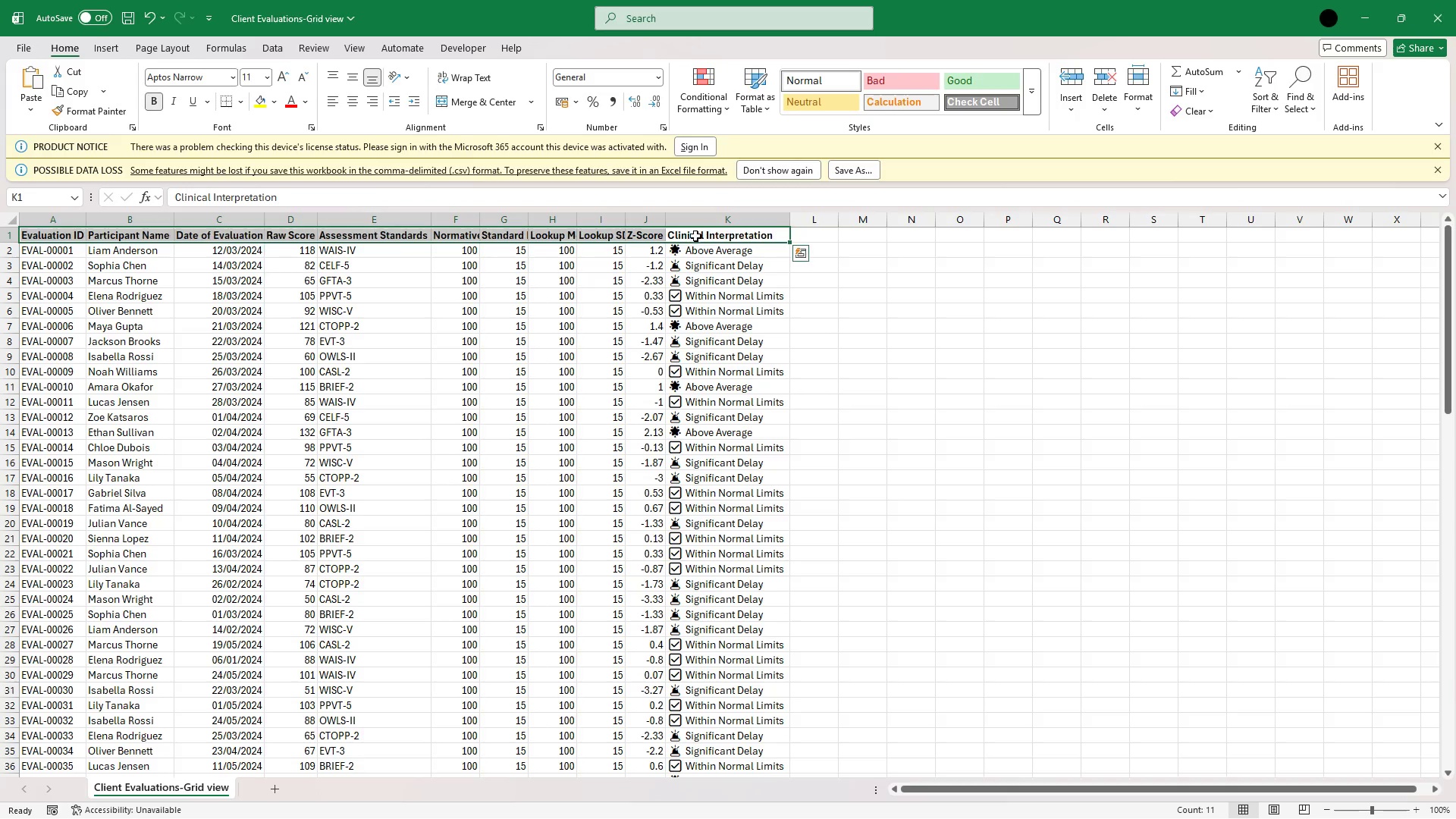 
hold_key(key=ArrowLeft, duration=0.97)
 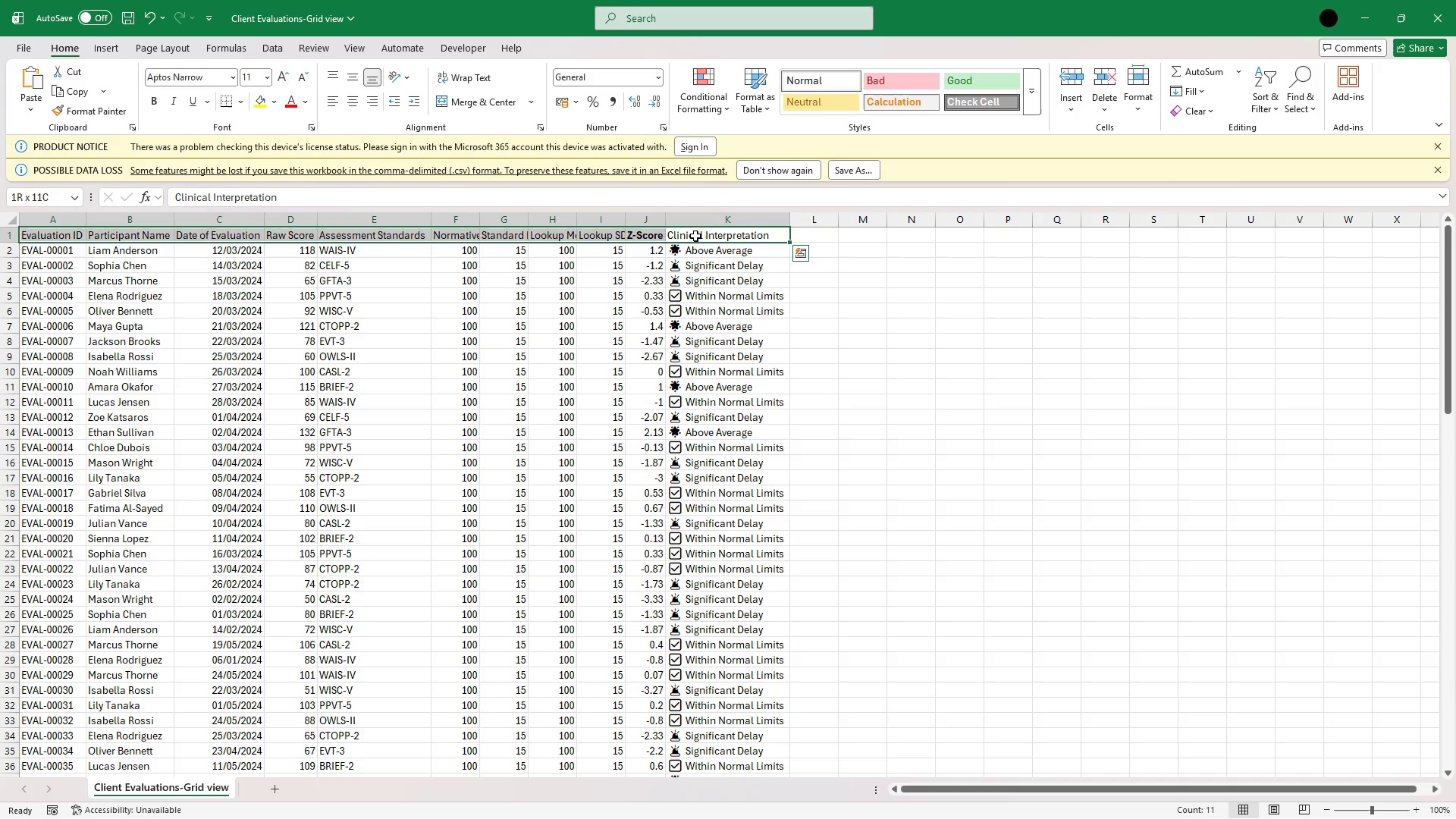 
key(Control+B)
 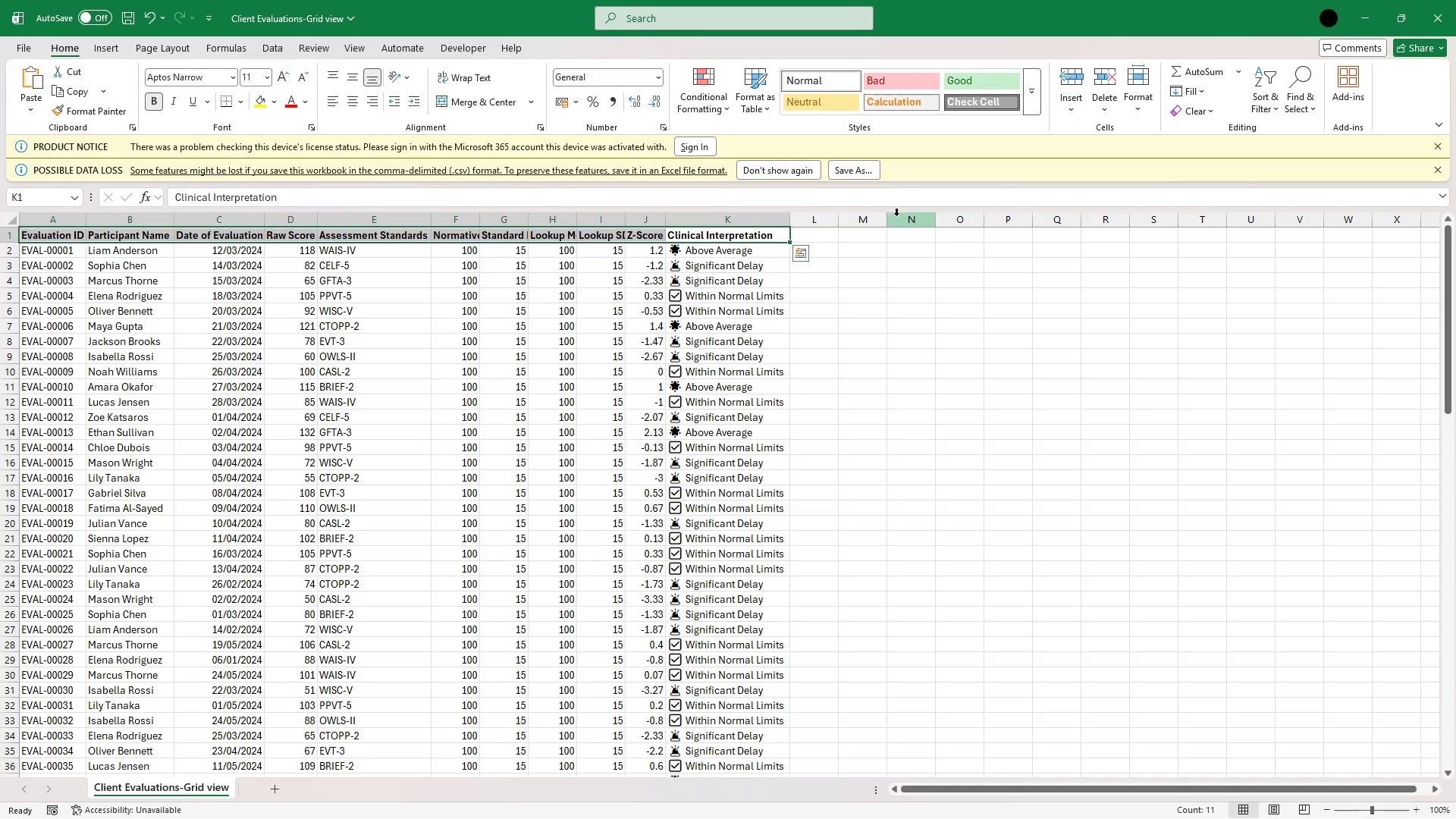 
left_click([828, 244])
 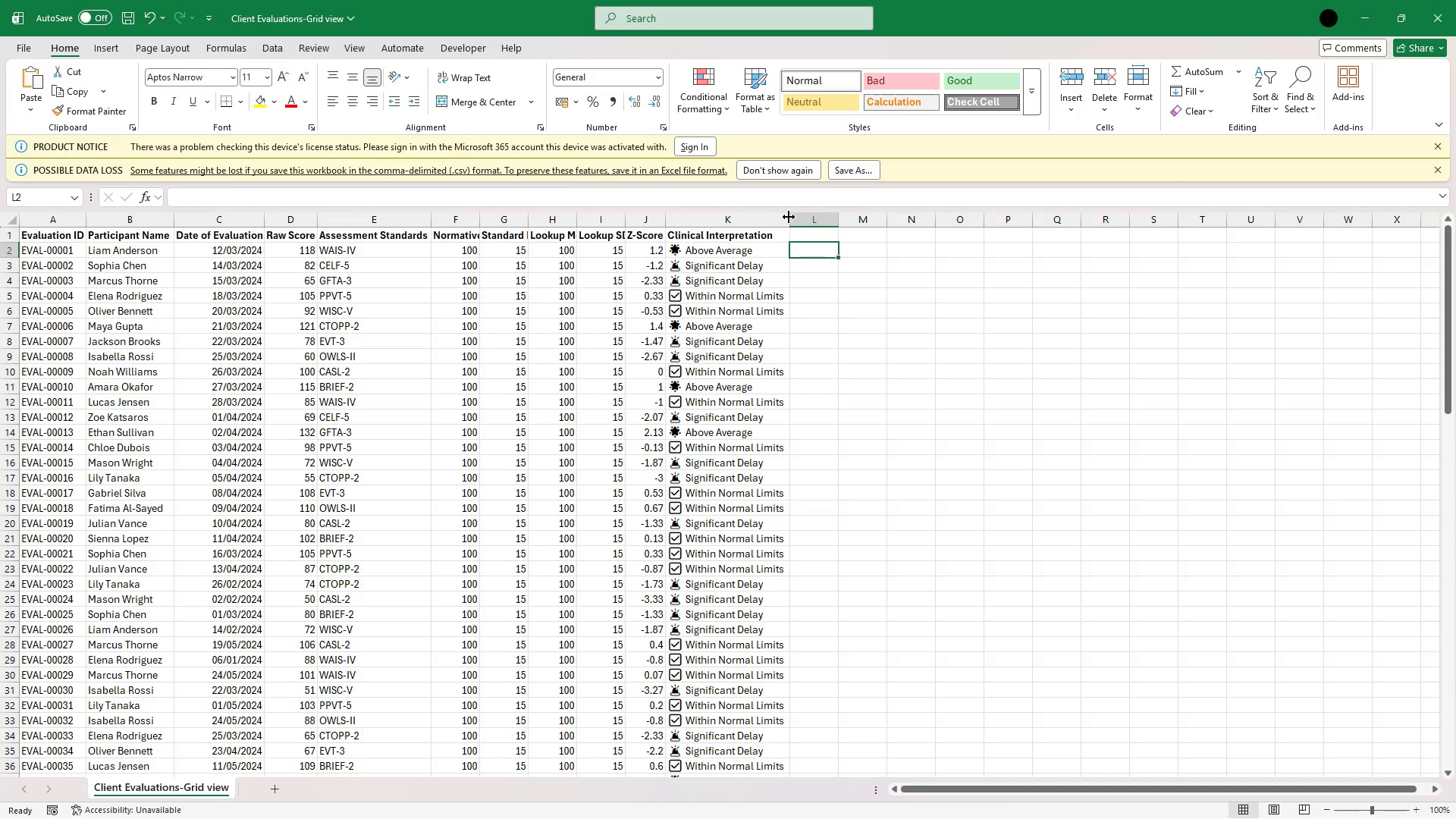 
left_click([789, 217])
 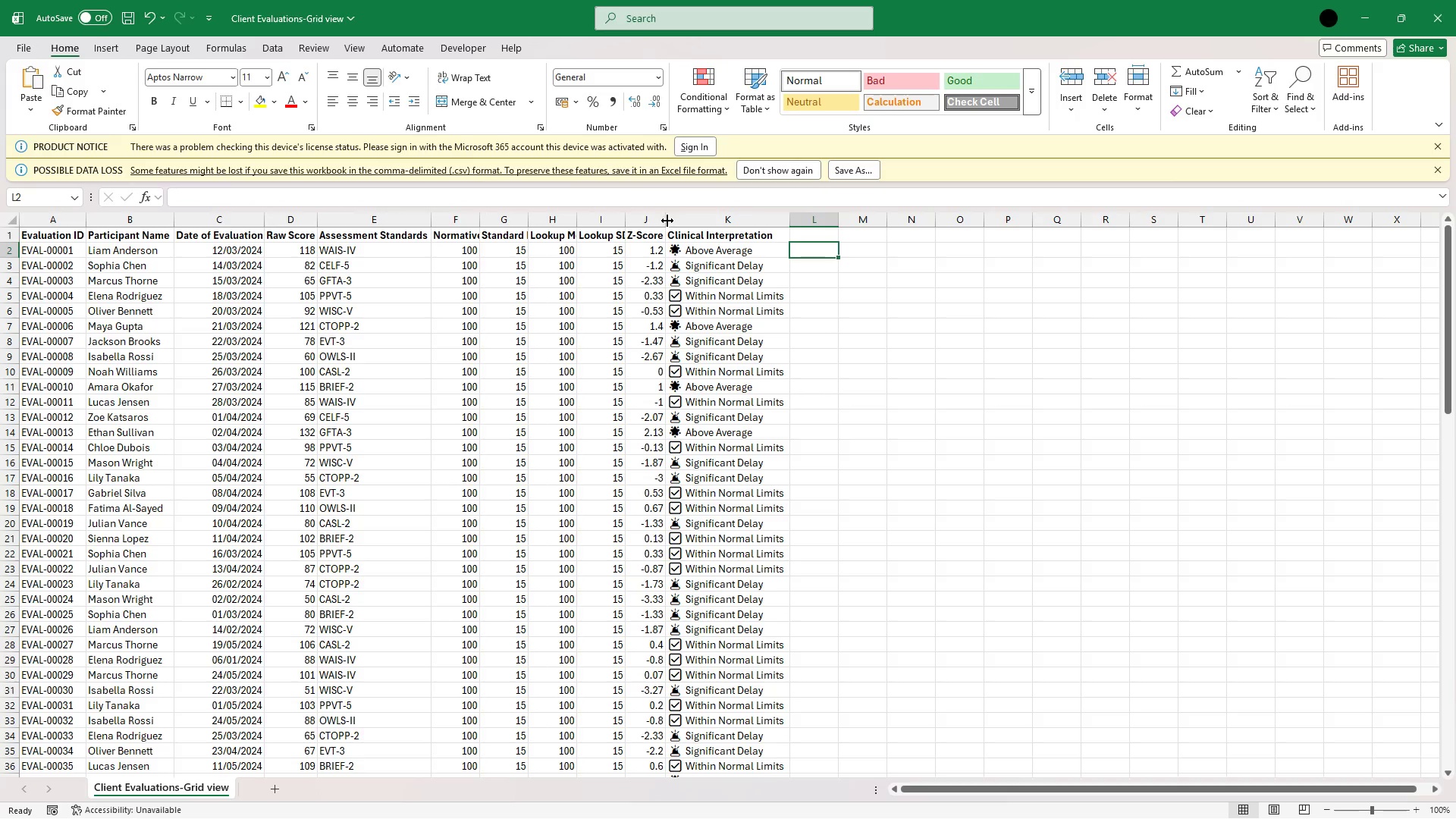 
double_click([665, 221])
 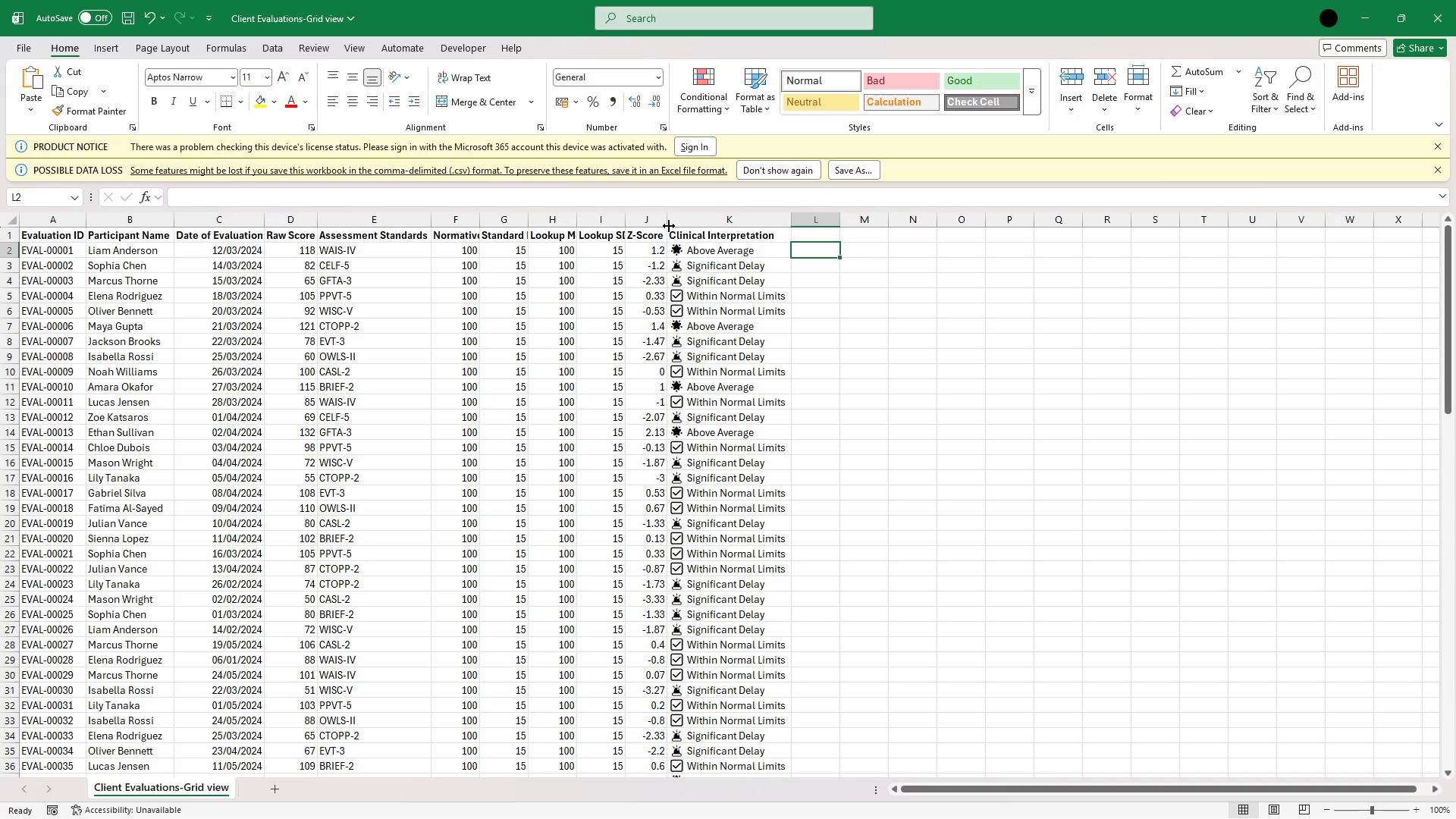 
double_click([668, 217])
 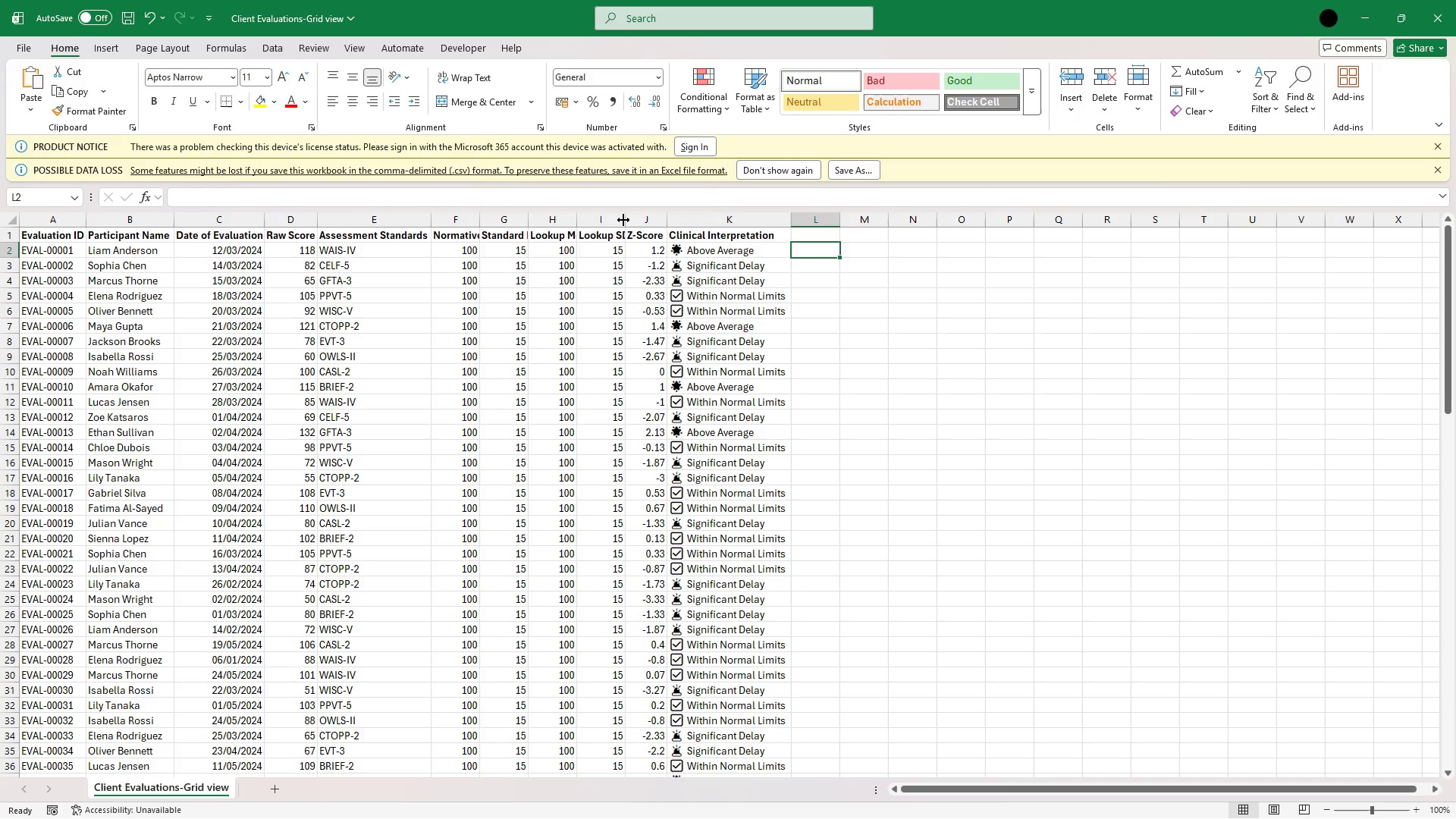 
double_click([623, 220])
 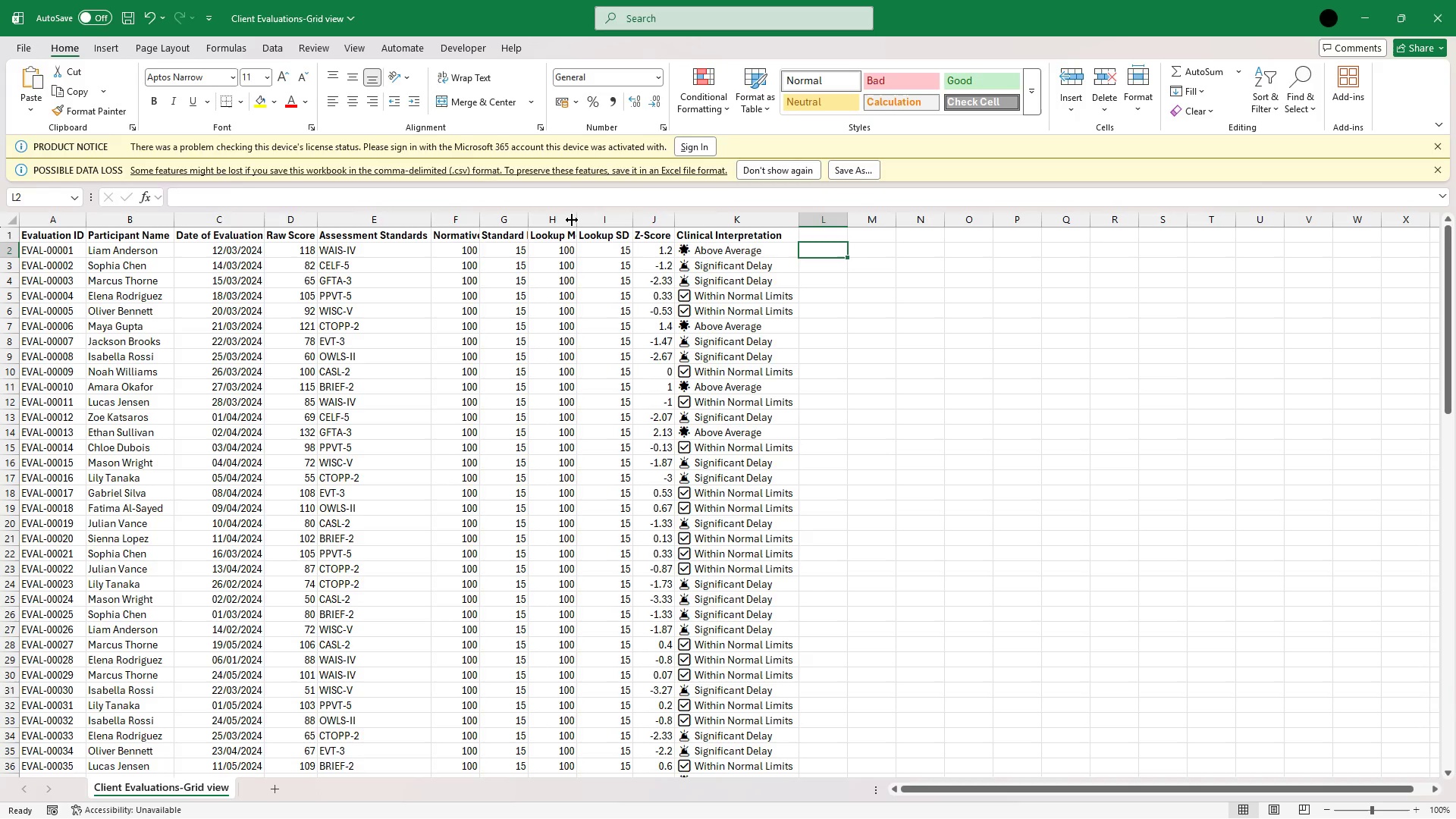 
double_click([572, 220])
 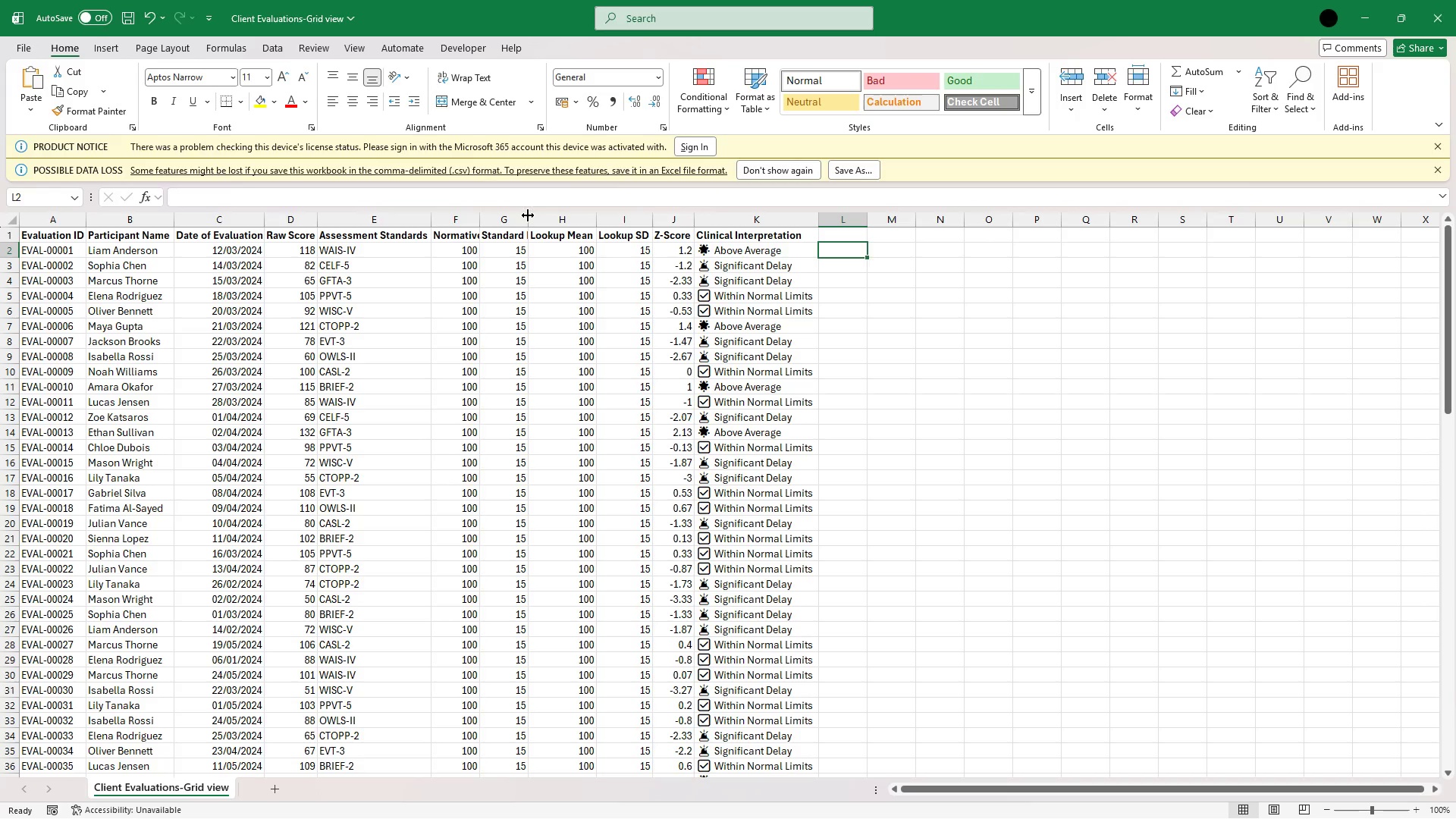 
double_click([528, 215])
 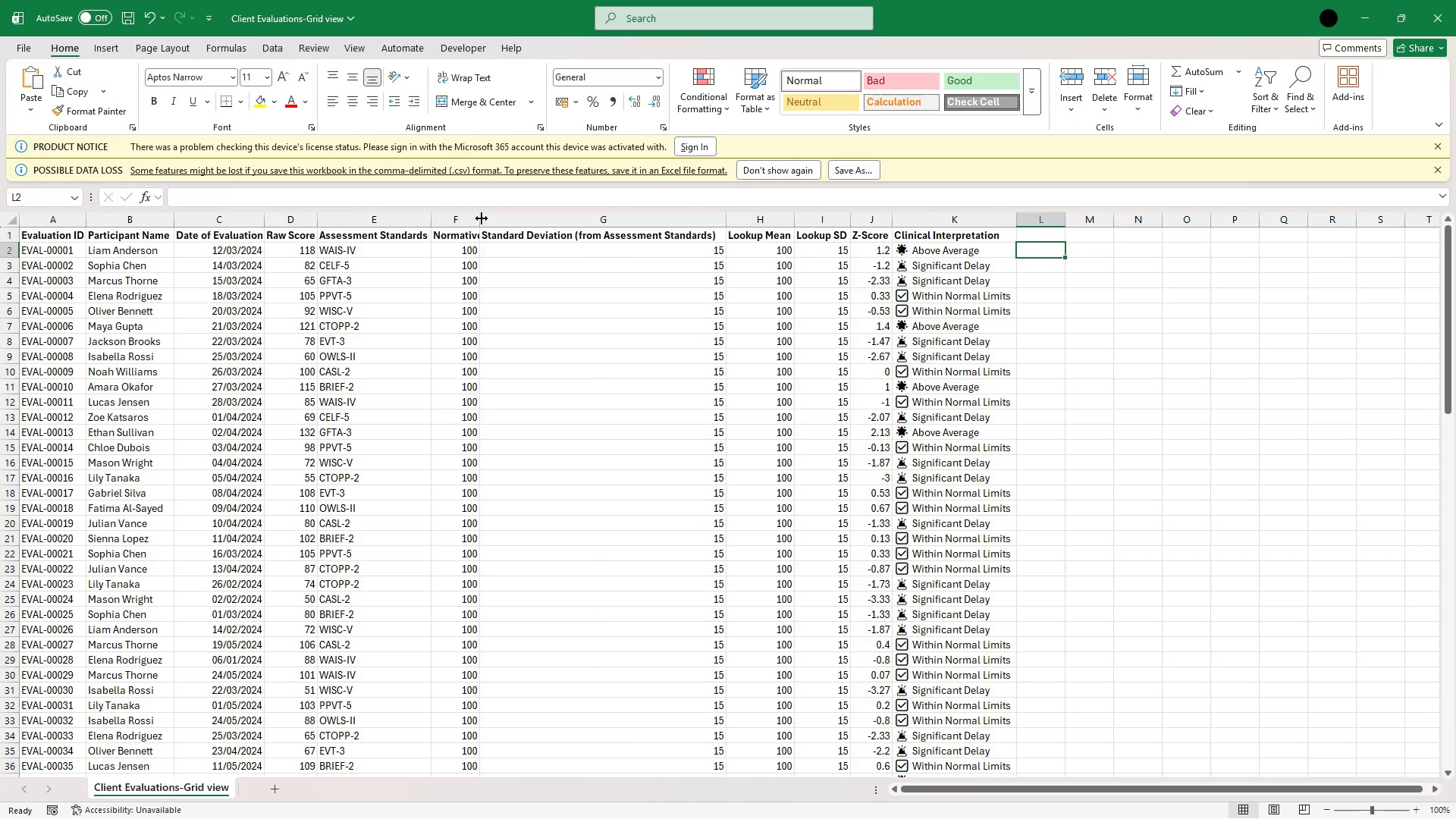 
double_click([482, 218])
 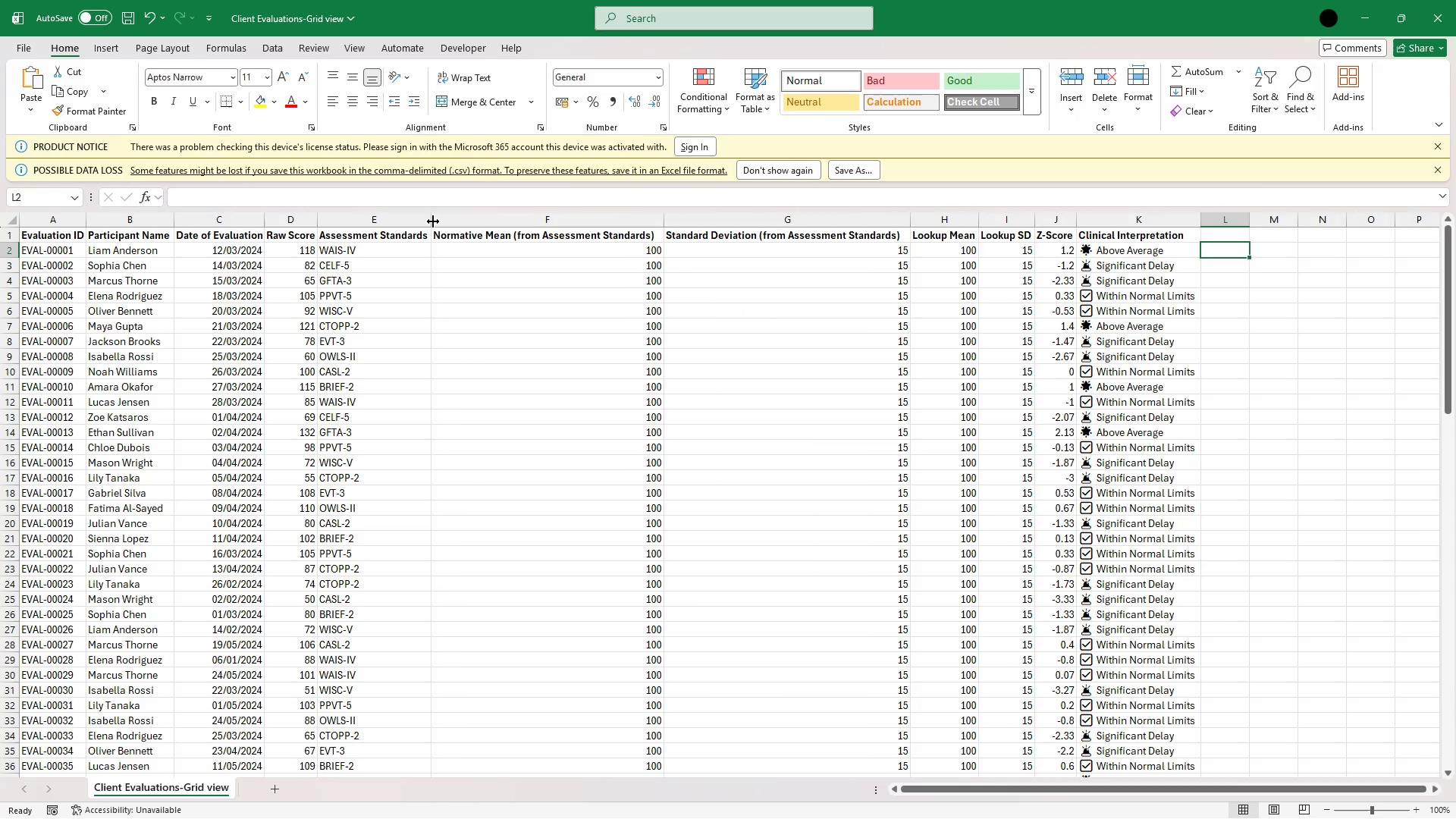 
double_click([433, 221])
 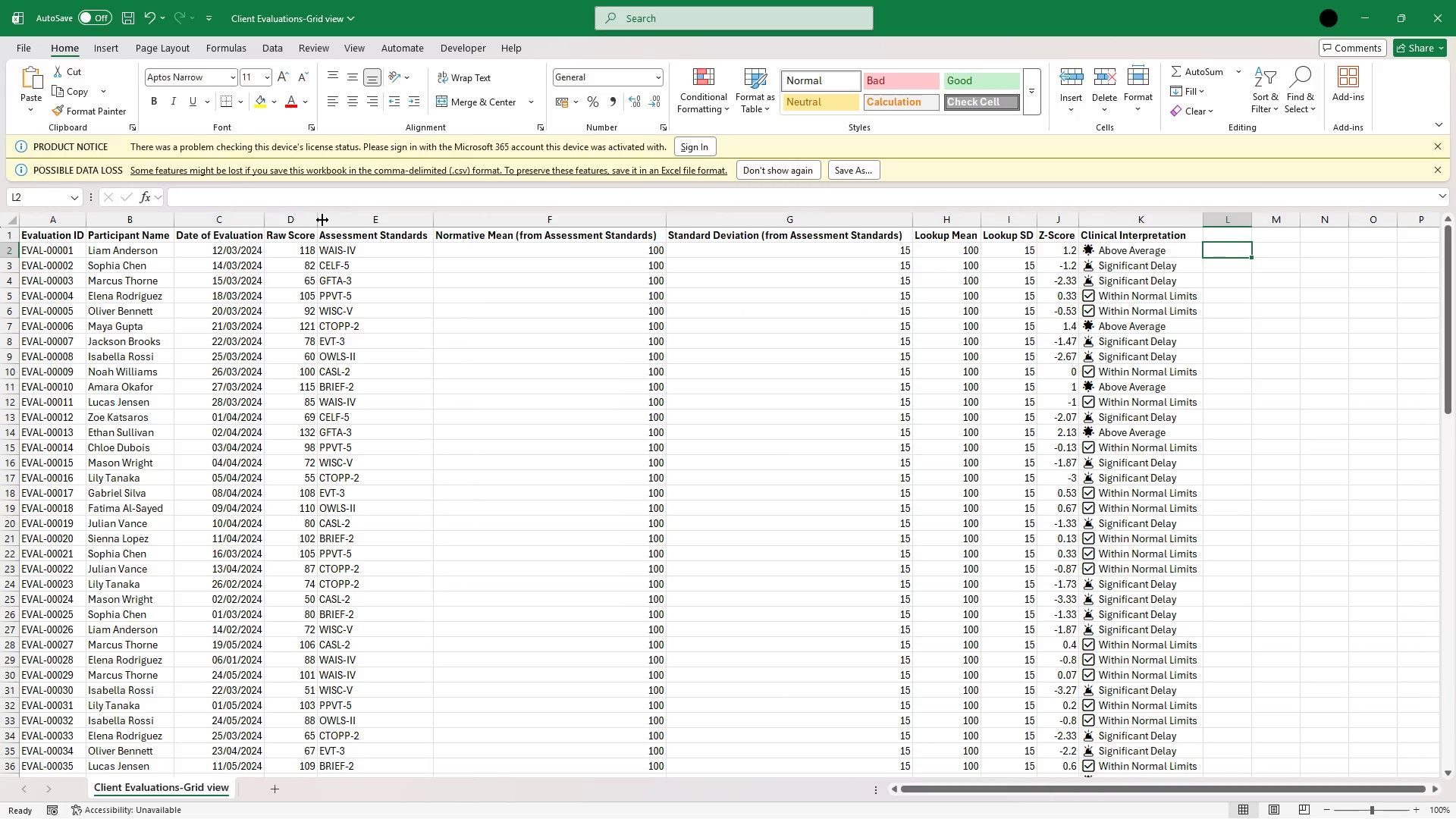 
double_click([322, 220])
 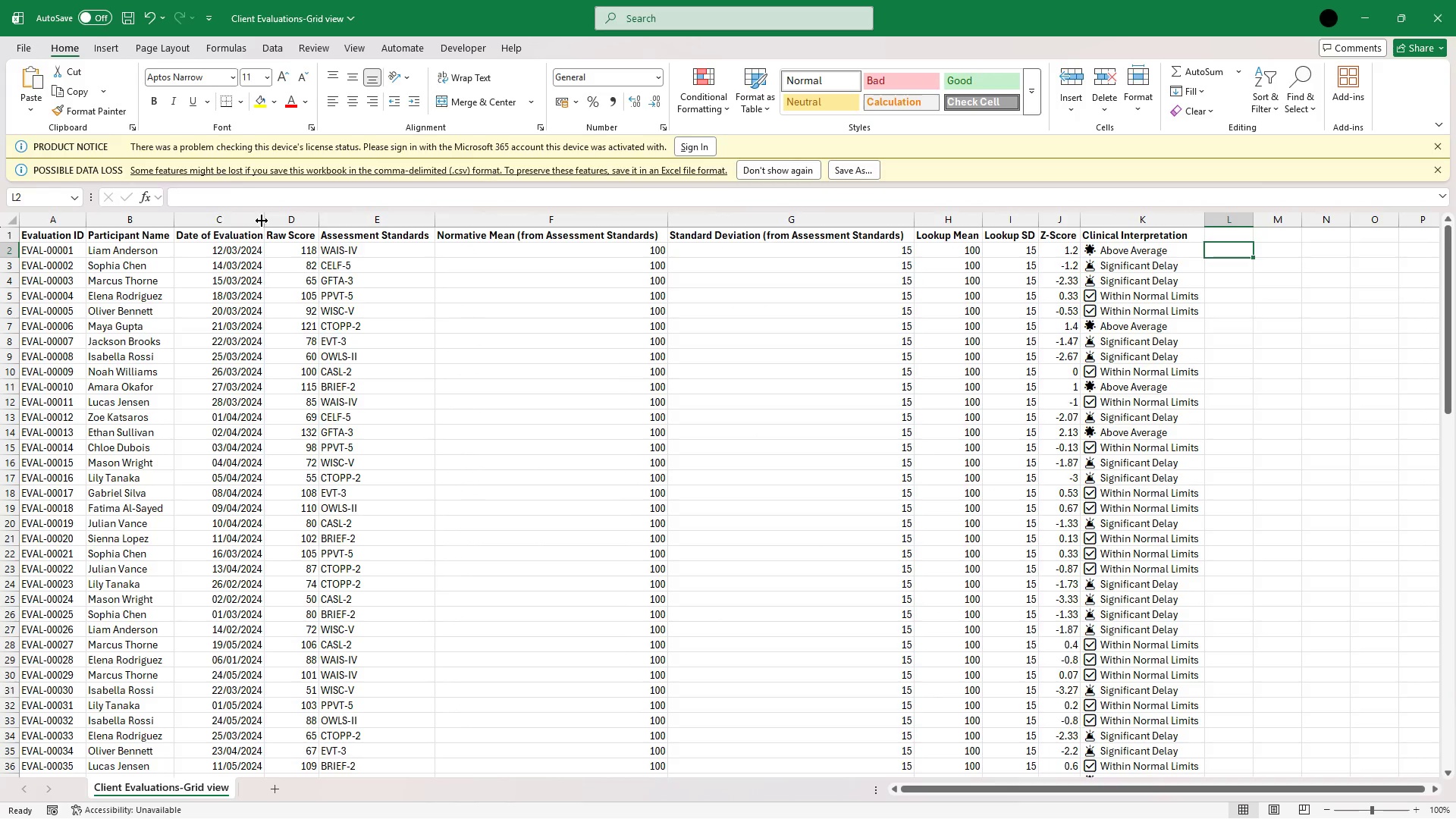 
double_click([262, 221])
 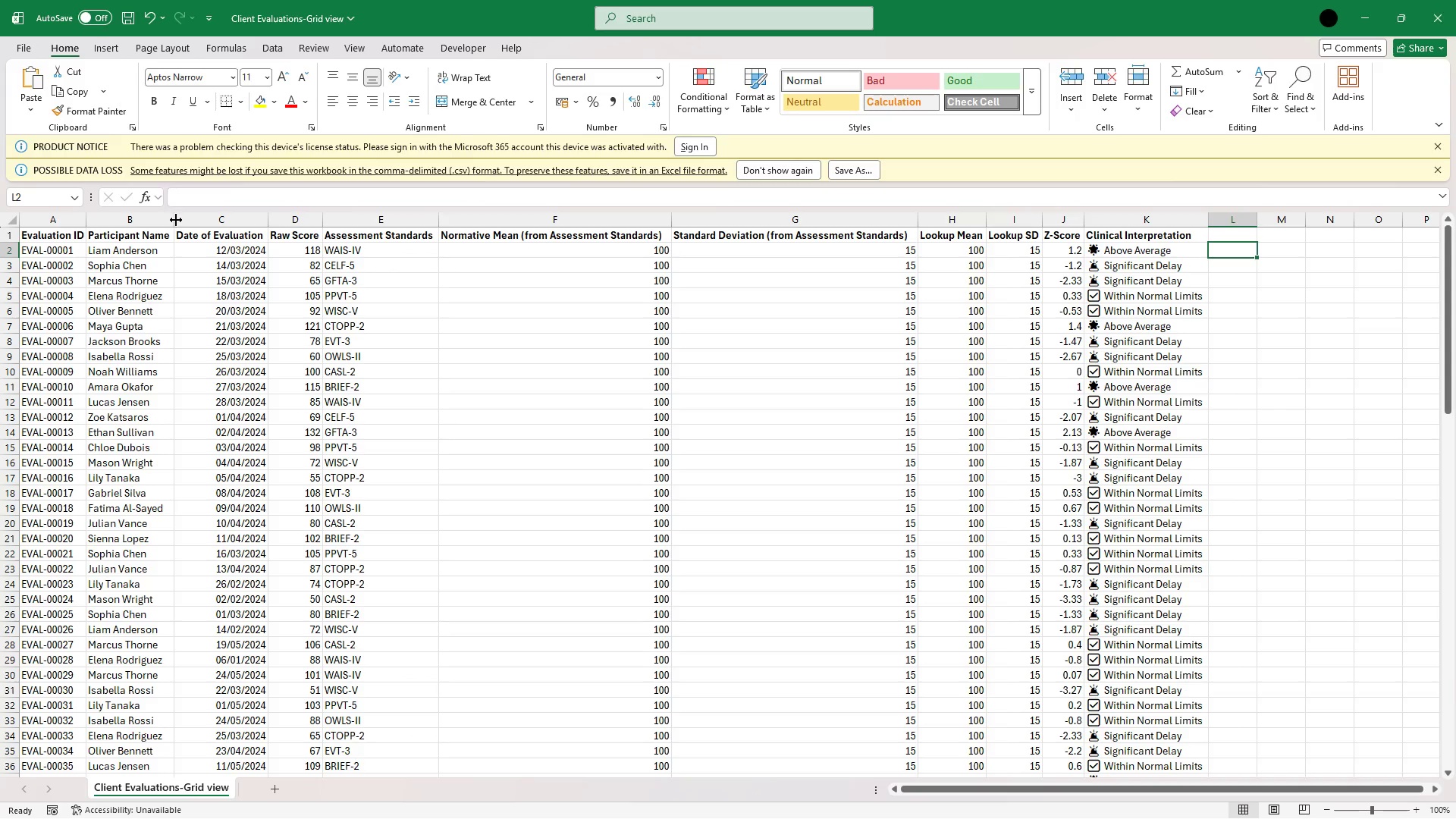 
double_click([176, 220])
 